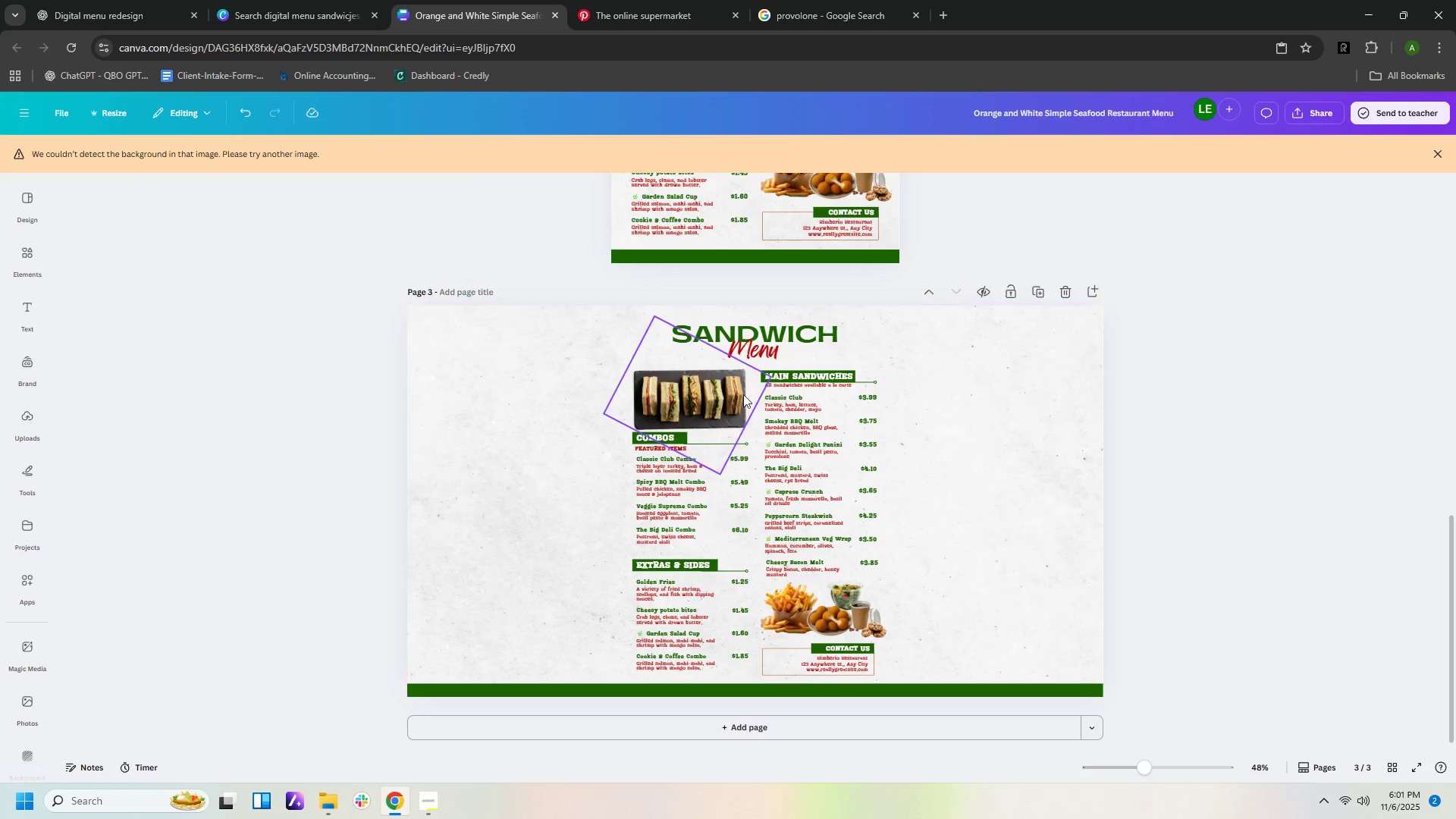 
left_click_drag(start_coordinate=[720, 396], to_coordinate=[530, 350])
 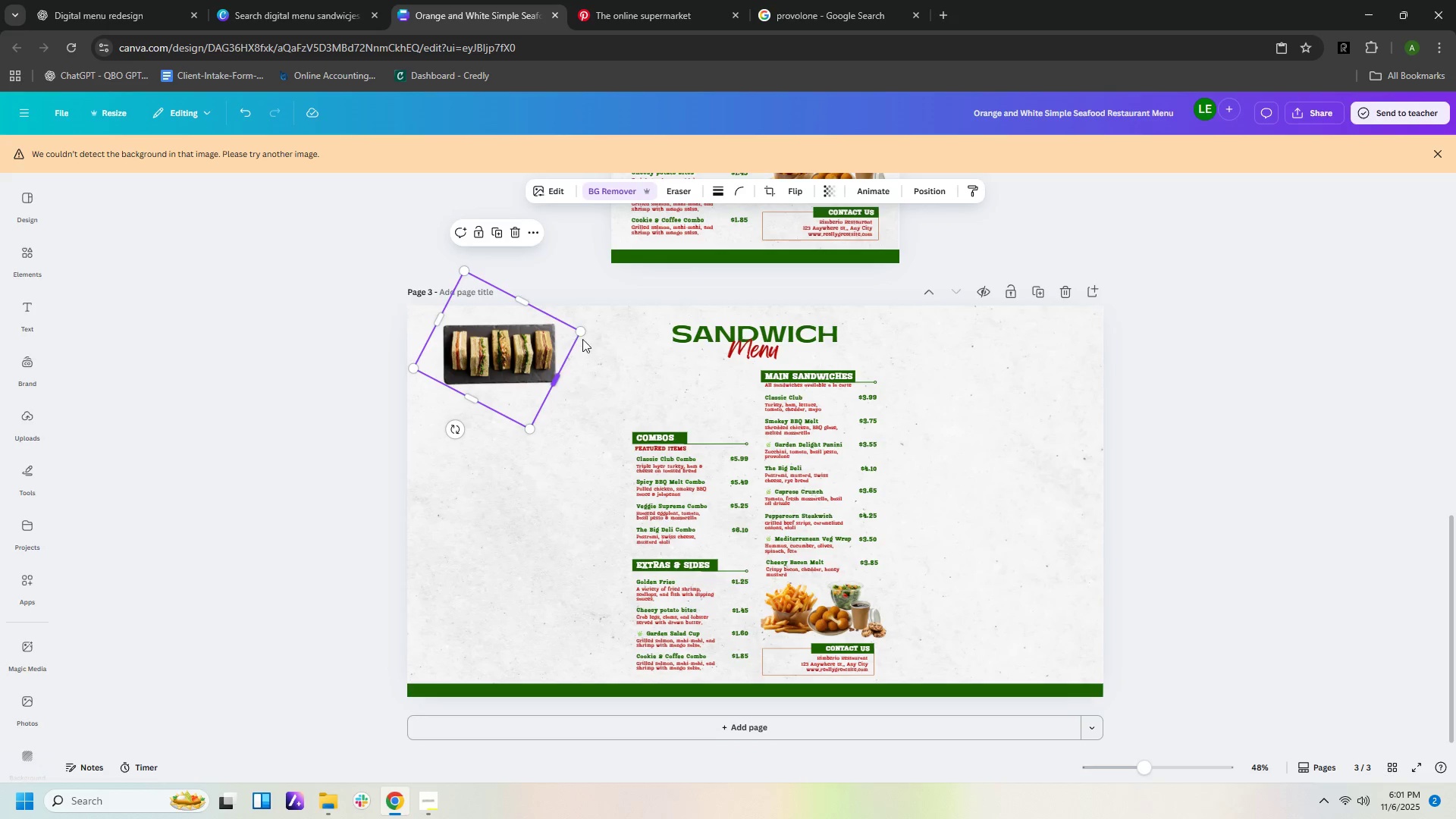 
left_click_drag(start_coordinate=[583, 333], to_coordinate=[699, 318])
 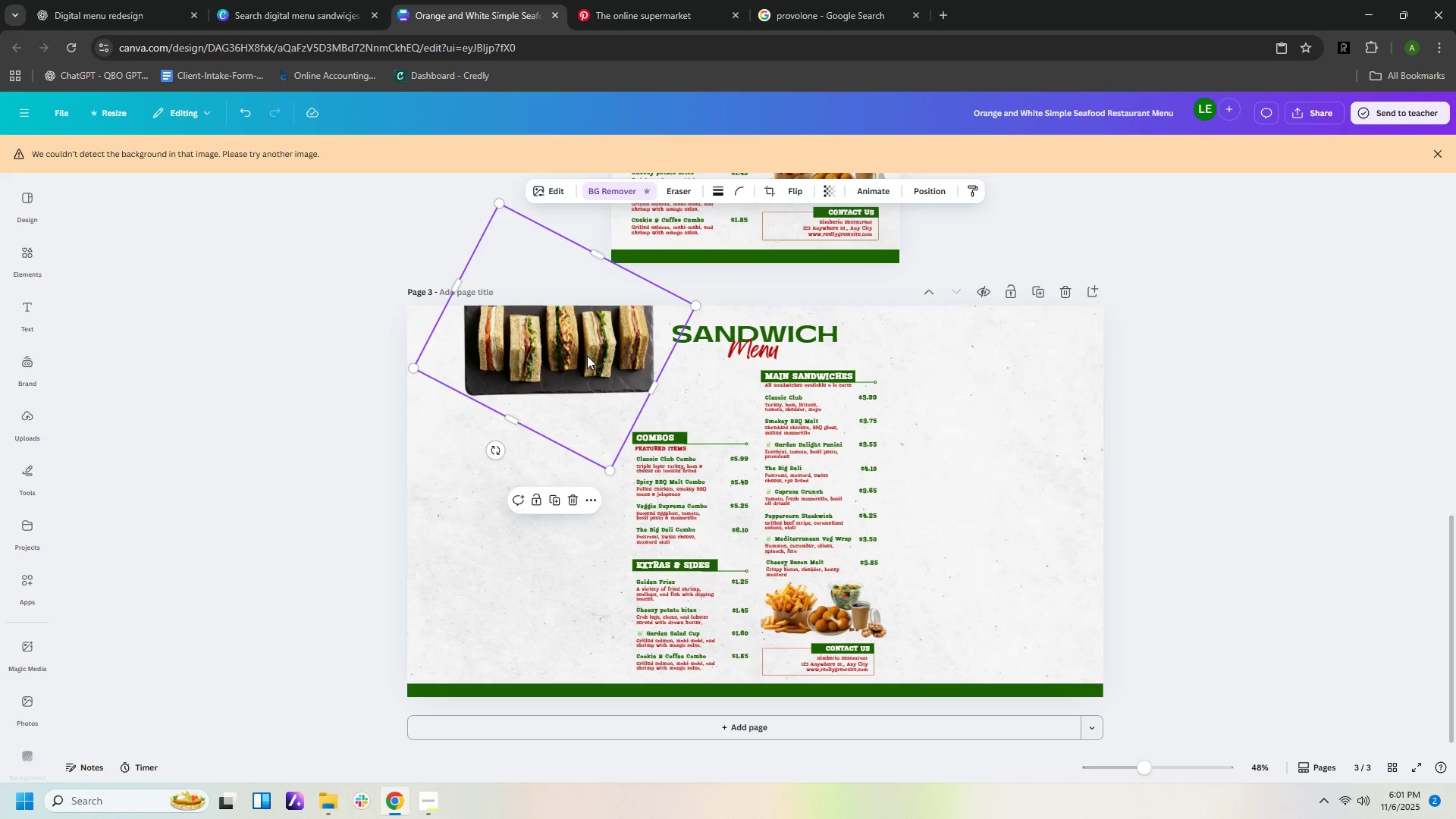 
left_click_drag(start_coordinate=[587, 356], to_coordinate=[552, 375])
 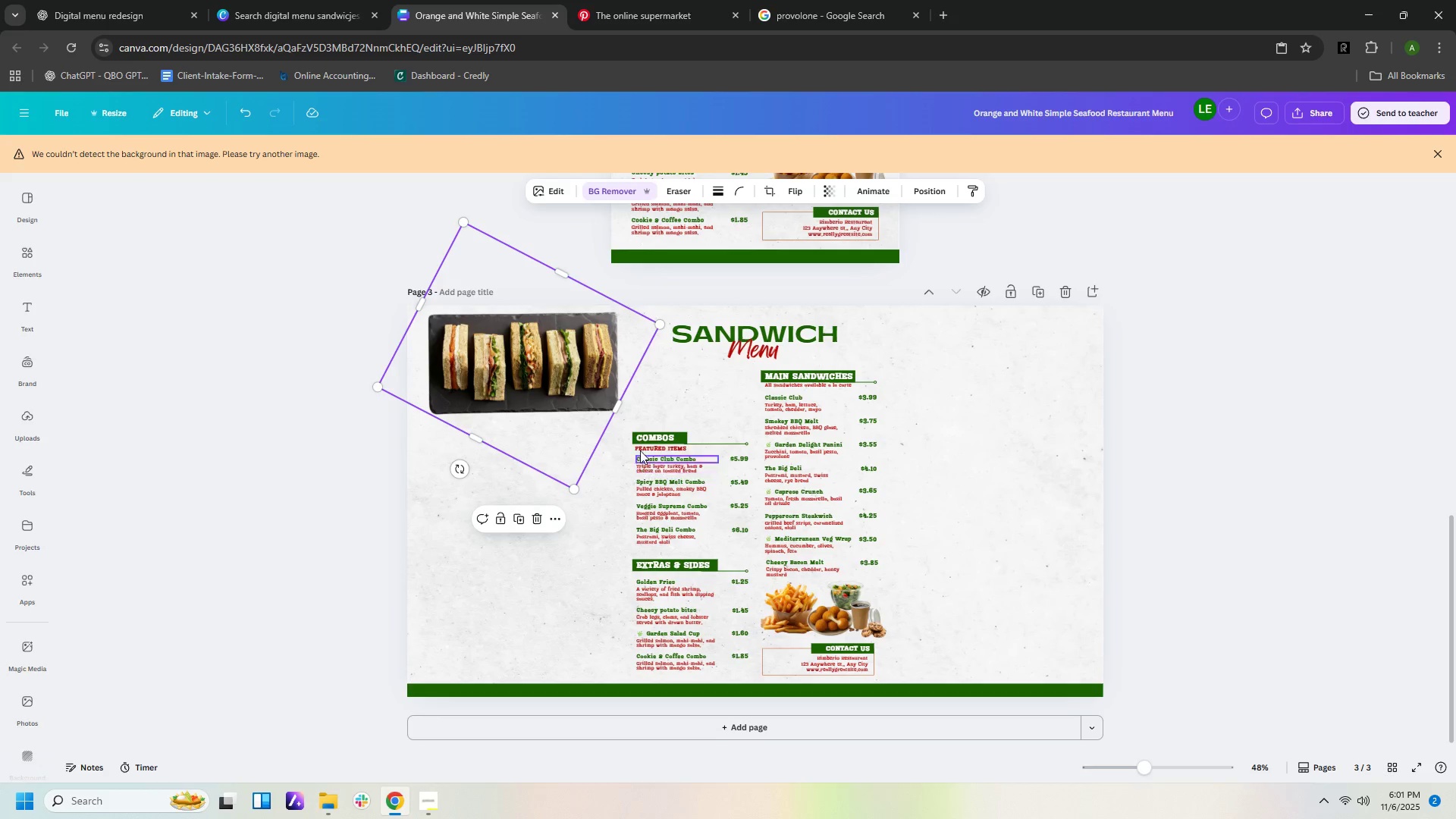 
left_click_drag(start_coordinate=[623, 425], to_coordinate=[726, 553])
 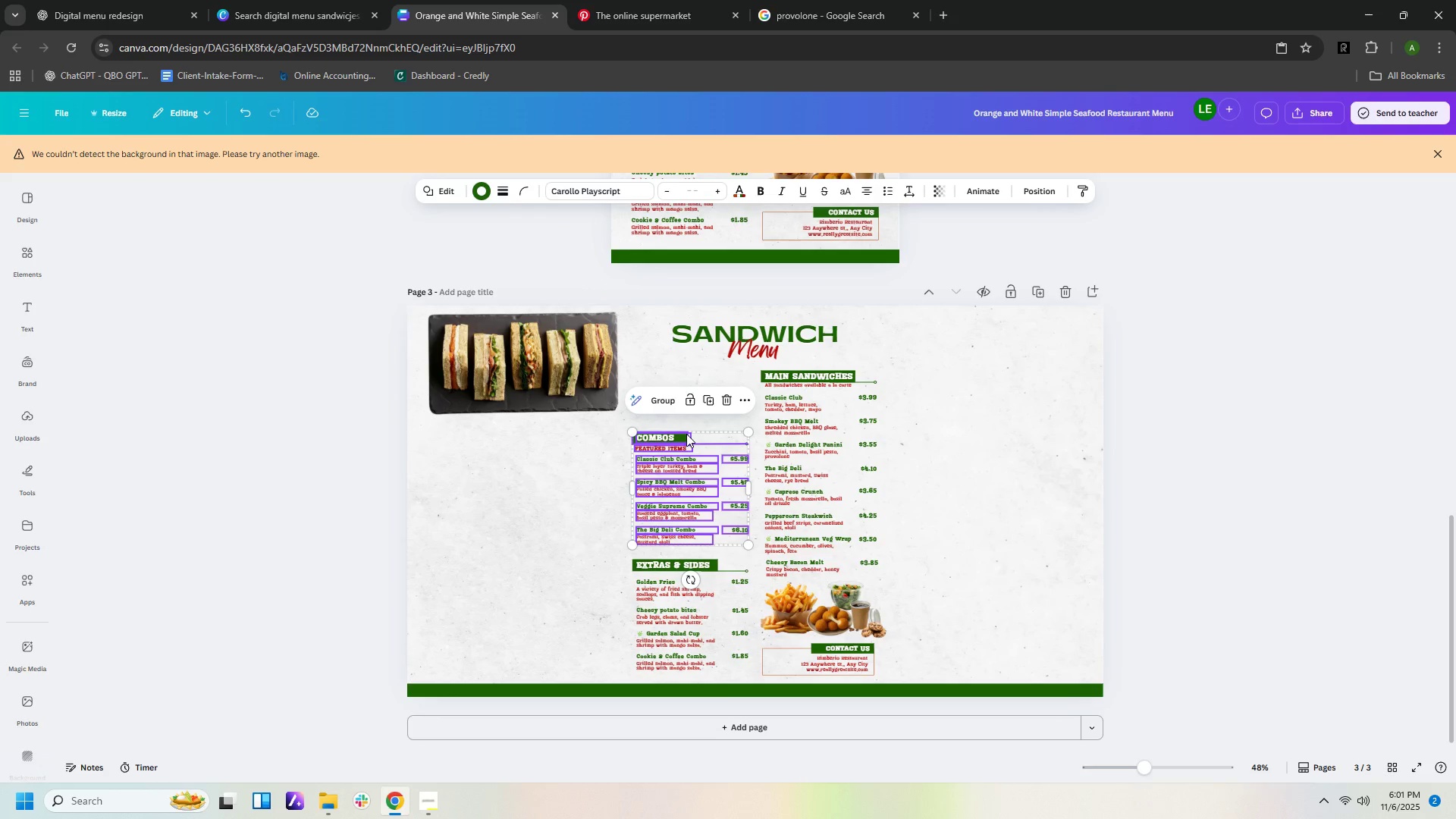 
left_click_drag(start_coordinate=[686, 434], to_coordinate=[503, 453])
 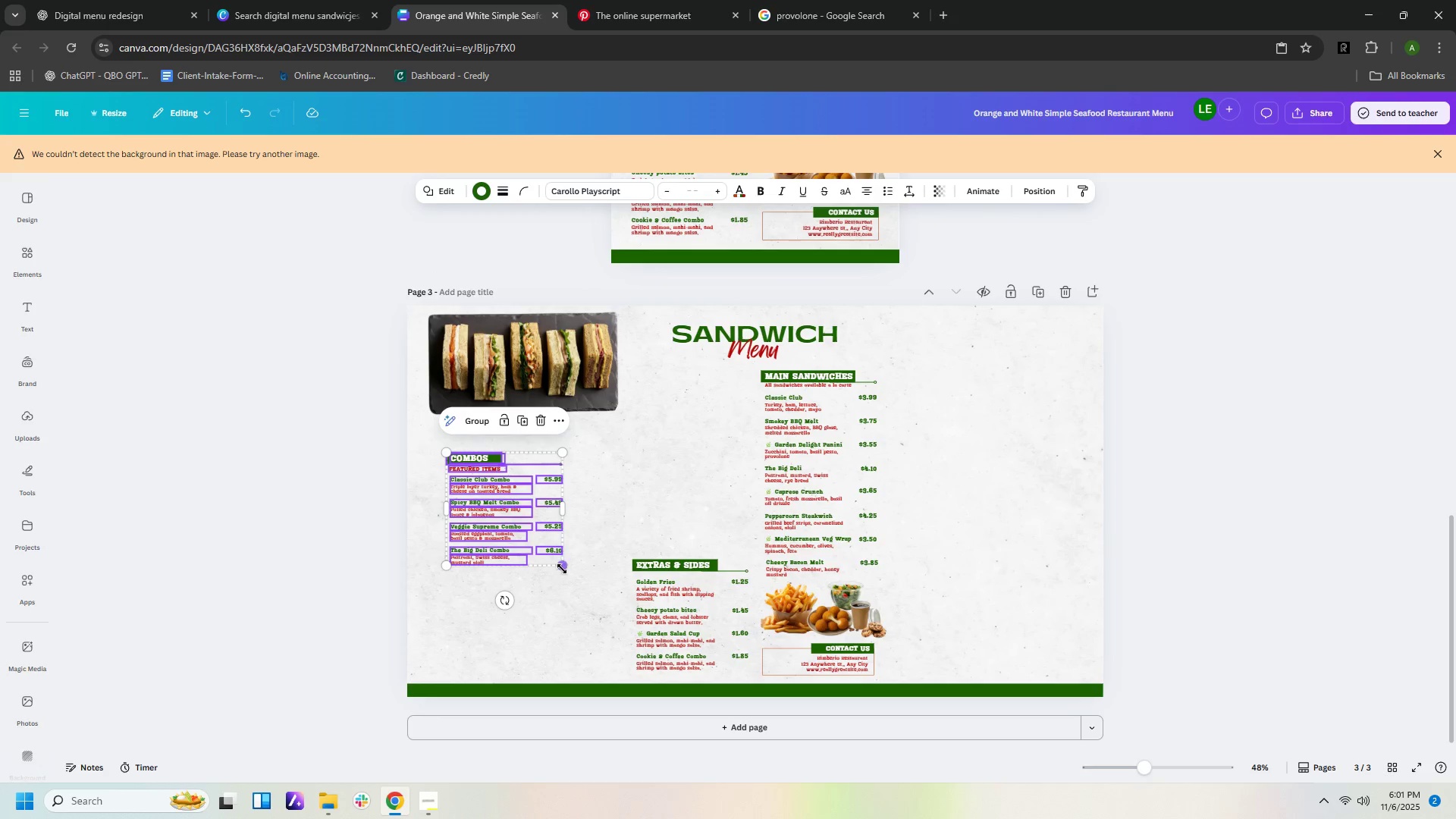 
left_click_drag(start_coordinate=[561, 567], to_coordinate=[612, 679])
 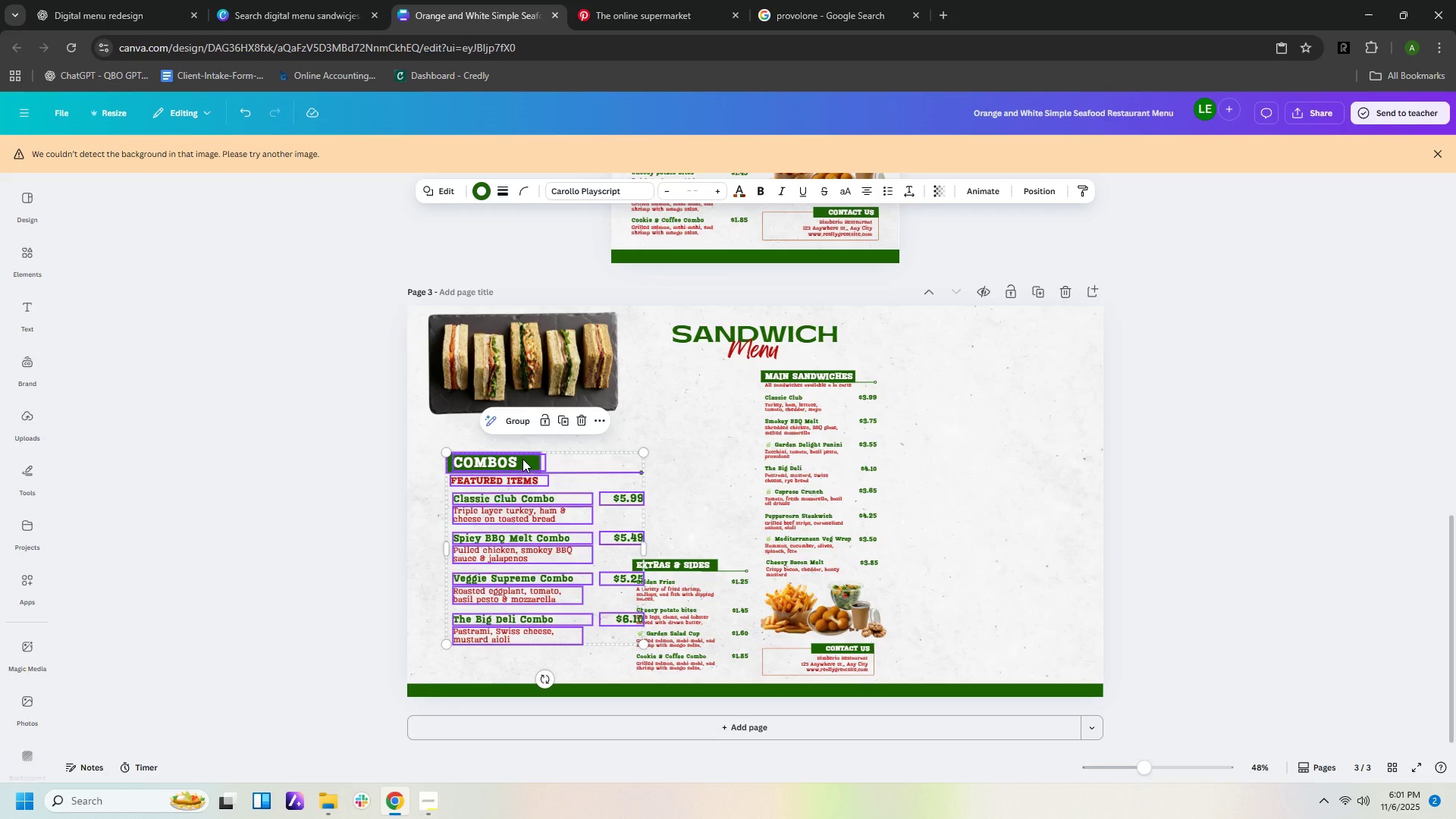 
left_click_drag(start_coordinate=[522, 459], to_coordinate=[507, 455])
 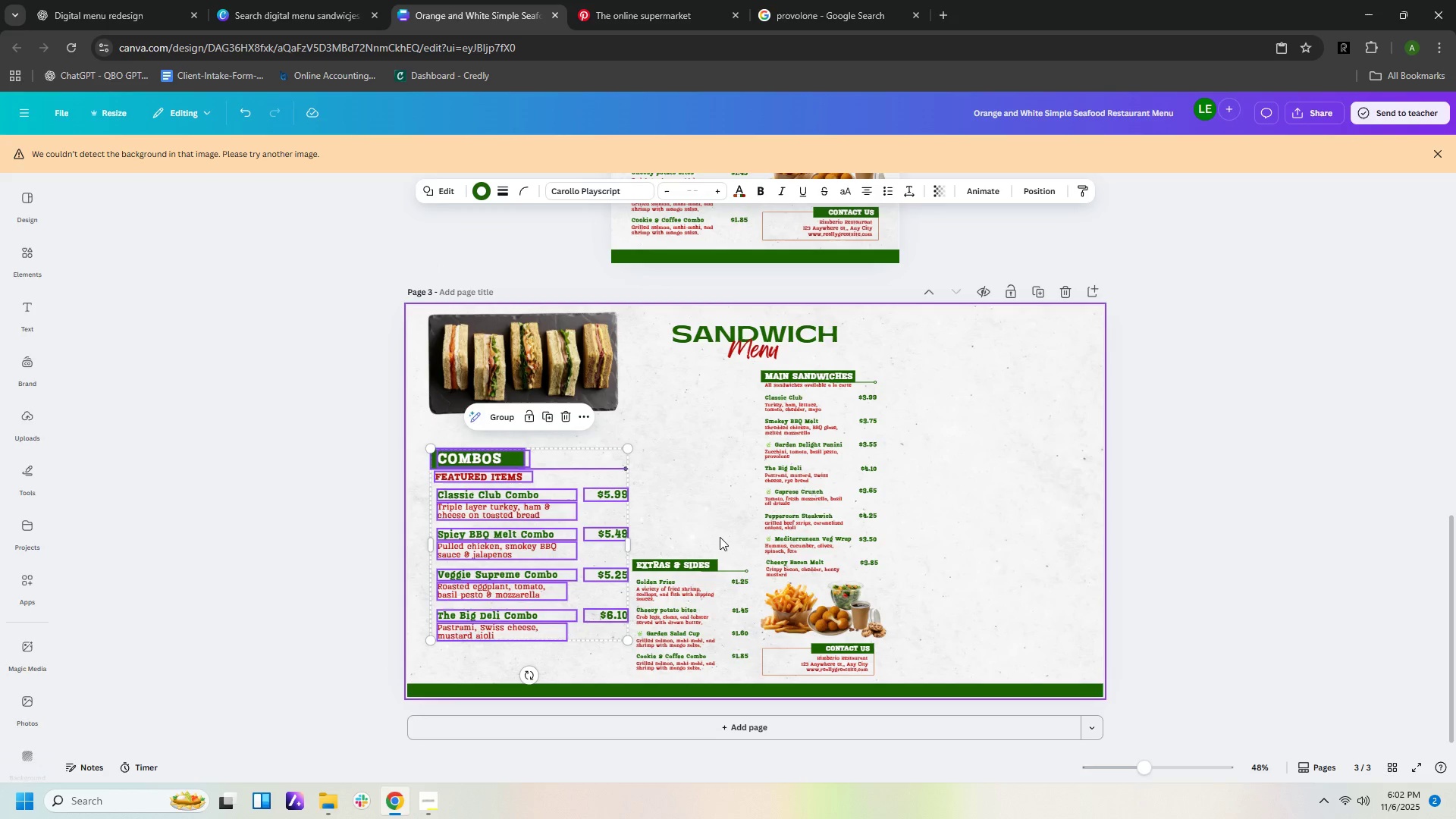 
left_click_drag(start_coordinate=[638, 520], to_coordinate=[745, 671])
 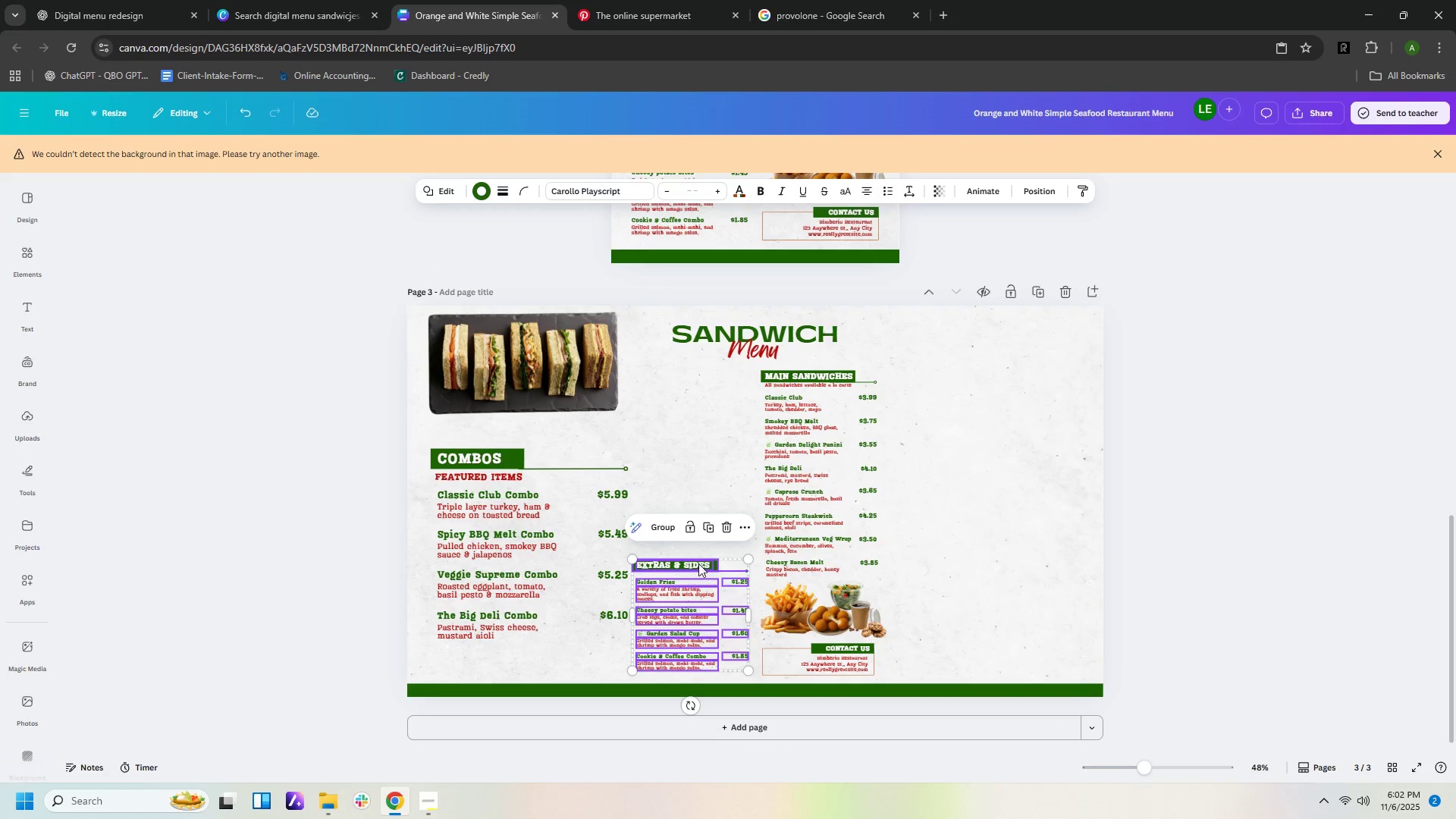 
left_click_drag(start_coordinate=[698, 563], to_coordinate=[999, 401])
 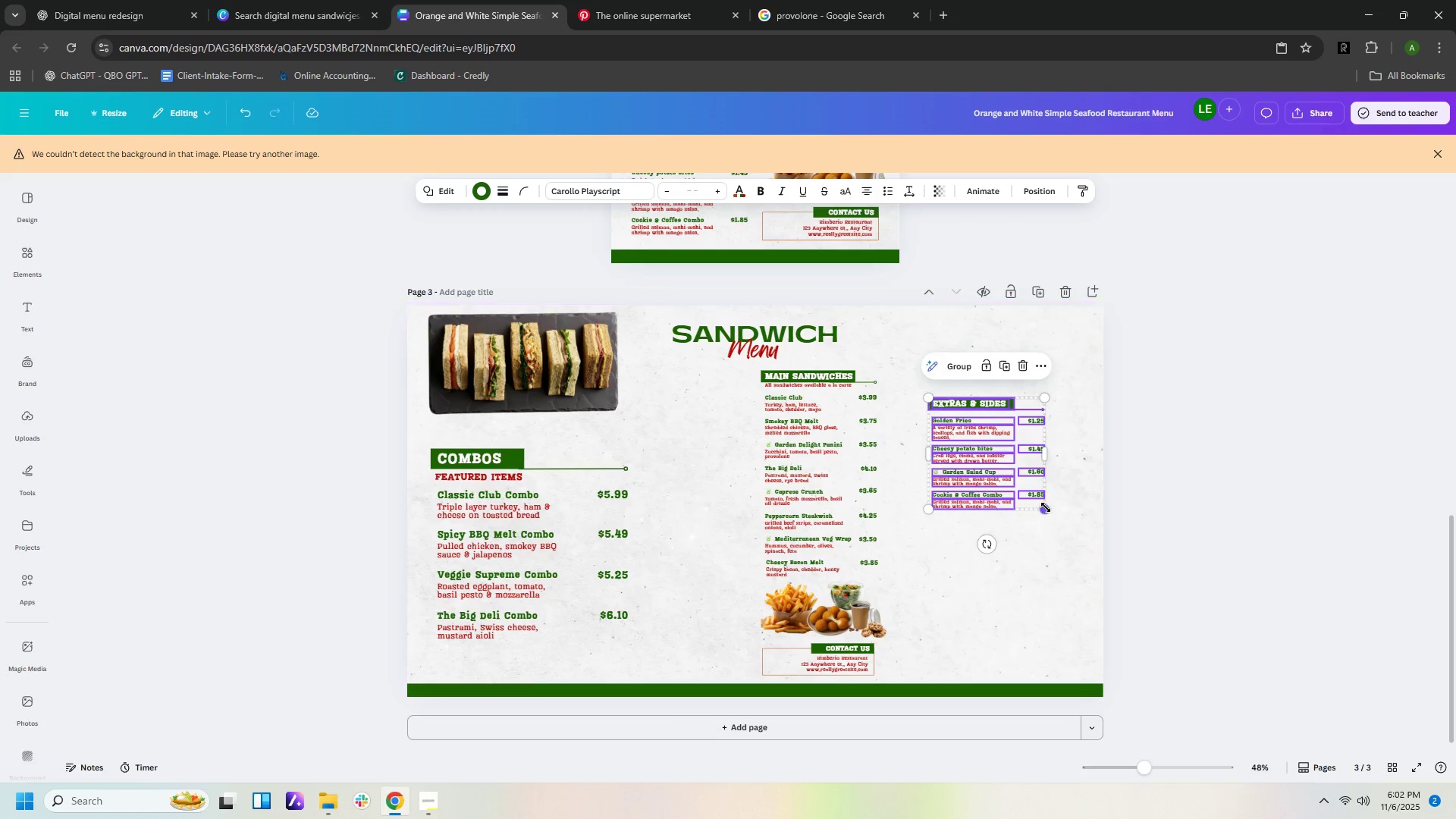 
left_click_drag(start_coordinate=[1045, 506], to_coordinate=[1079, 579])
 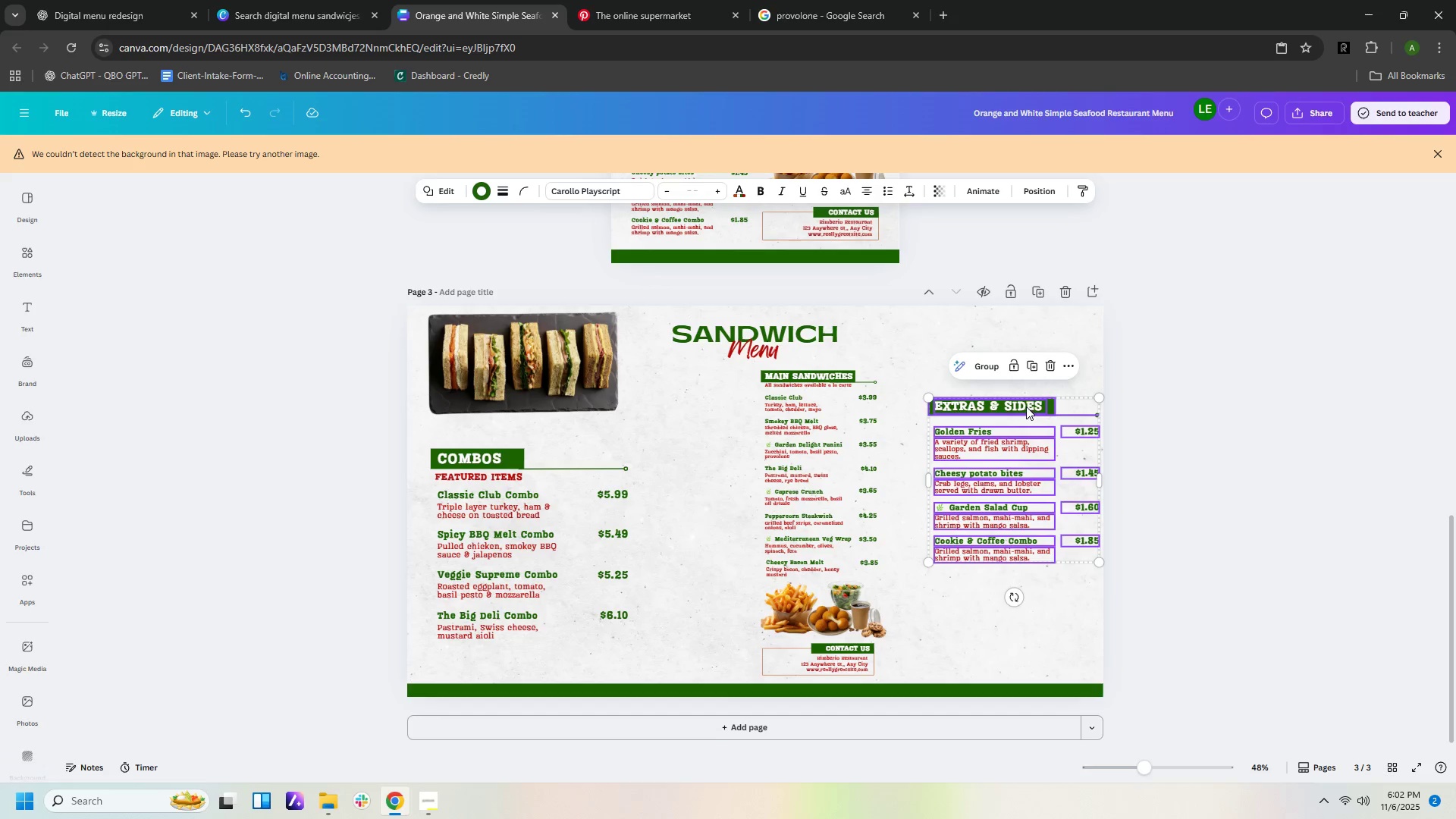 
left_click_drag(start_coordinate=[1026, 406], to_coordinate=[1003, 336])
 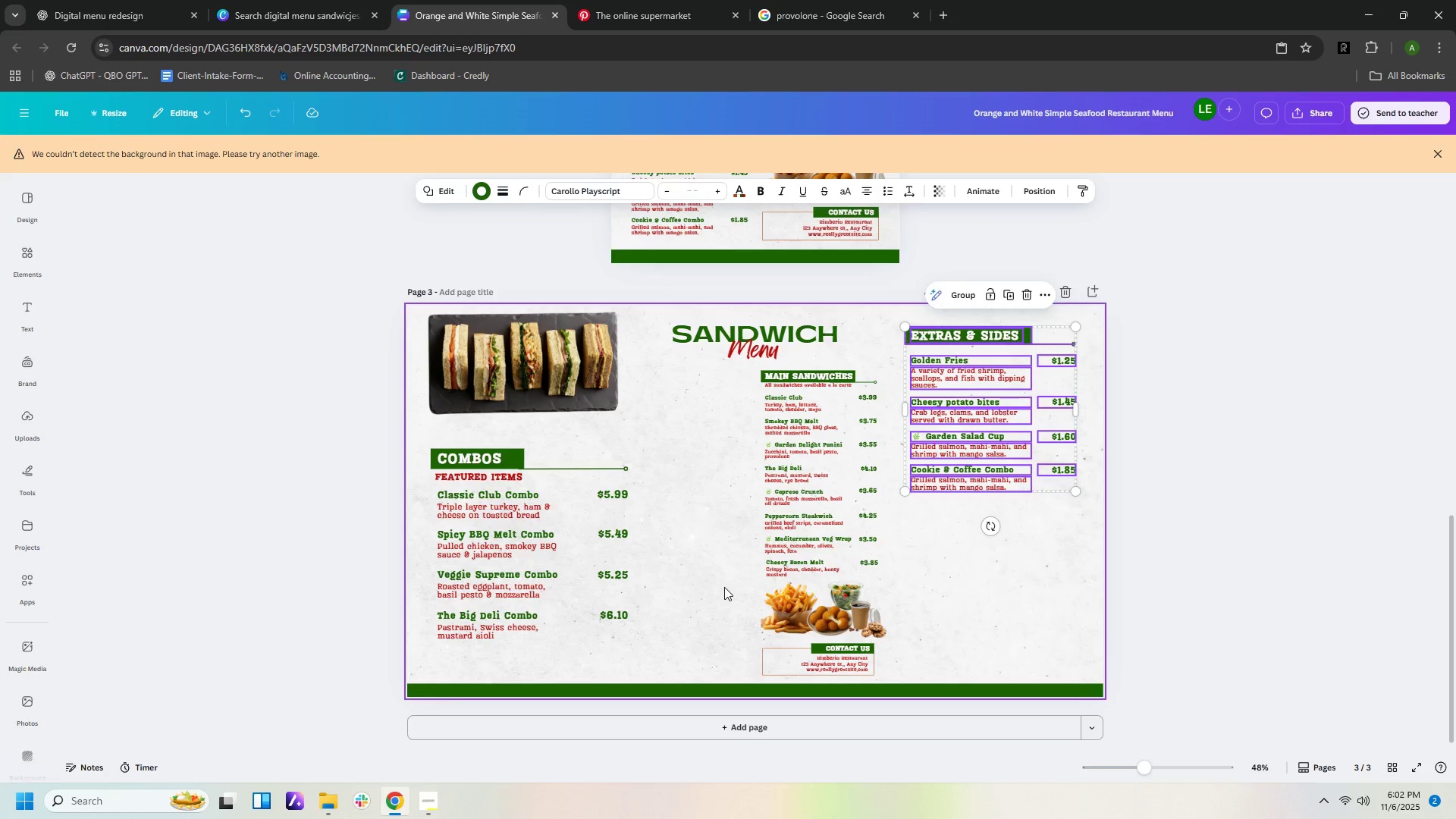 
left_click_drag(start_coordinate=[723, 582], to_coordinate=[906, 634])
 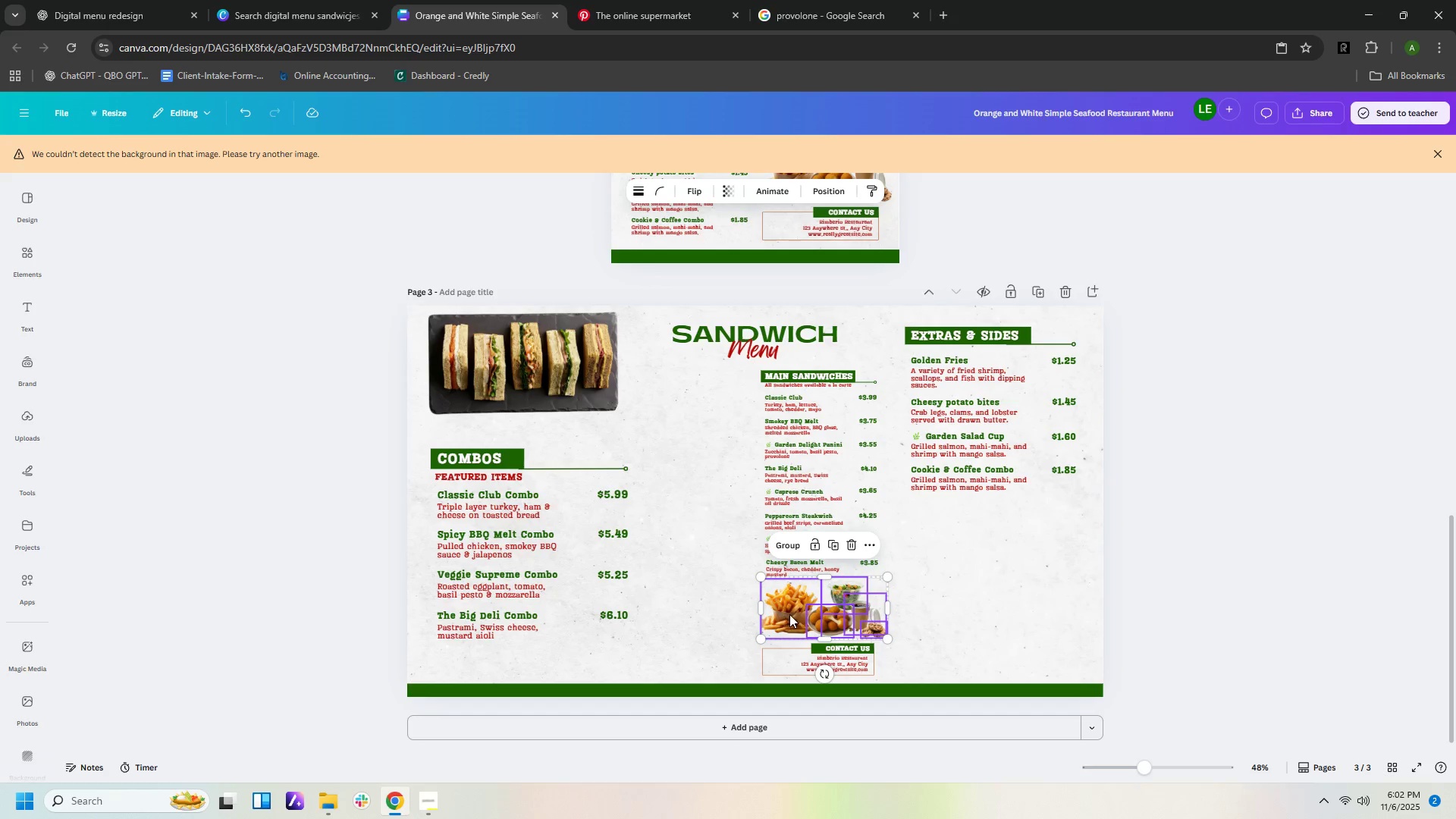 
left_click_drag(start_coordinate=[785, 614], to_coordinate=[937, 539])
 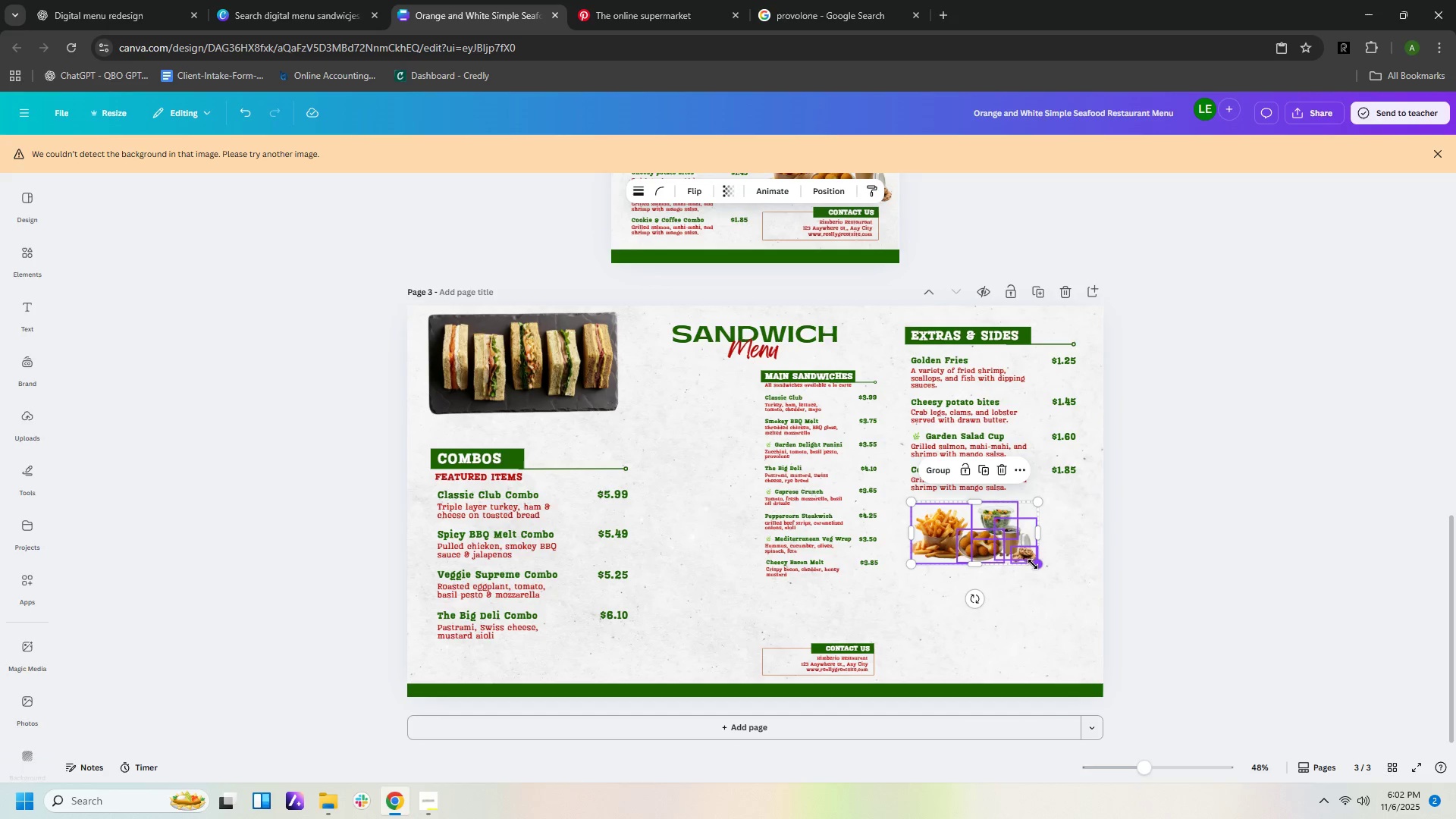 
left_click_drag(start_coordinate=[1034, 563], to_coordinate=[1075, 612])
 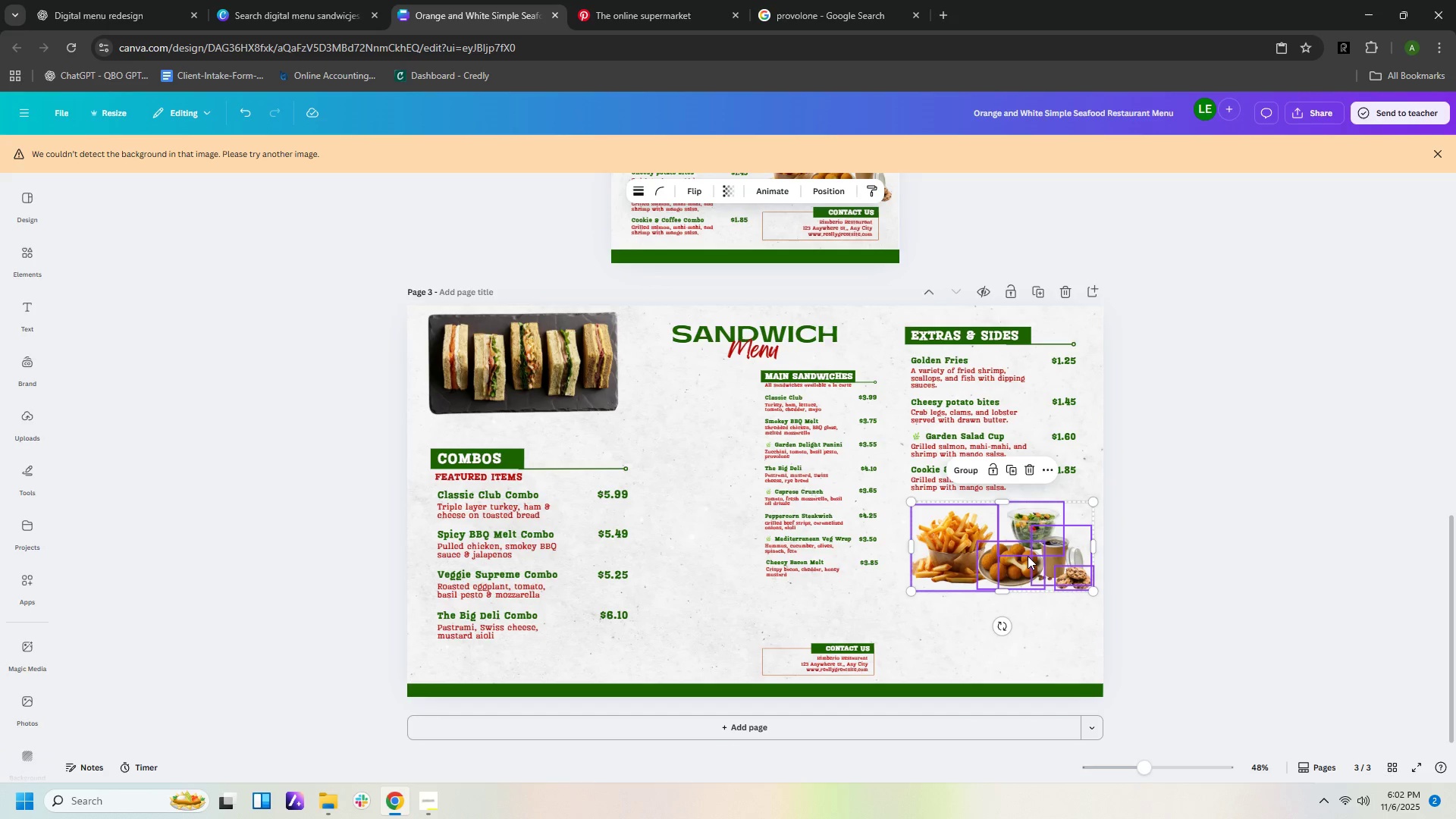 
left_click_drag(start_coordinate=[1028, 556], to_coordinate=[1023, 563])
 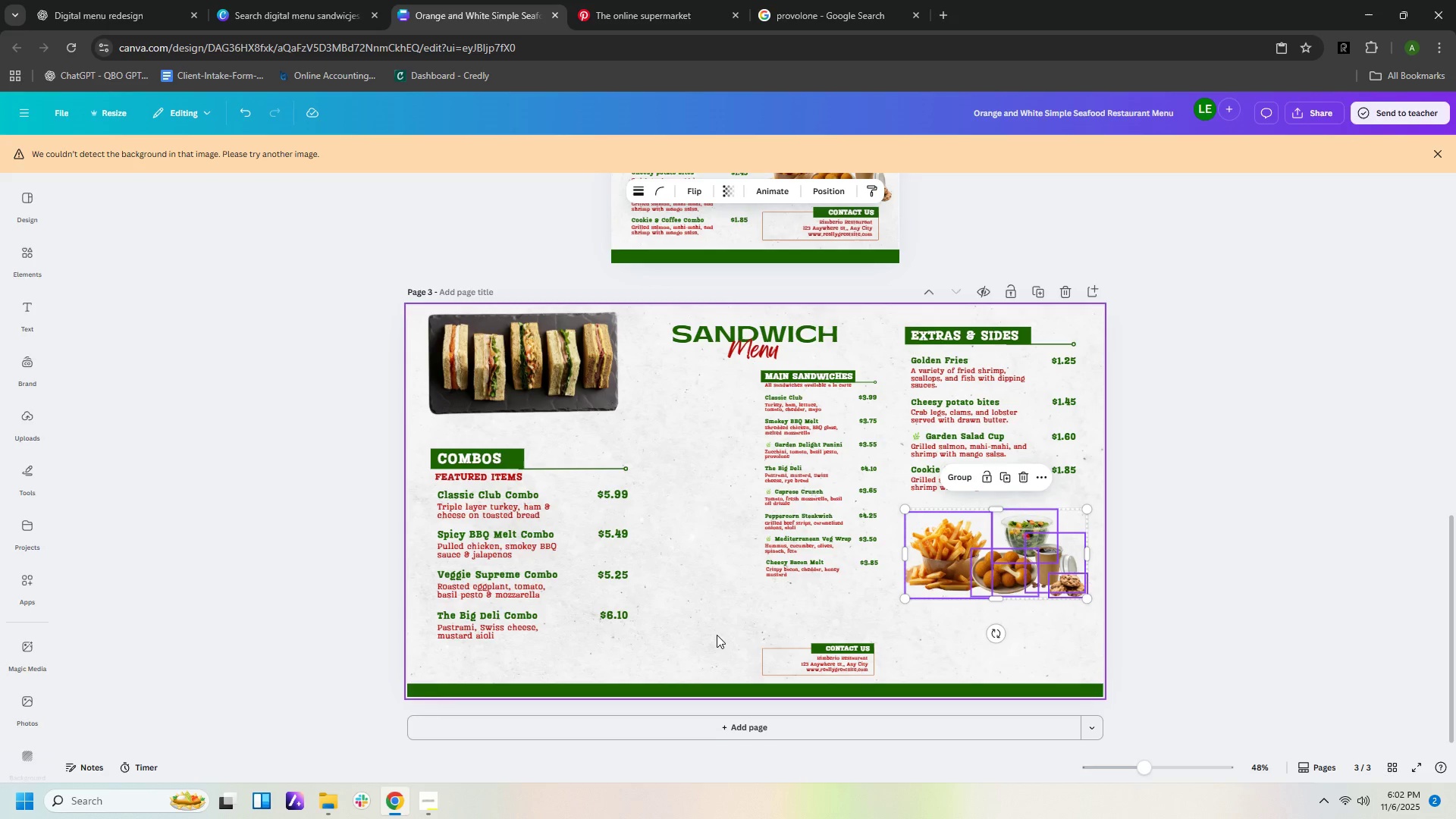 
left_click_drag(start_coordinate=[717, 635], to_coordinate=[876, 673])
 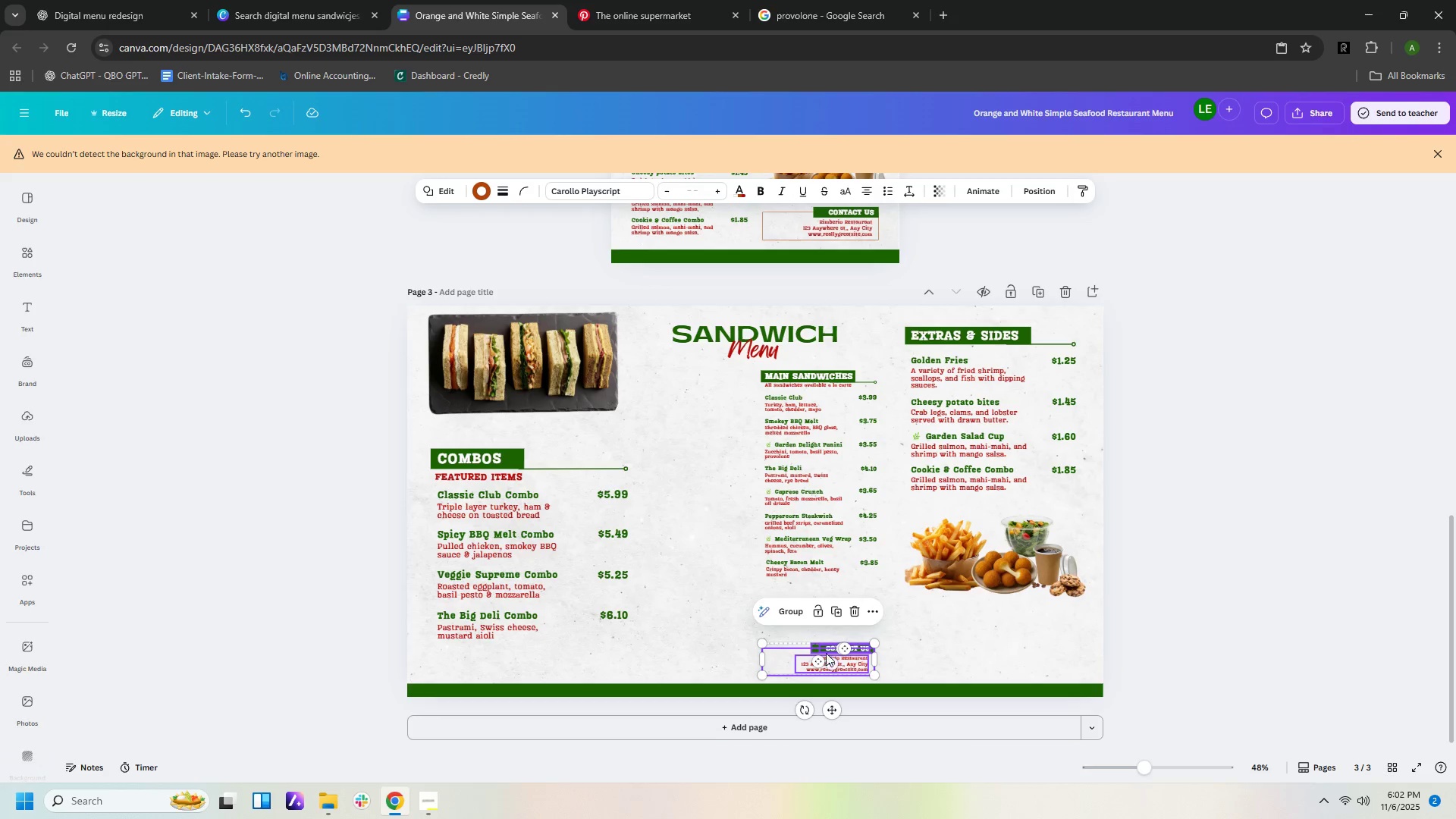 
left_click_drag(start_coordinate=[825, 652], to_coordinate=[1018, 644])
 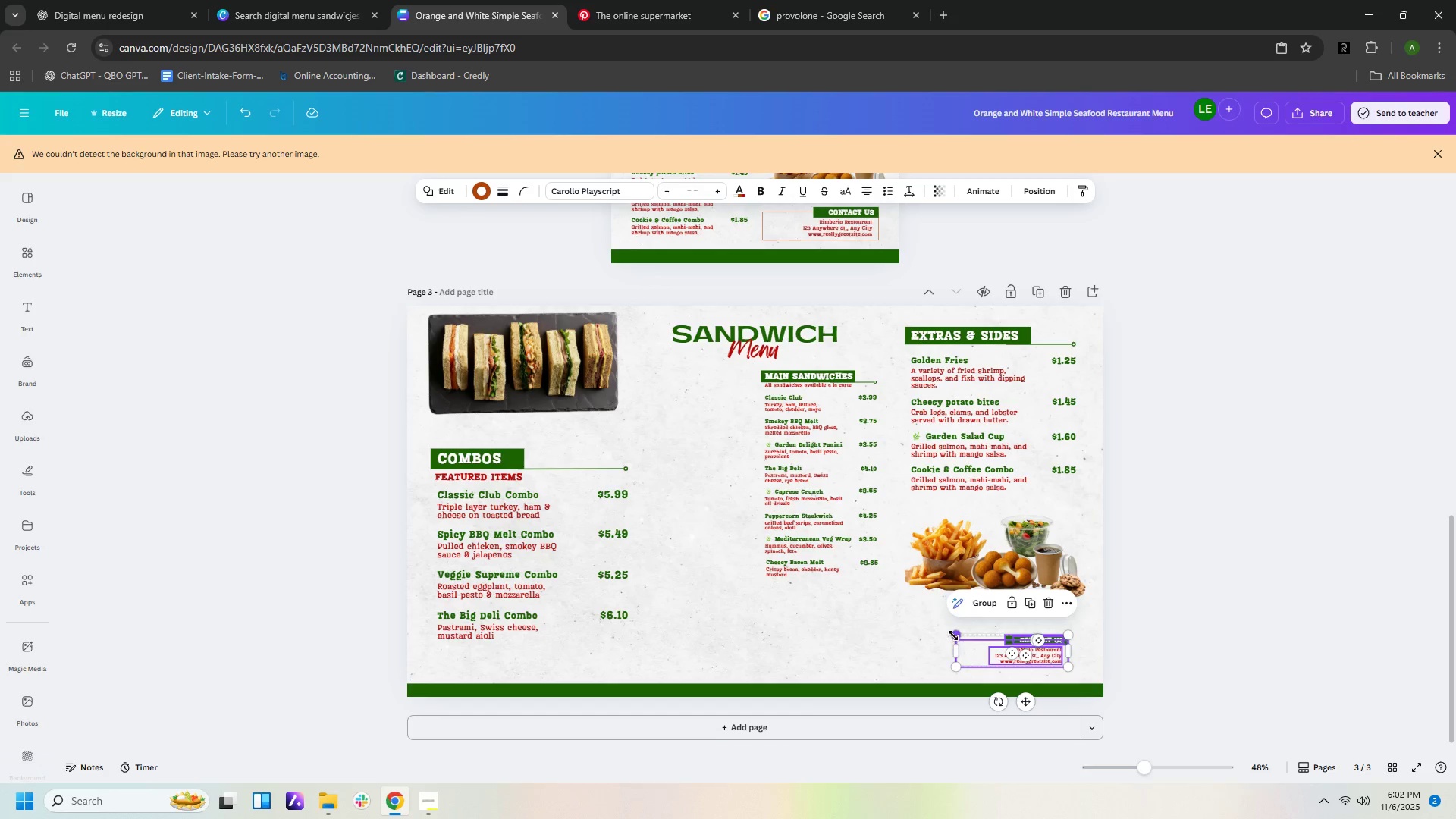 
left_click_drag(start_coordinate=[953, 635], to_coordinate=[904, 601])
 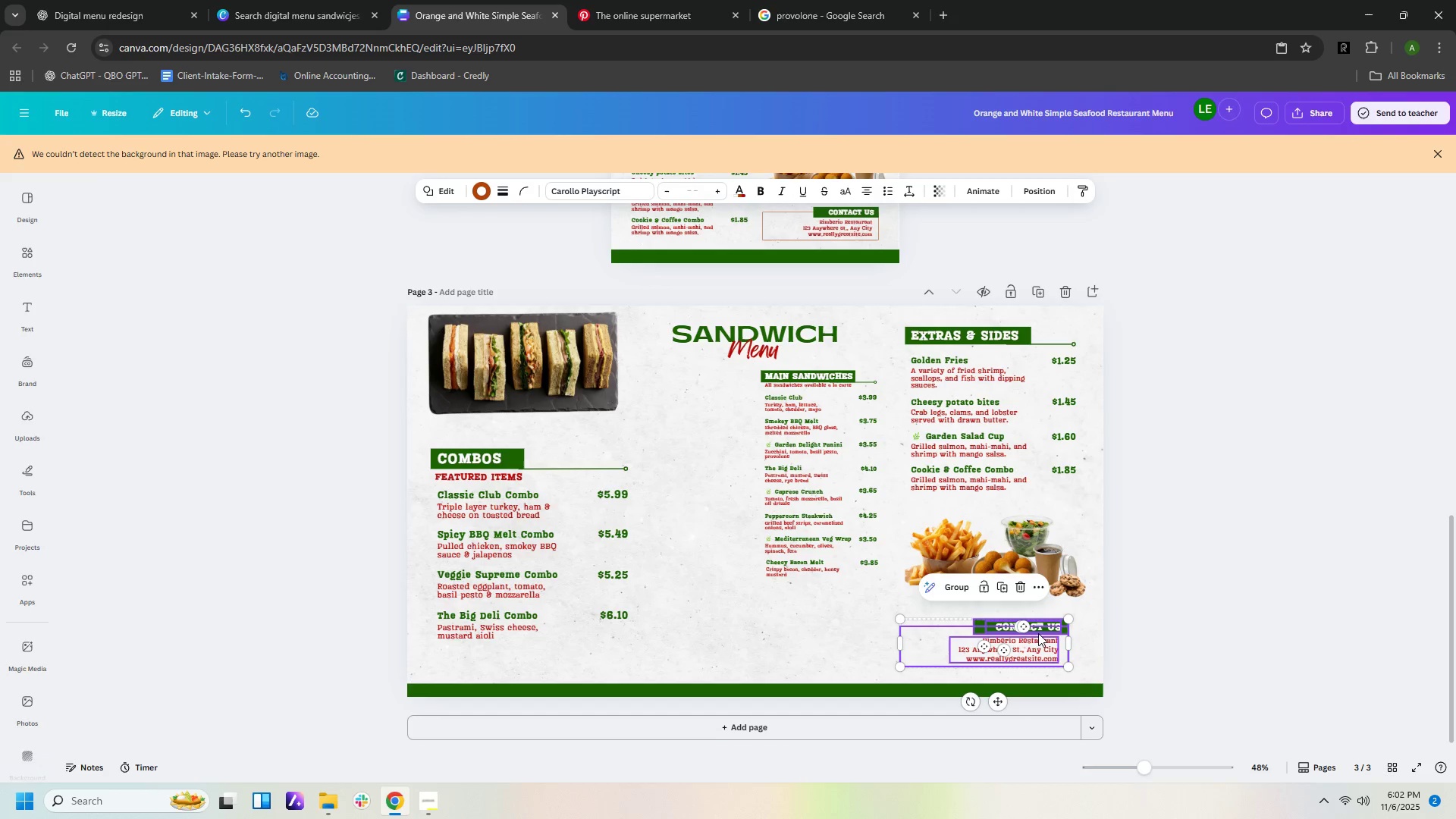 
left_click_drag(start_coordinate=[1037, 633], to_coordinate=[1056, 640])
 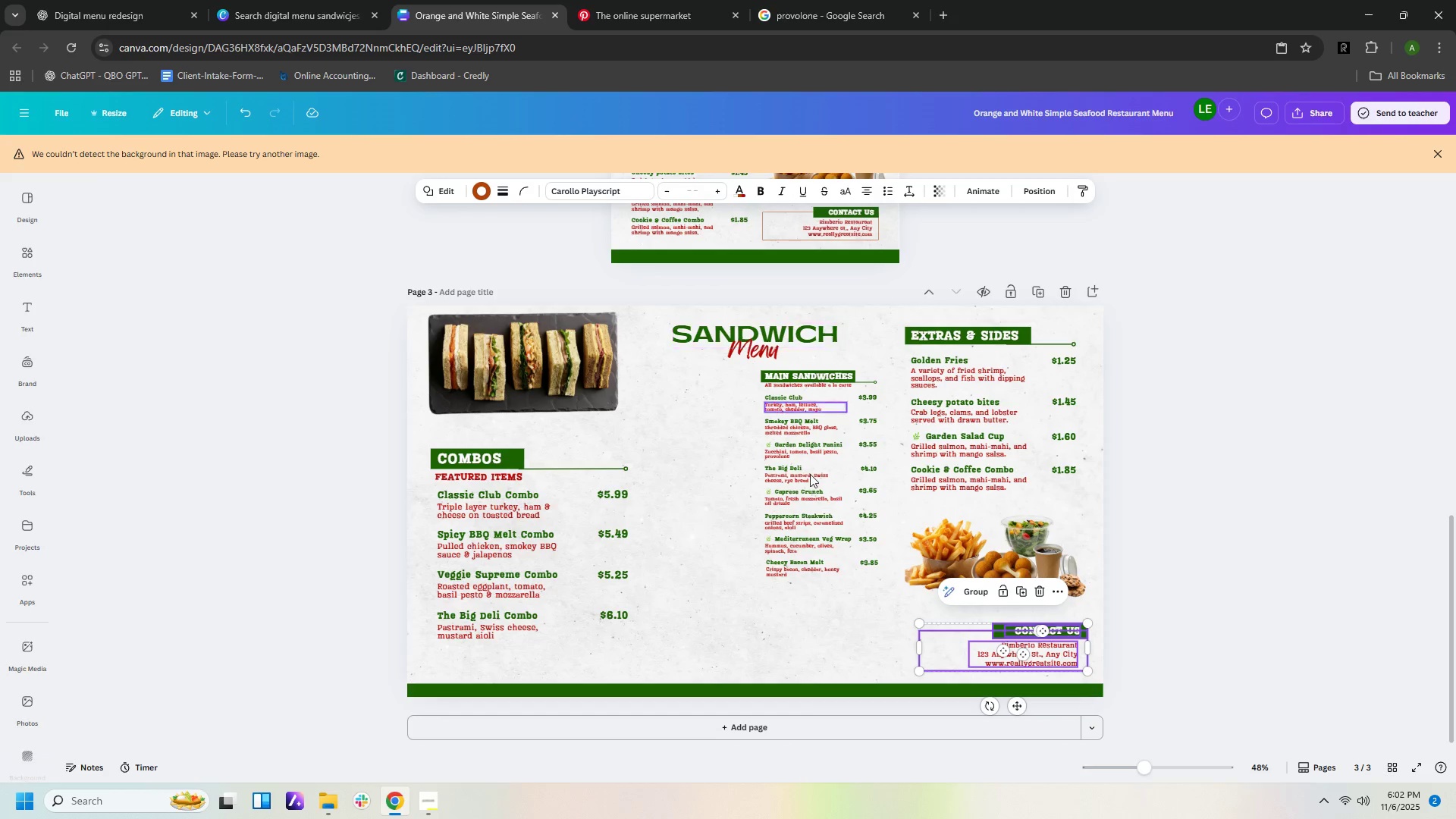 
left_click_drag(start_coordinate=[793, 626], to_coordinate=[803, 362])
 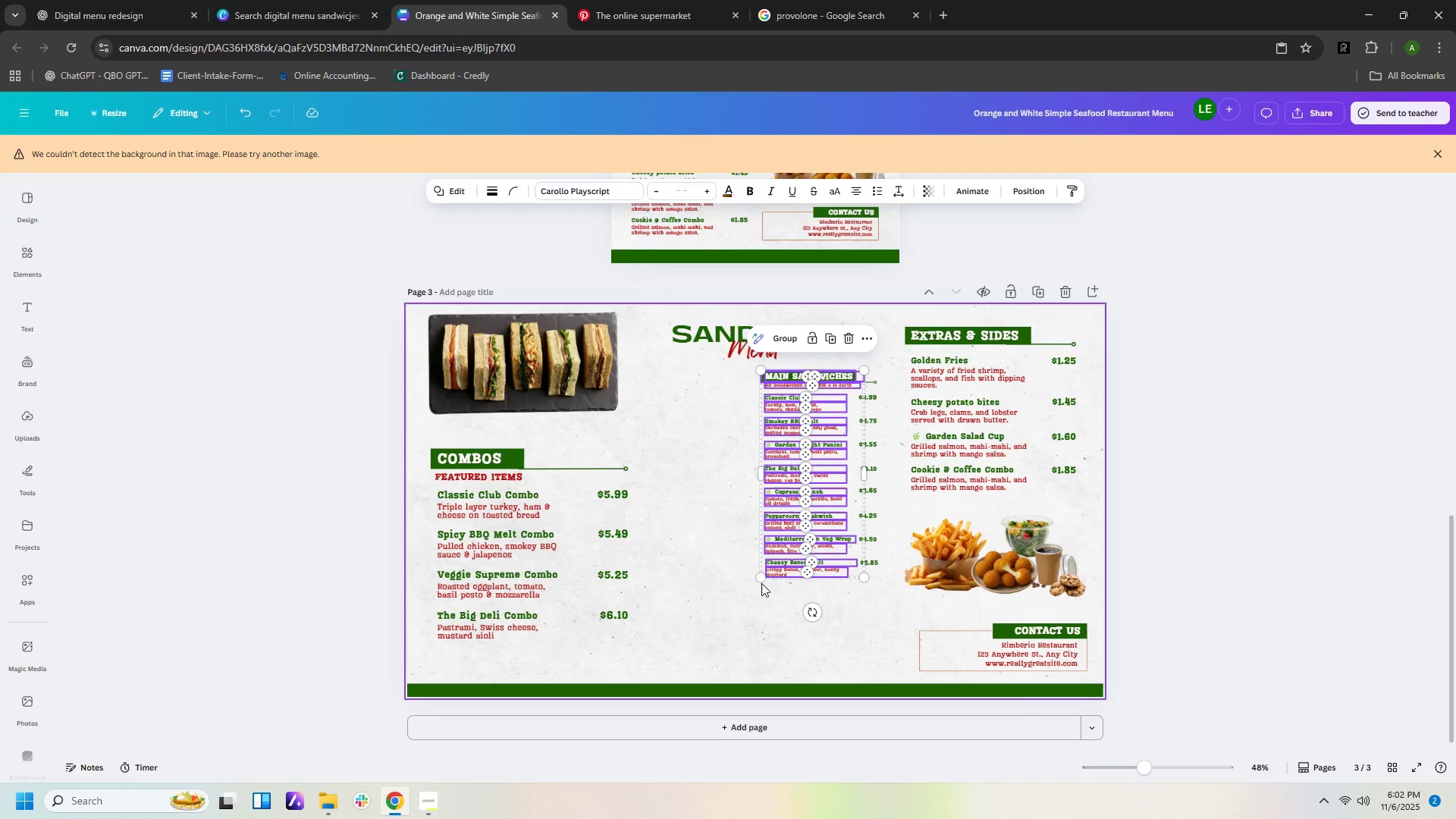 
left_click_drag(start_coordinate=[762, 581], to_coordinate=[657, 642])
 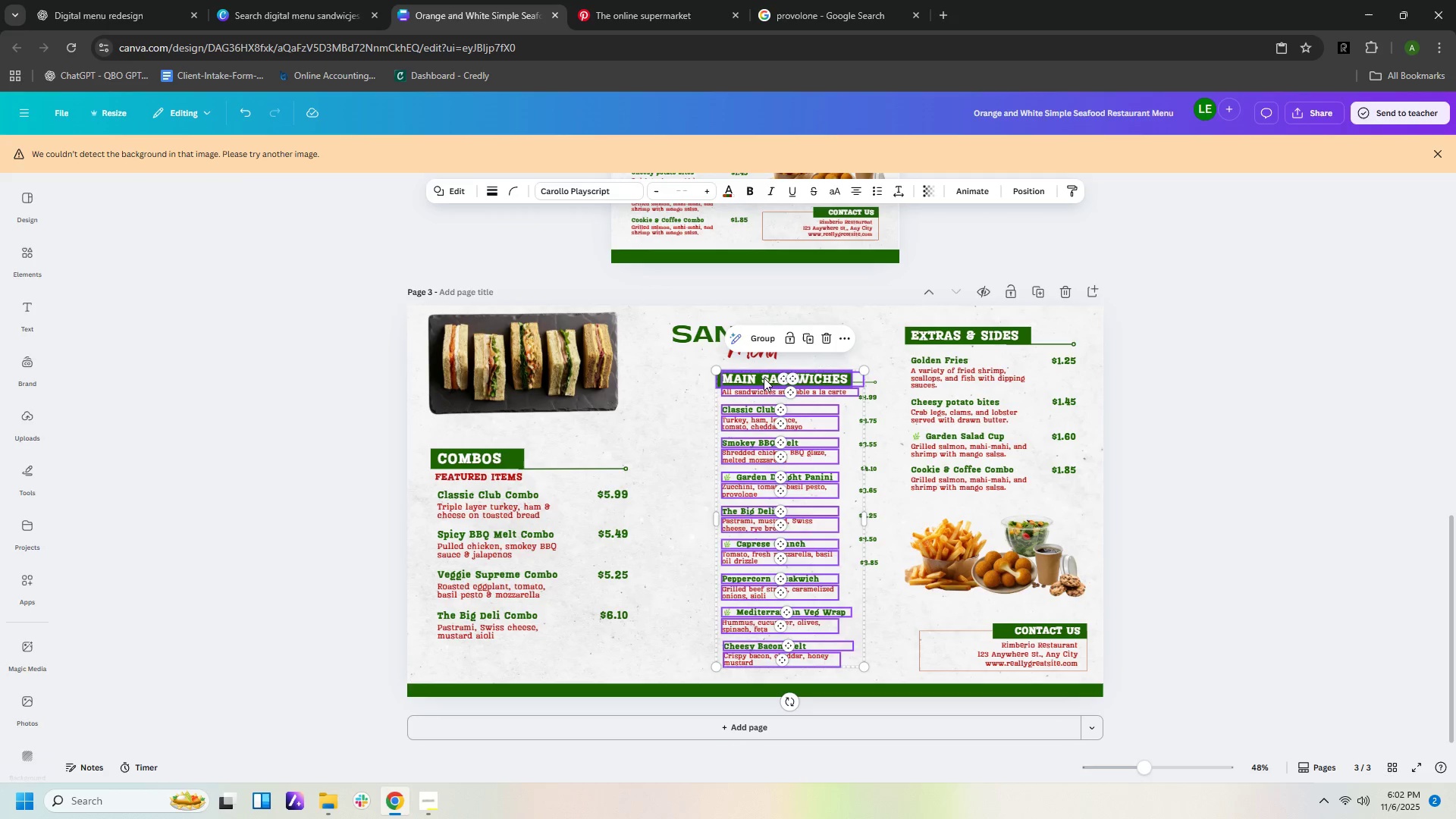 
left_click_drag(start_coordinate=[761, 378], to_coordinate=[738, 379])
 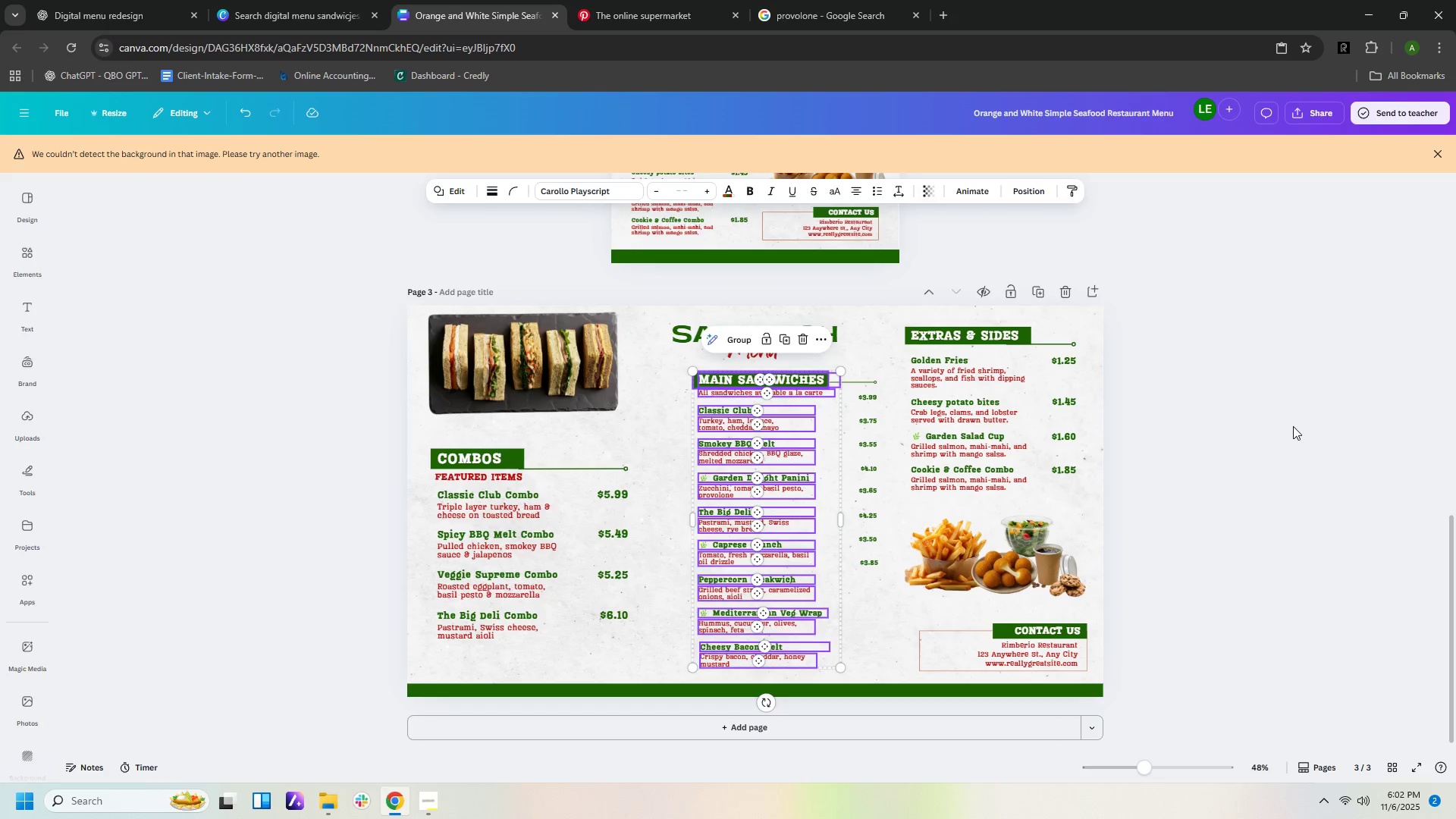 
left_click([1293, 426])
 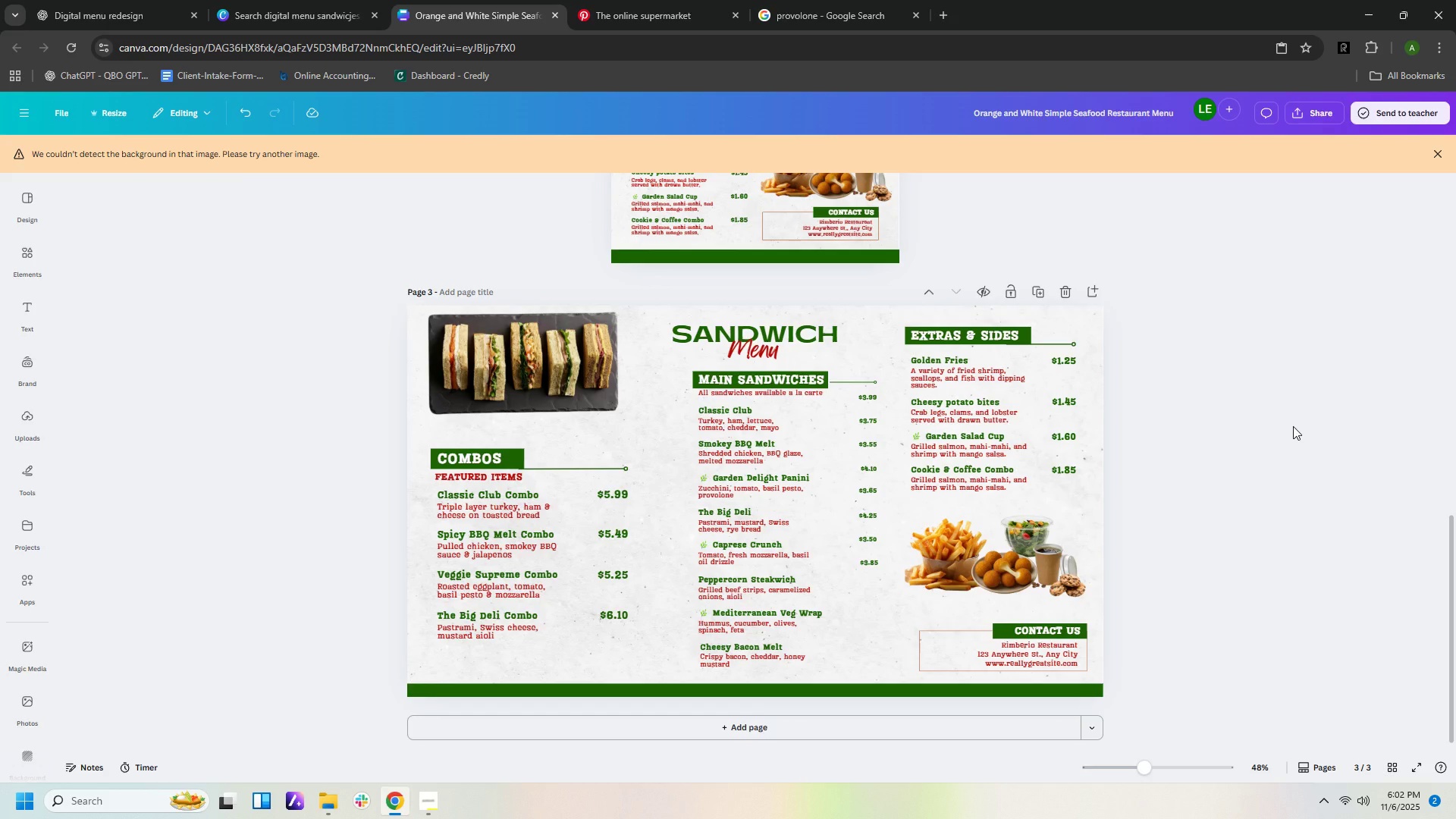 
key(Control+Z)
 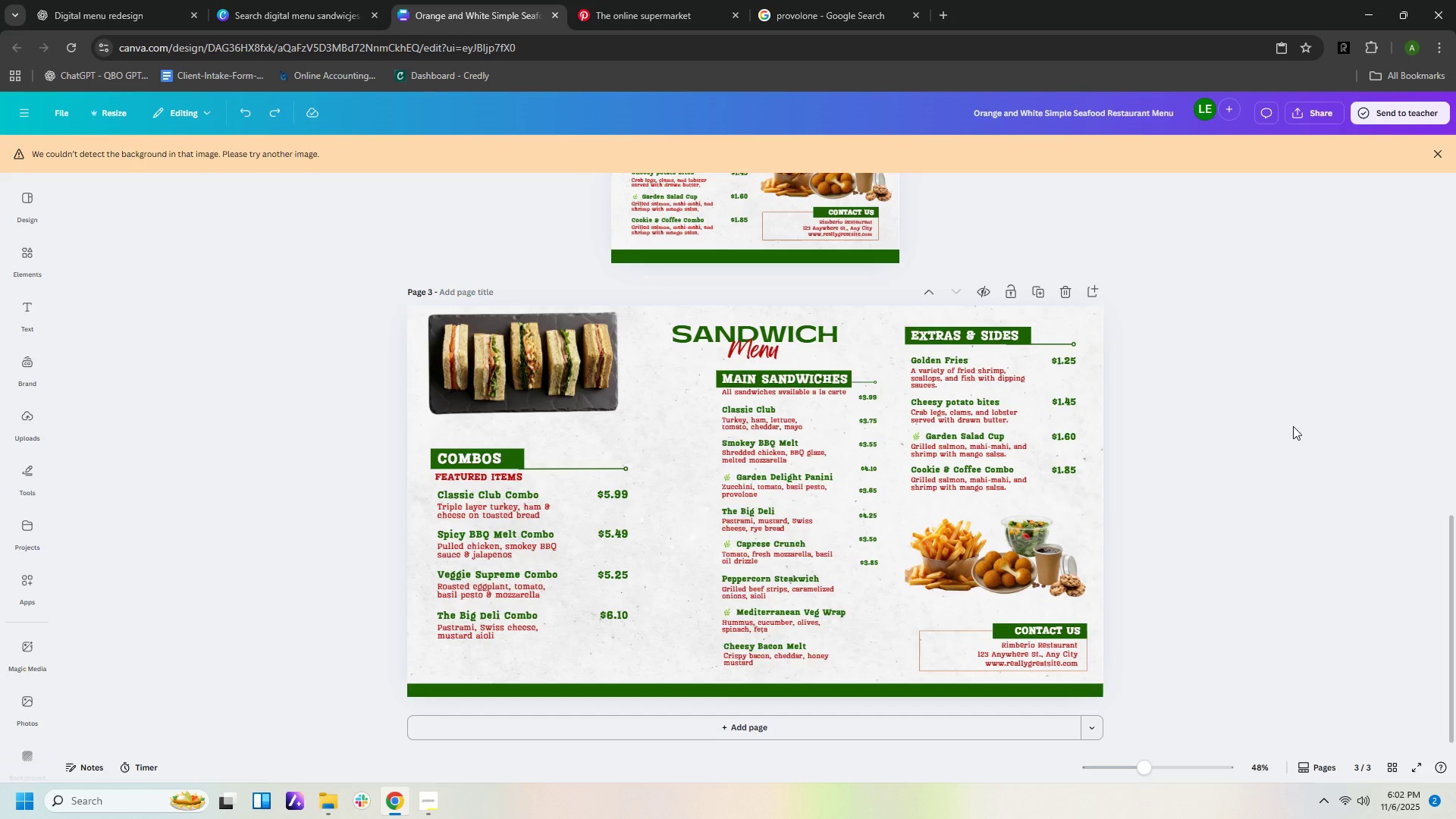 
key(Control+Z)
 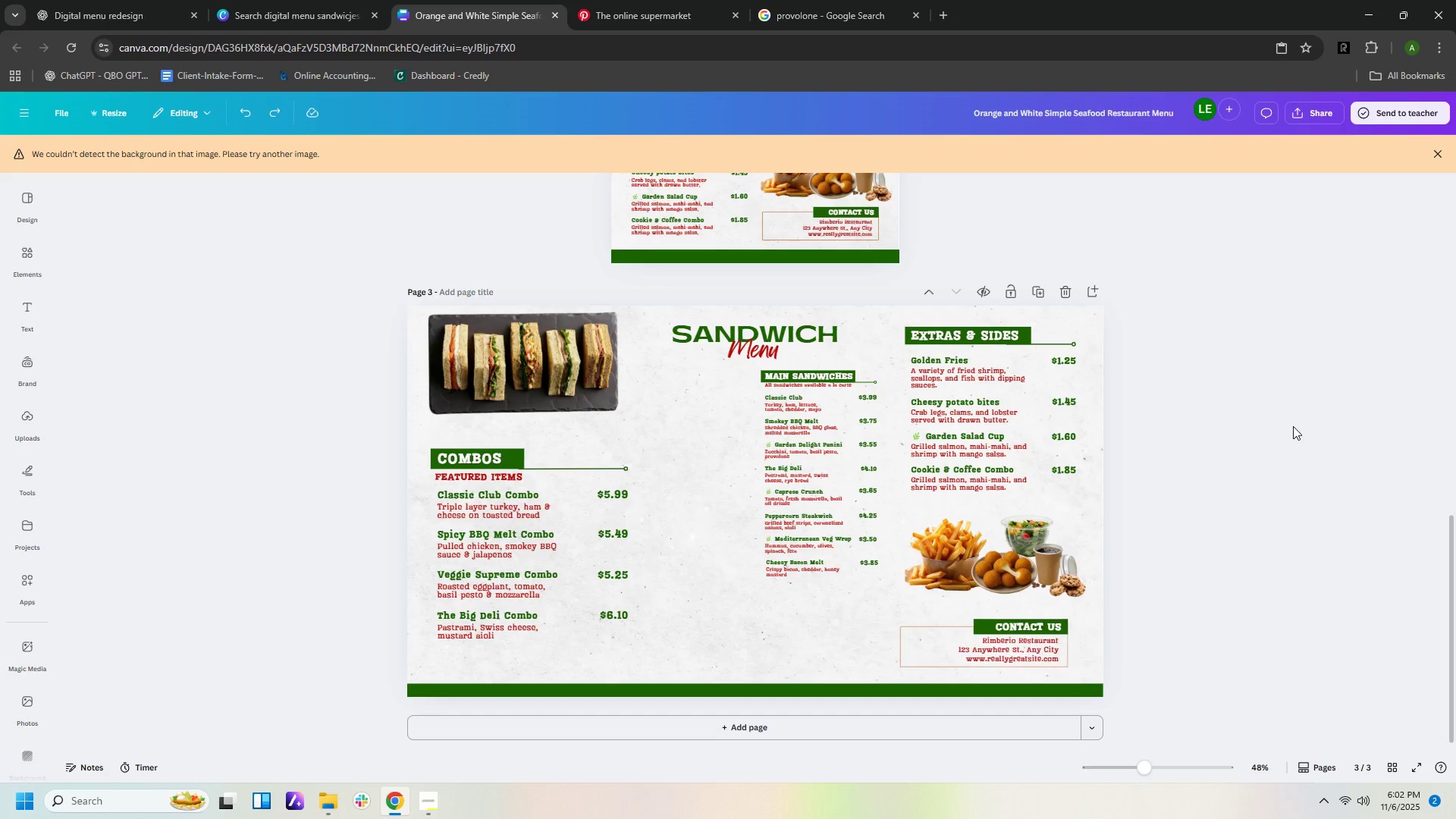 
key(Control+Z)
 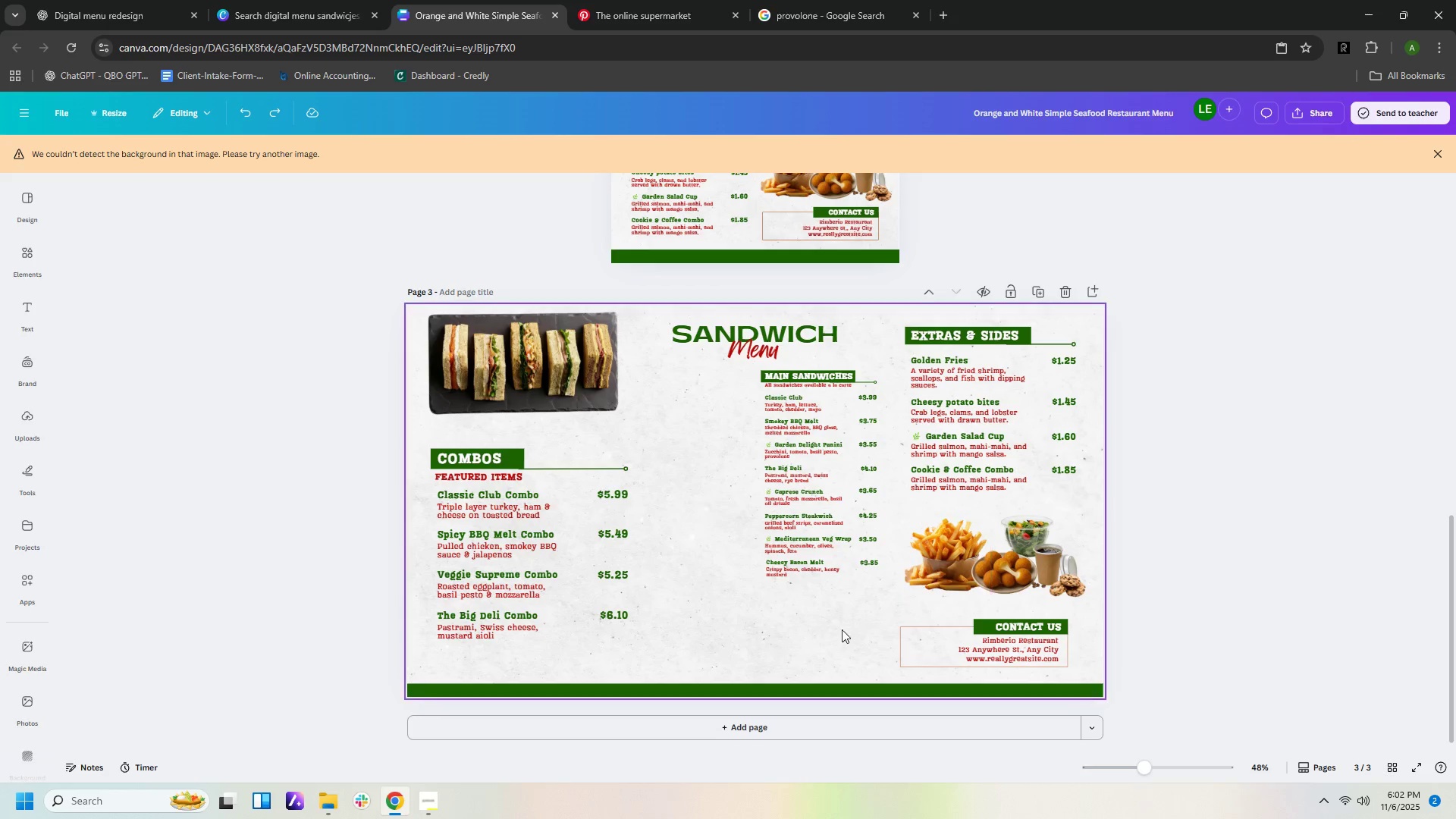 
left_click([826, 629])
 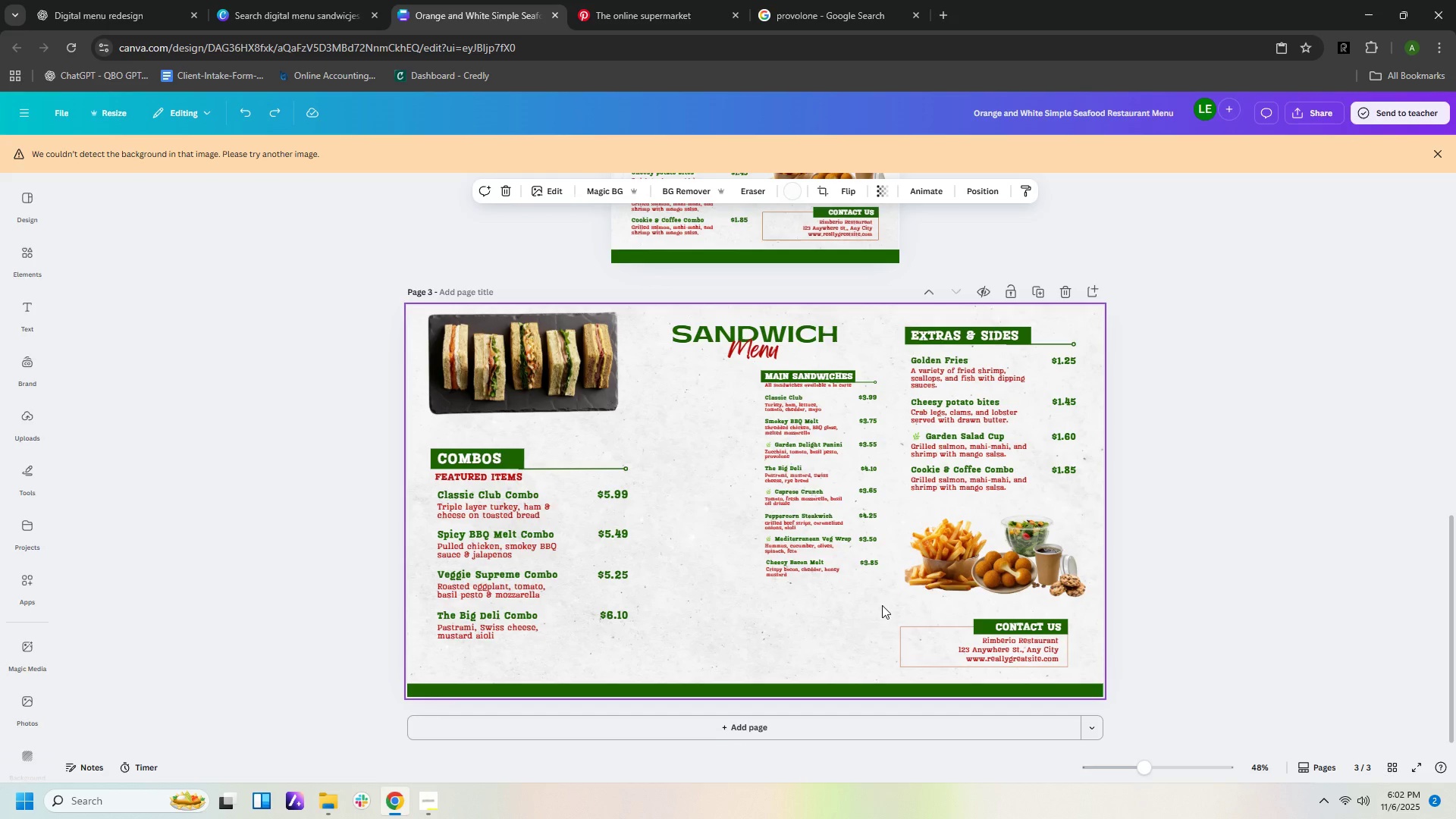 
left_click_drag(start_coordinate=[882, 605], to_coordinate=[758, 372])
 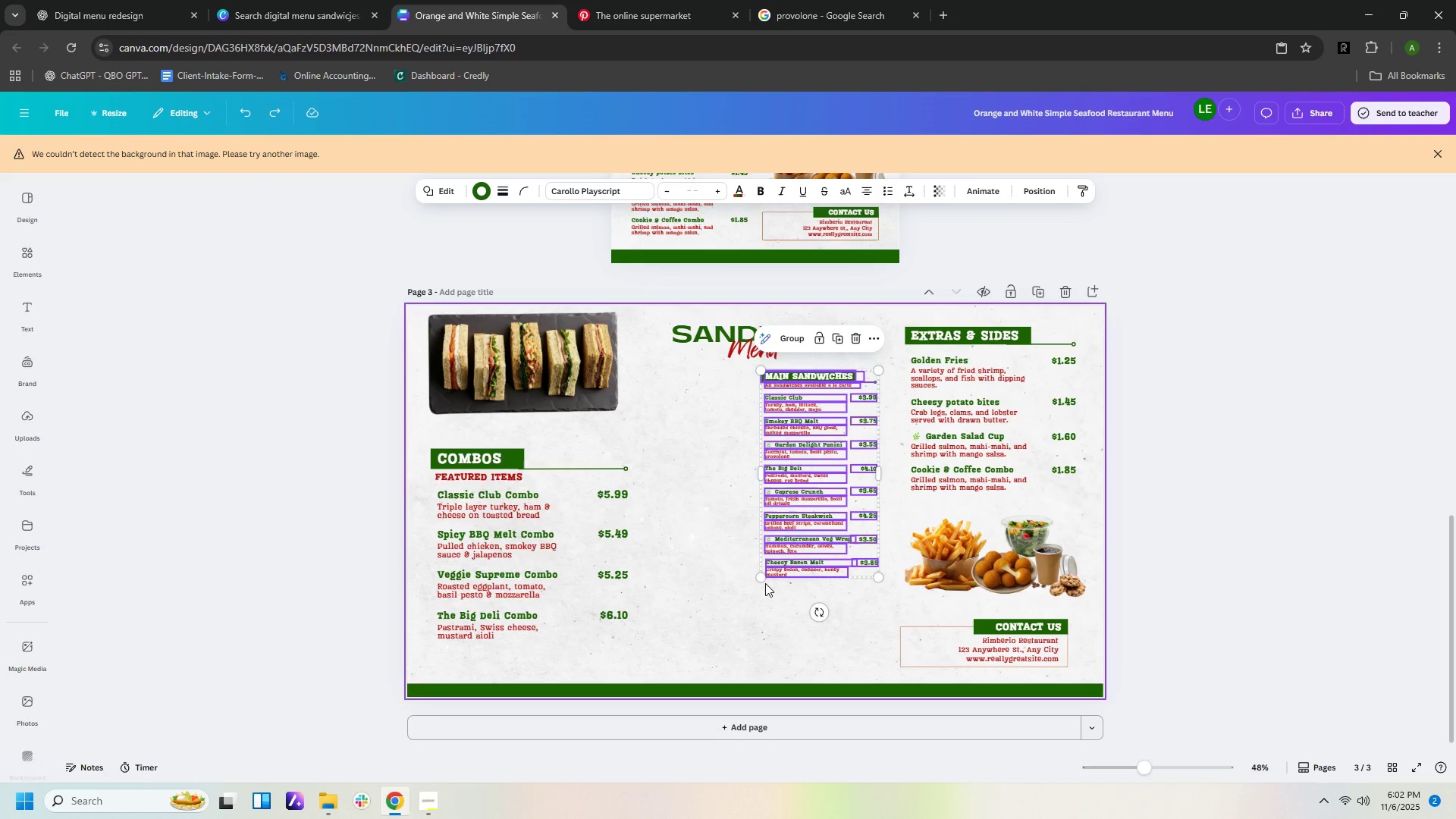 
left_click_drag(start_coordinate=[763, 580], to_coordinate=[634, 638])
 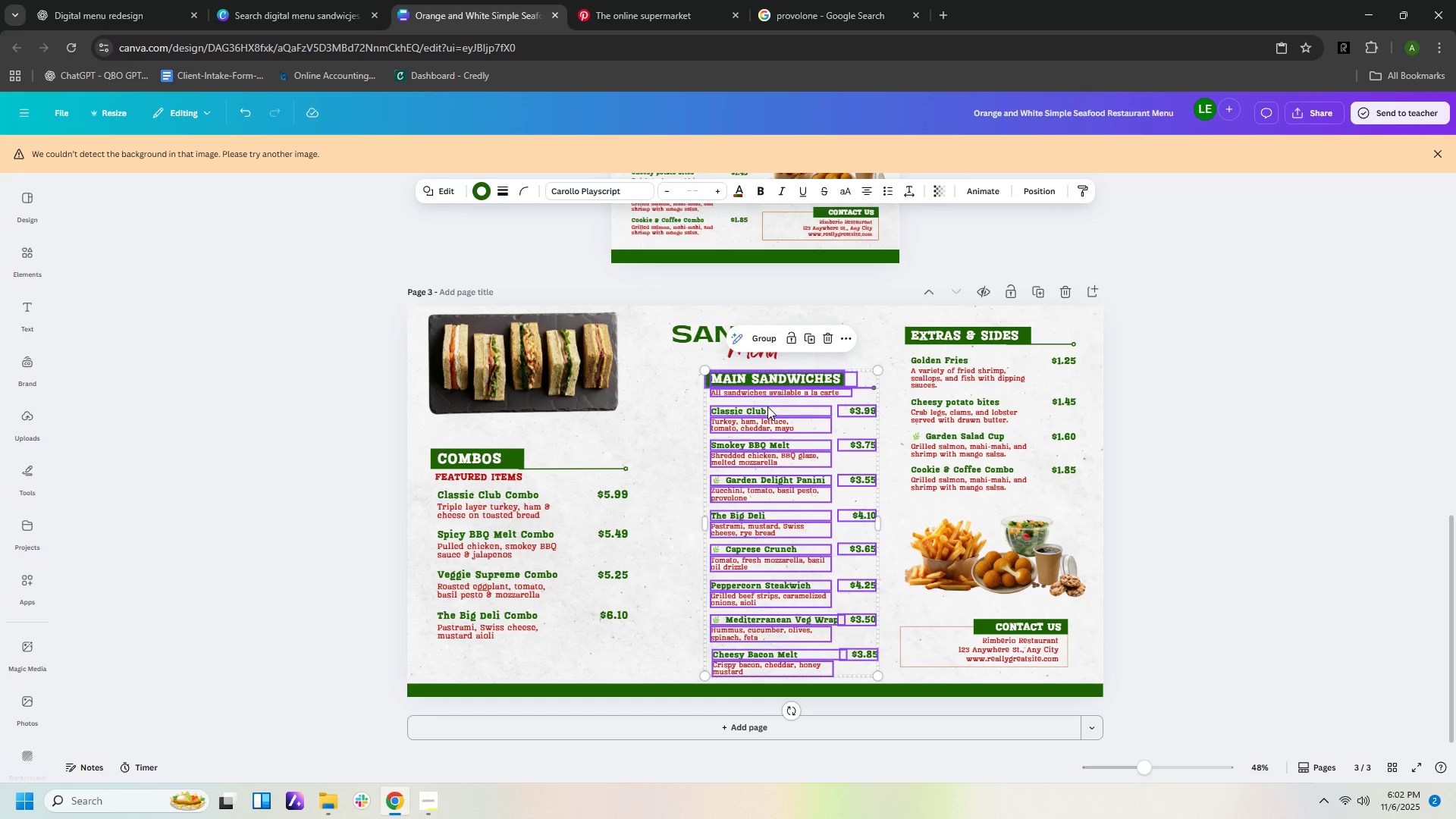 
left_click_drag(start_coordinate=[767, 406], to_coordinate=[738, 406])
 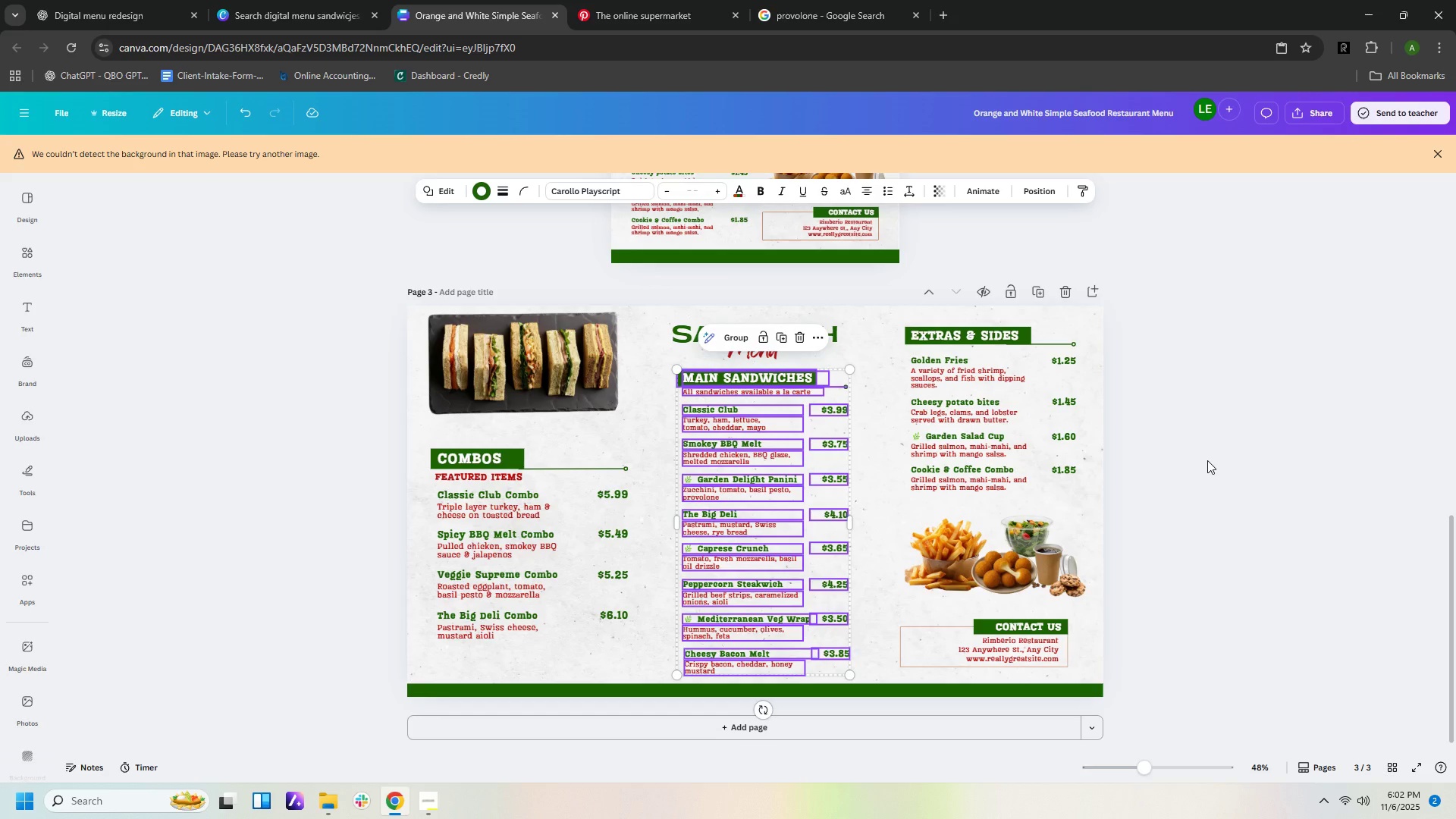 
left_click([1207, 460])
 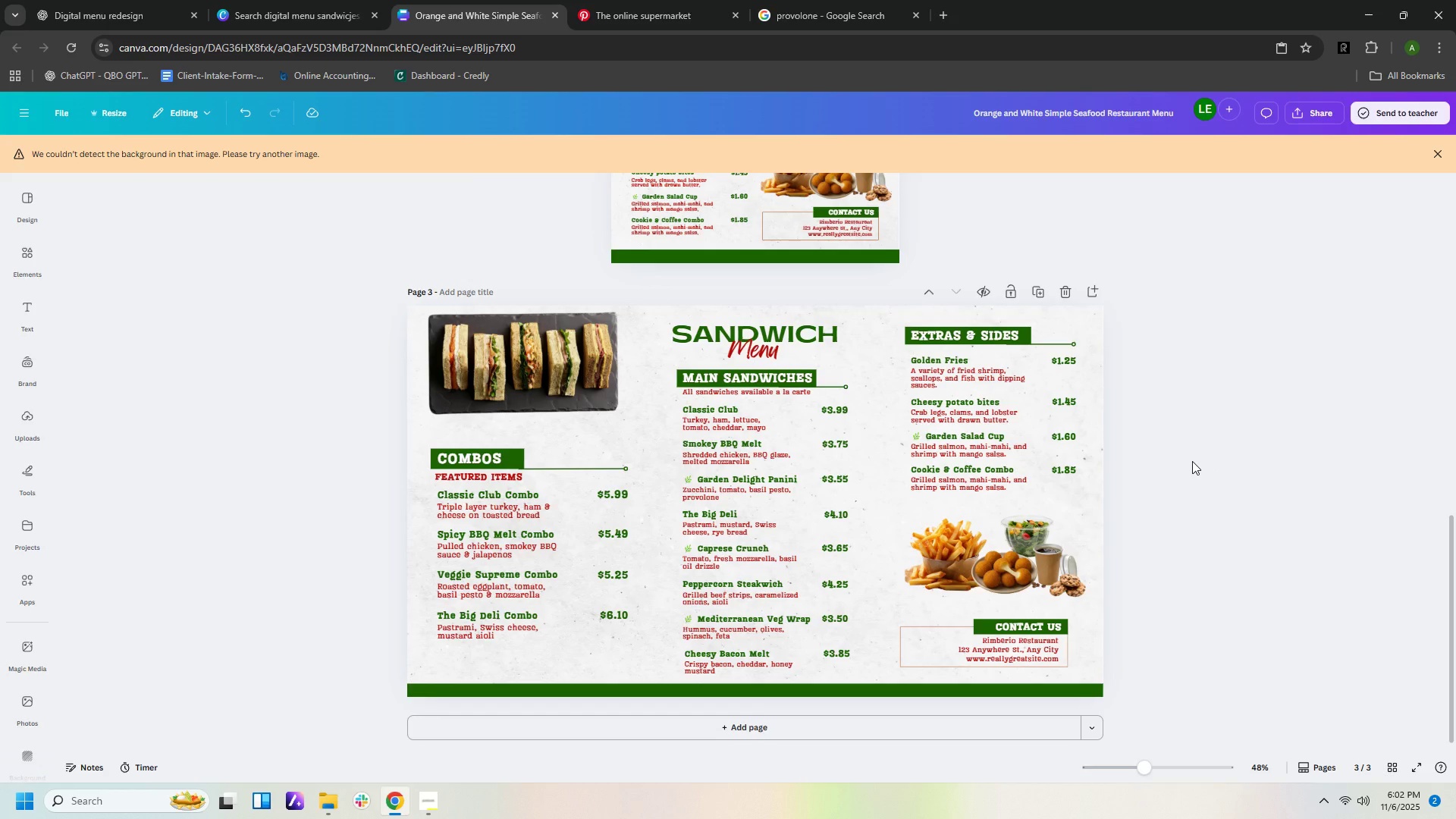 
wait(5.18)
 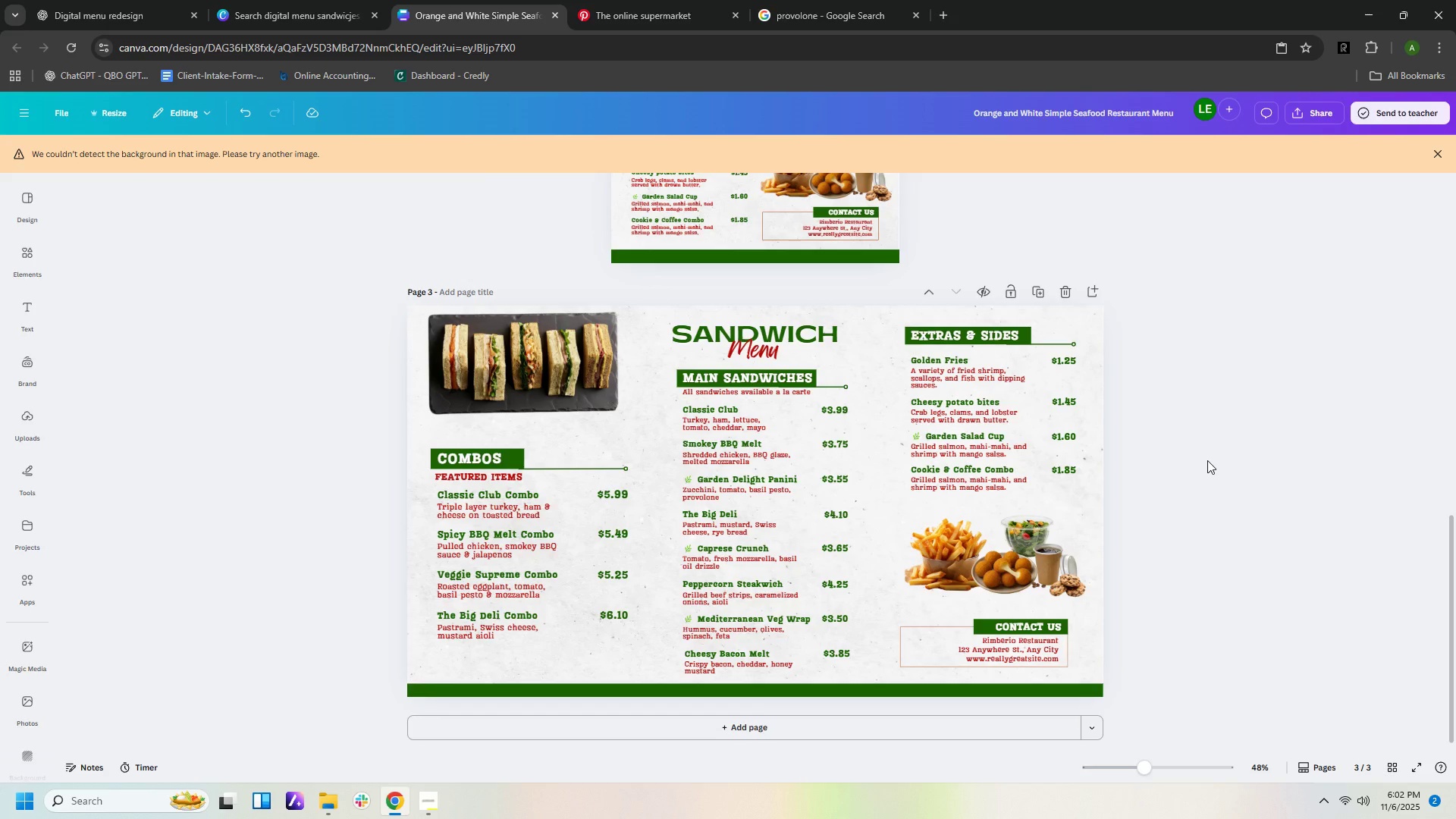 
left_click_drag(start_coordinate=[528, 368], to_coordinate=[523, 398])
 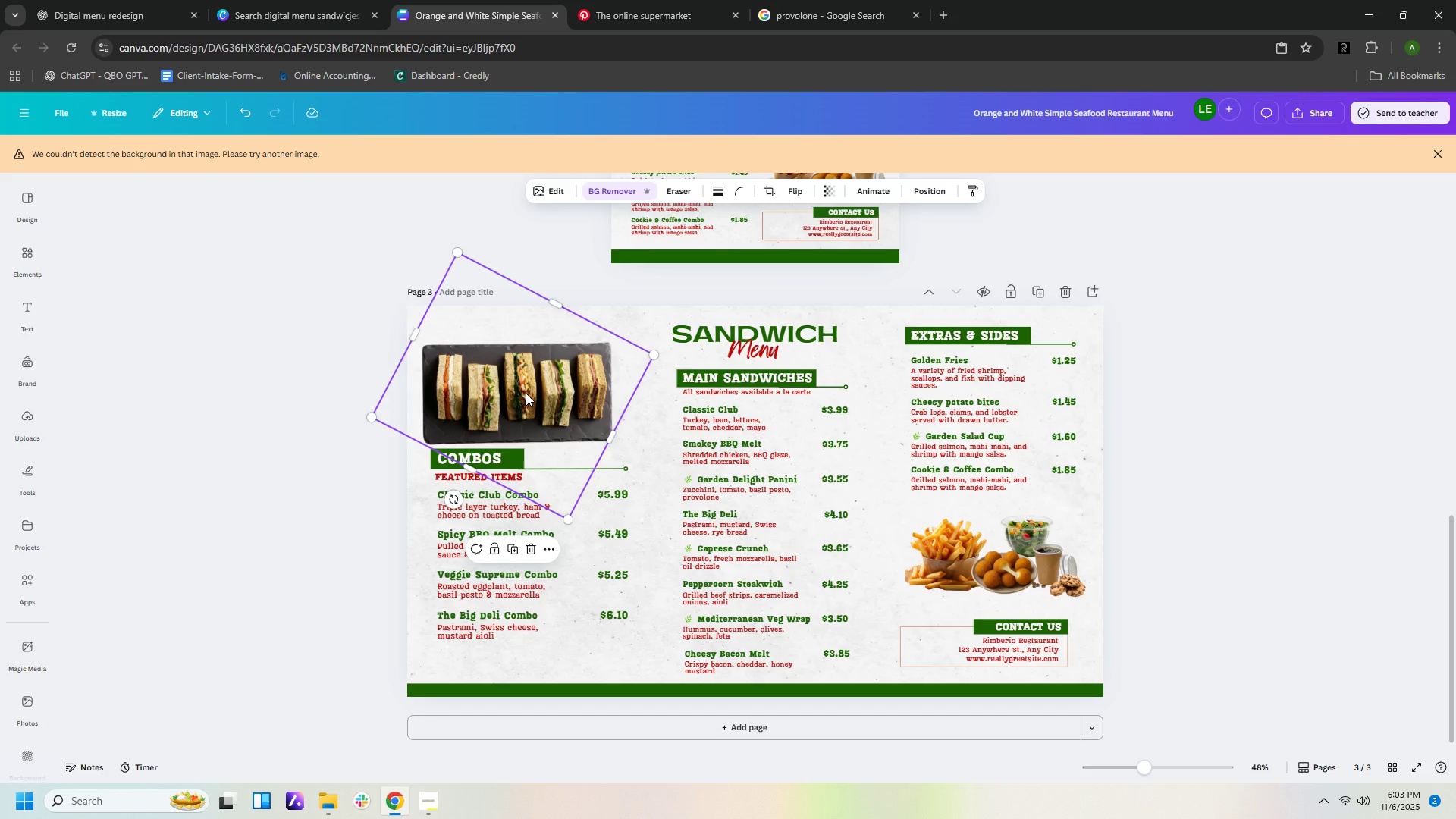 
wait(12.5)
 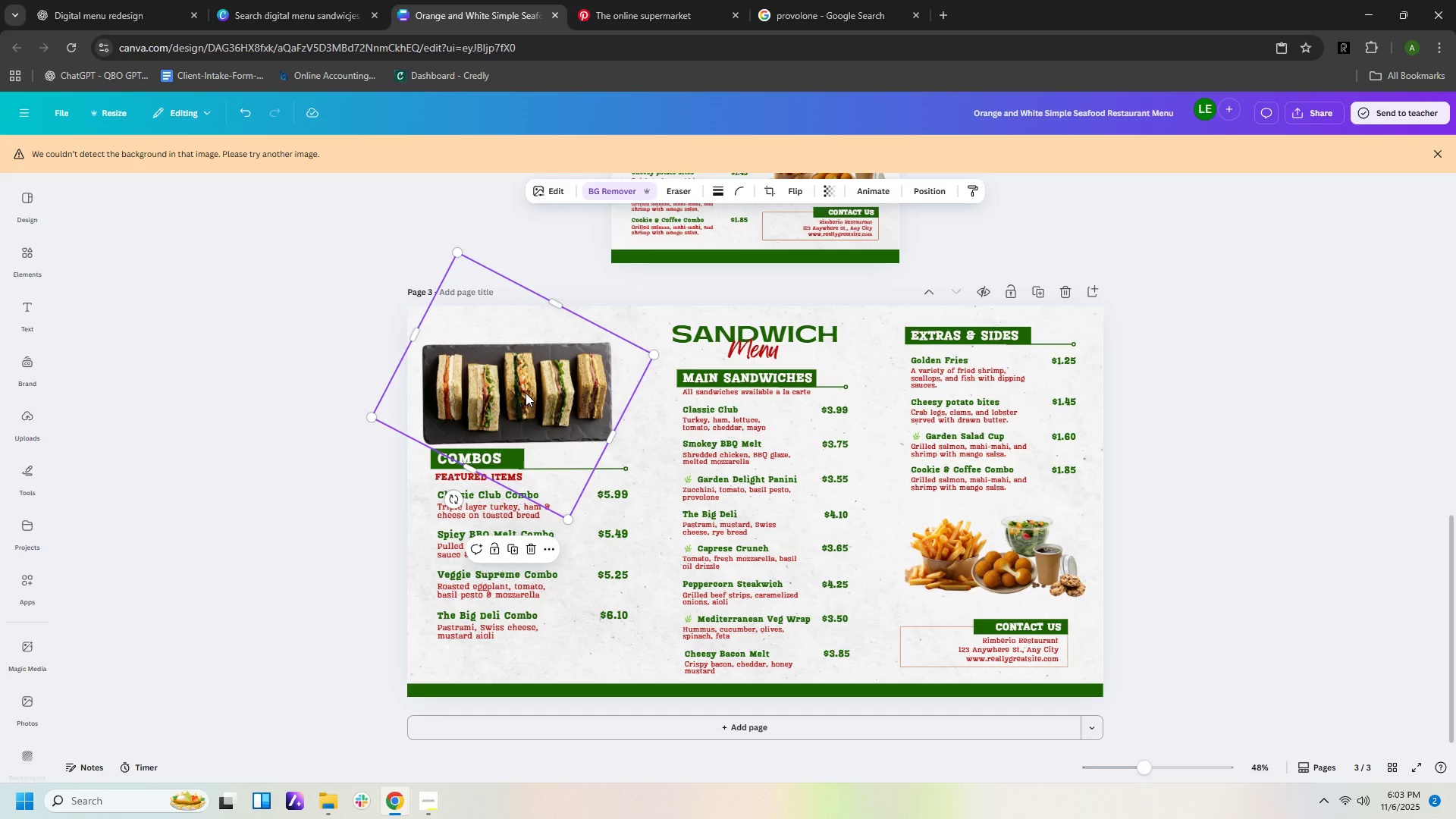 
left_click_drag(start_coordinate=[554, 389], to_coordinate=[1009, 393])
 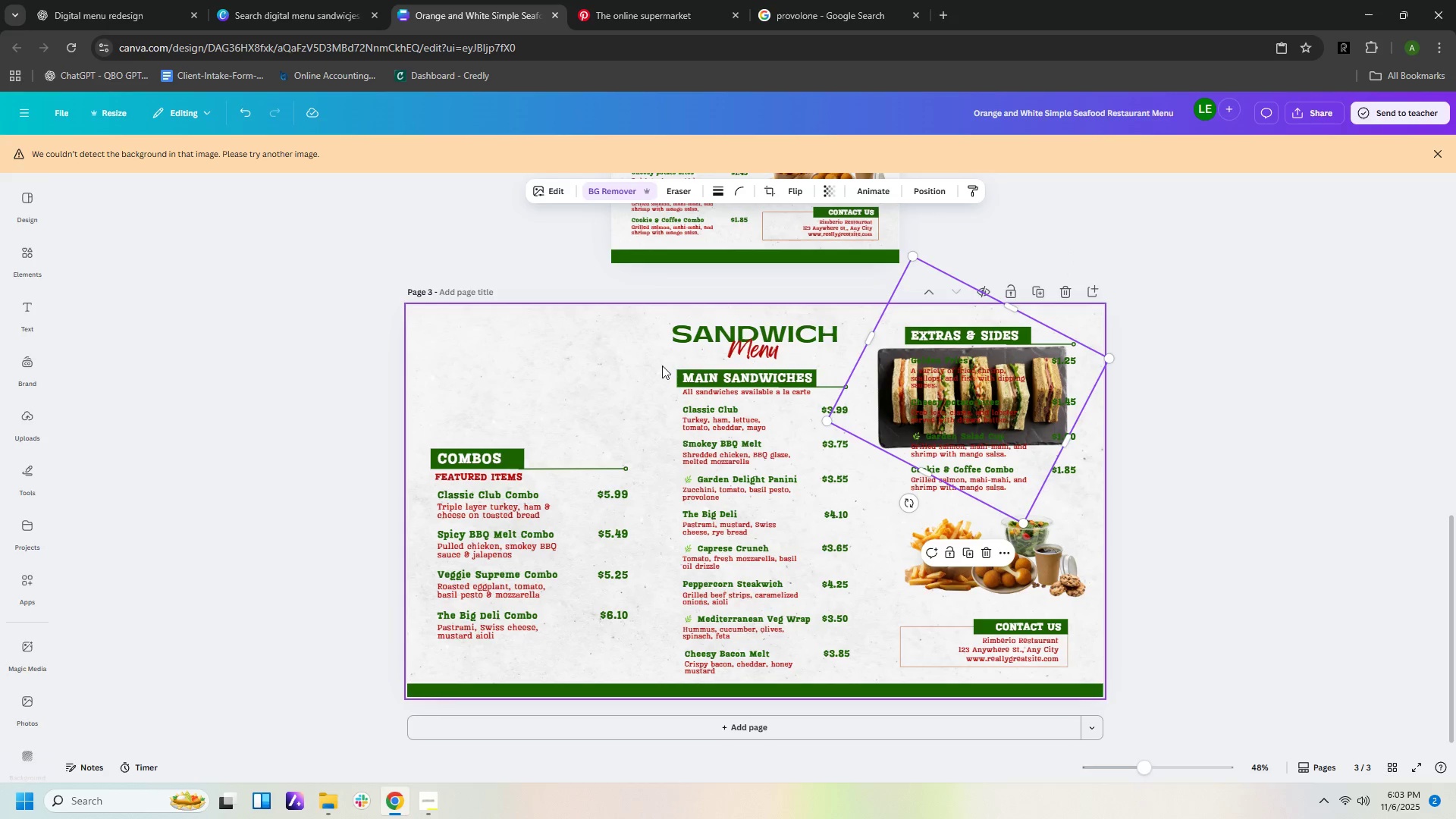 
left_click_drag(start_coordinate=[658, 361], to_coordinate=[755, 612])
 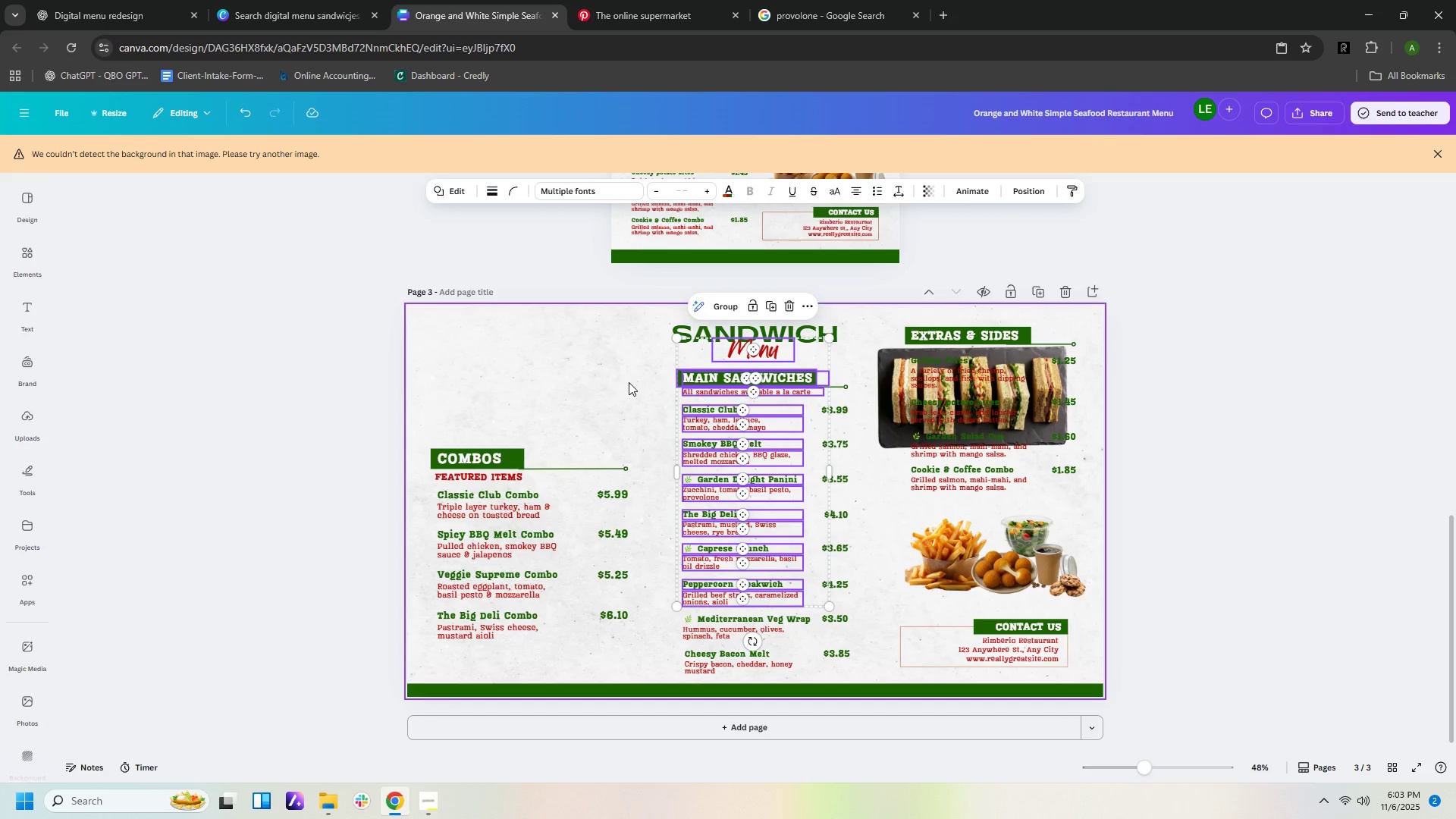 
left_click([629, 382])
 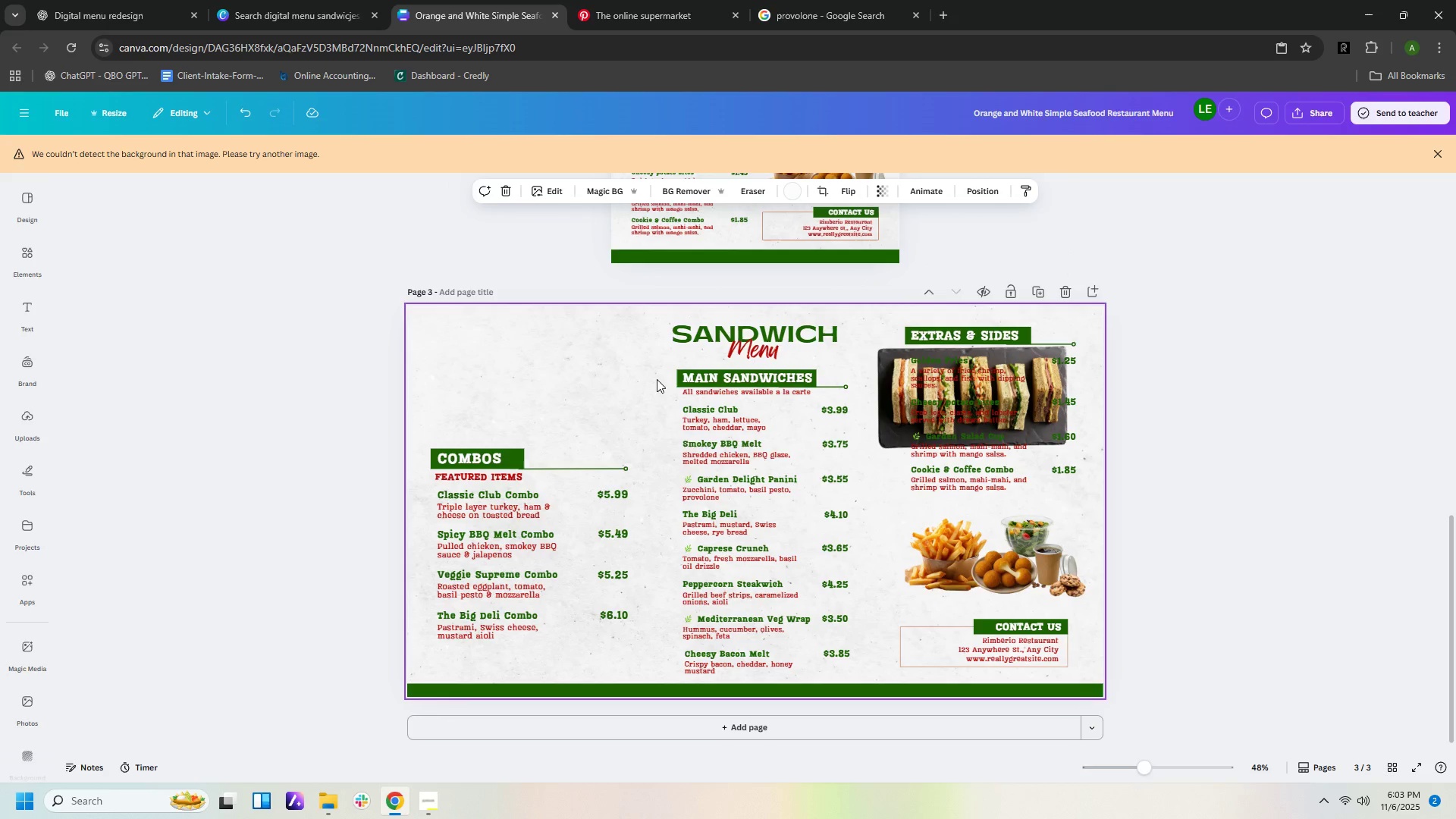 
left_click_drag(start_coordinate=[657, 379], to_coordinate=[796, 685])
 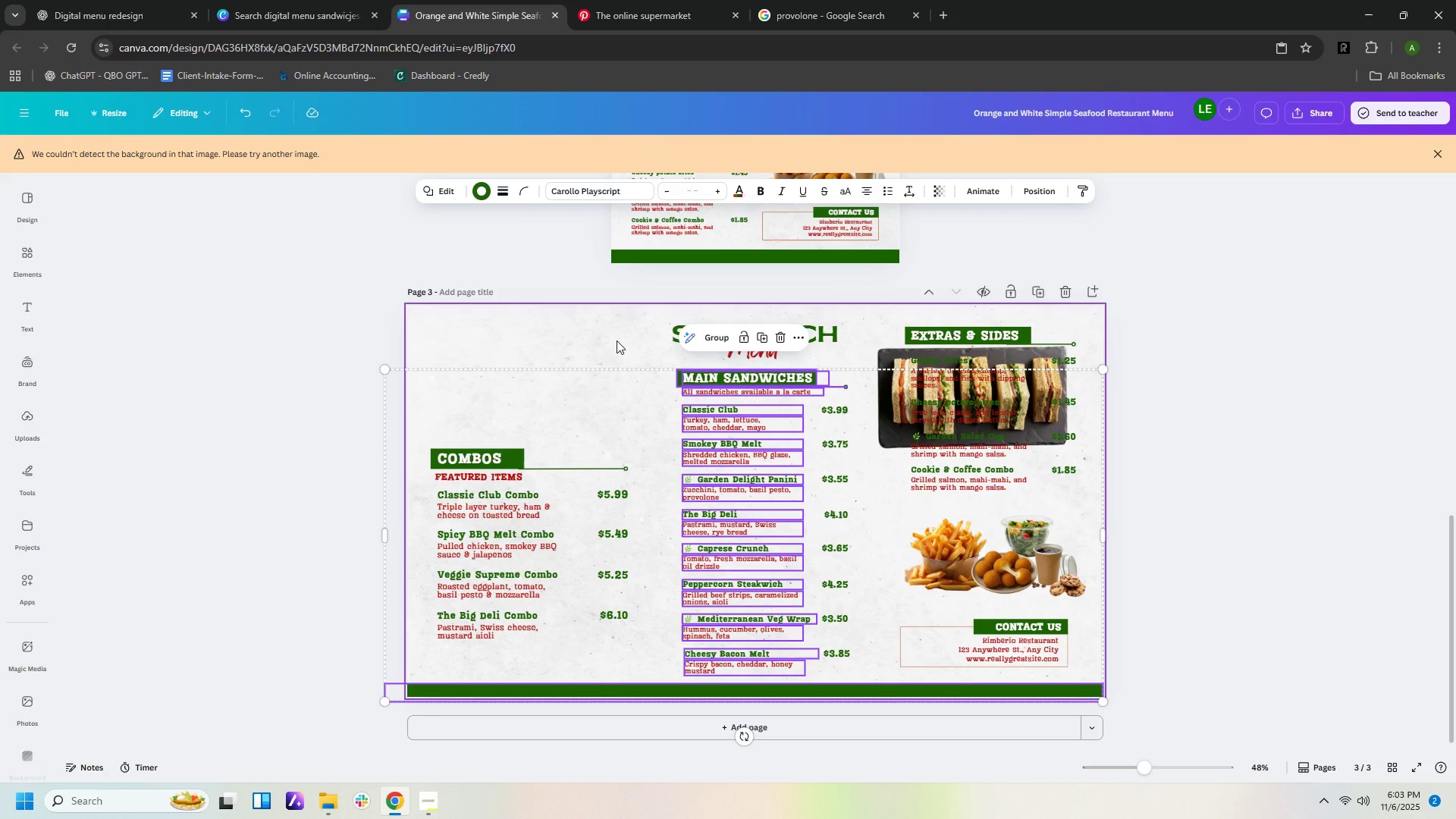 
left_click([597, 340])
 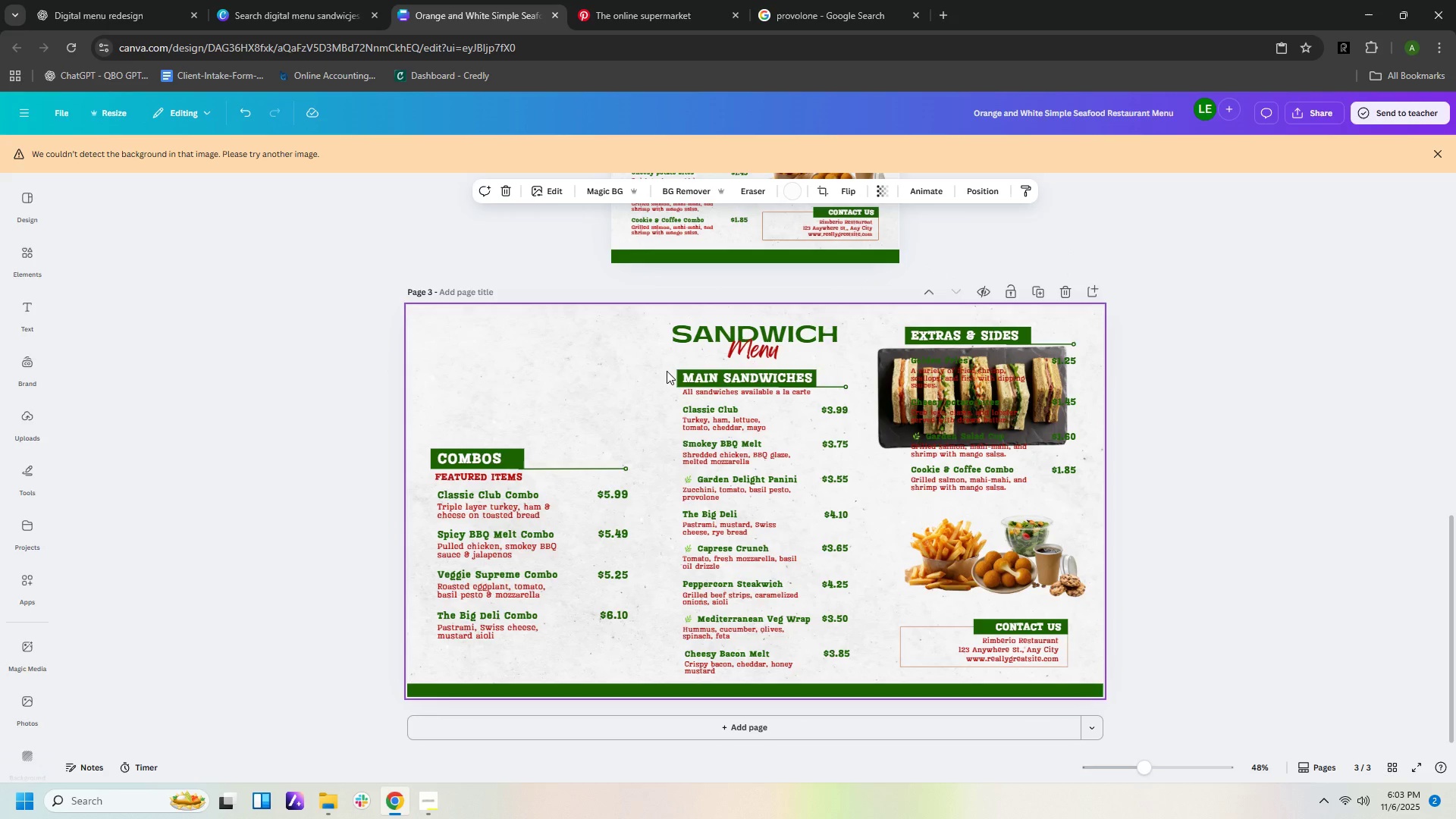 
left_click_drag(start_coordinate=[667, 371], to_coordinate=[745, 671])
 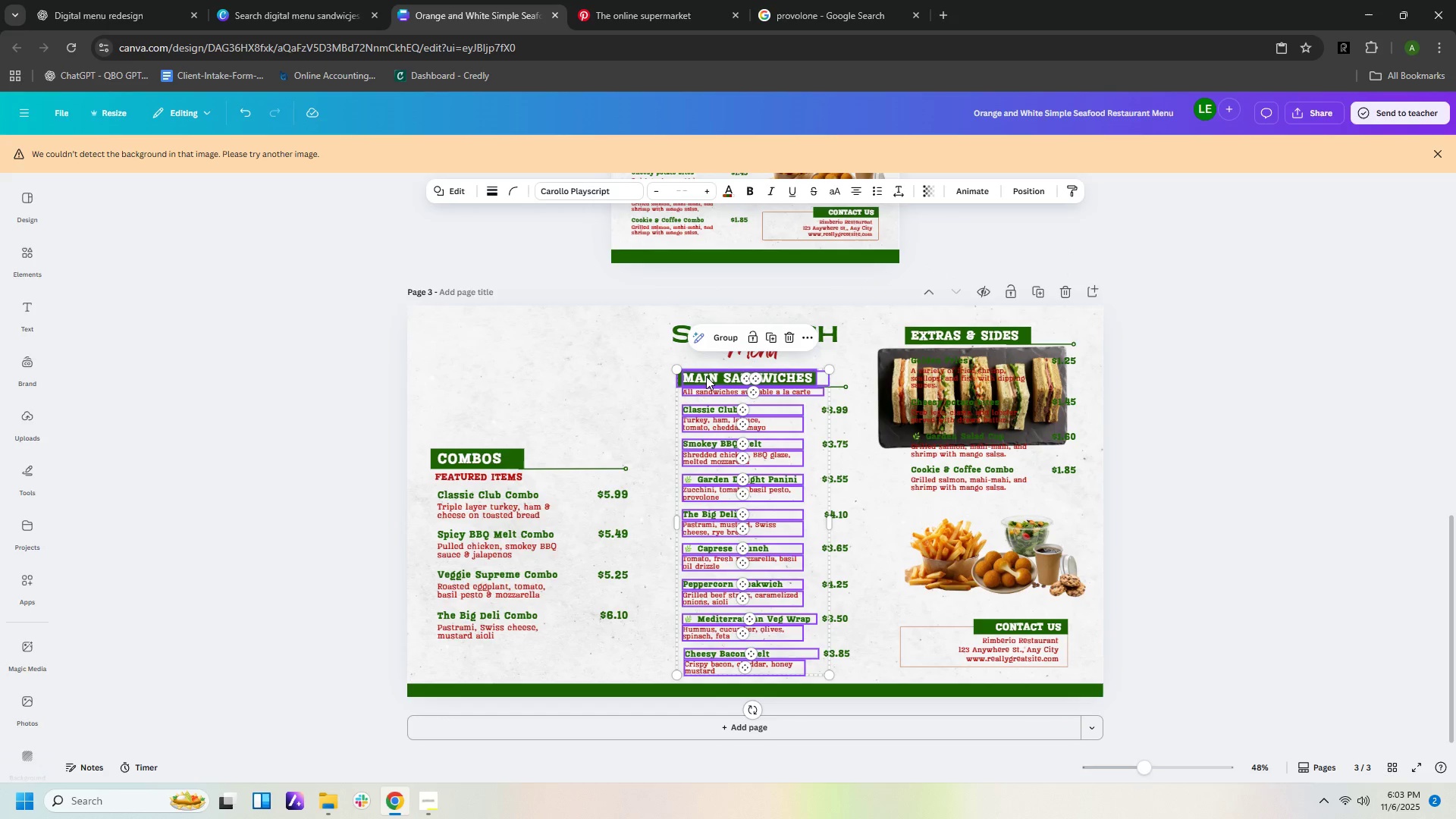 
left_click_drag(start_coordinate=[706, 376], to_coordinate=[715, 439])
 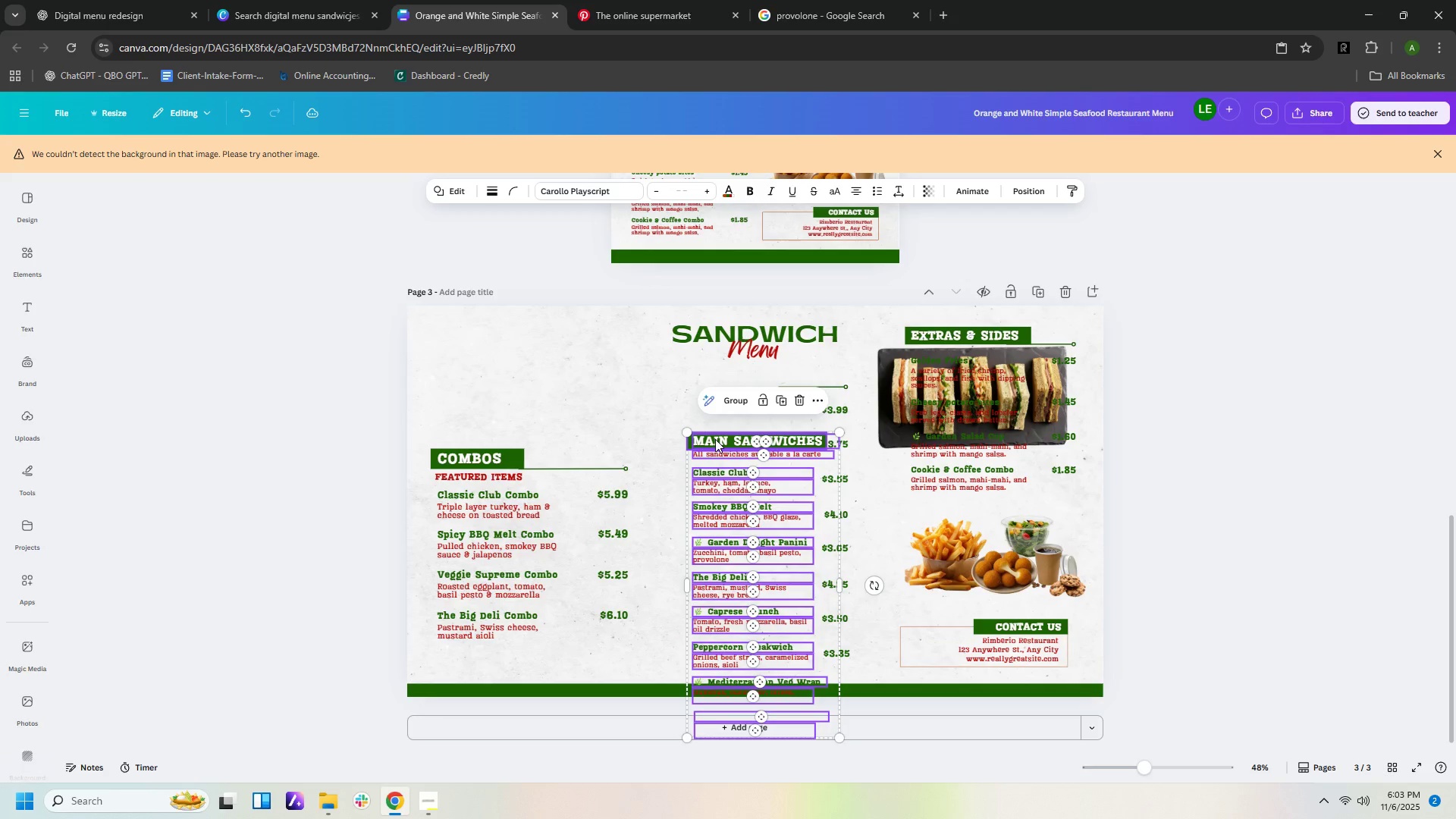 
key(Control+Z)
 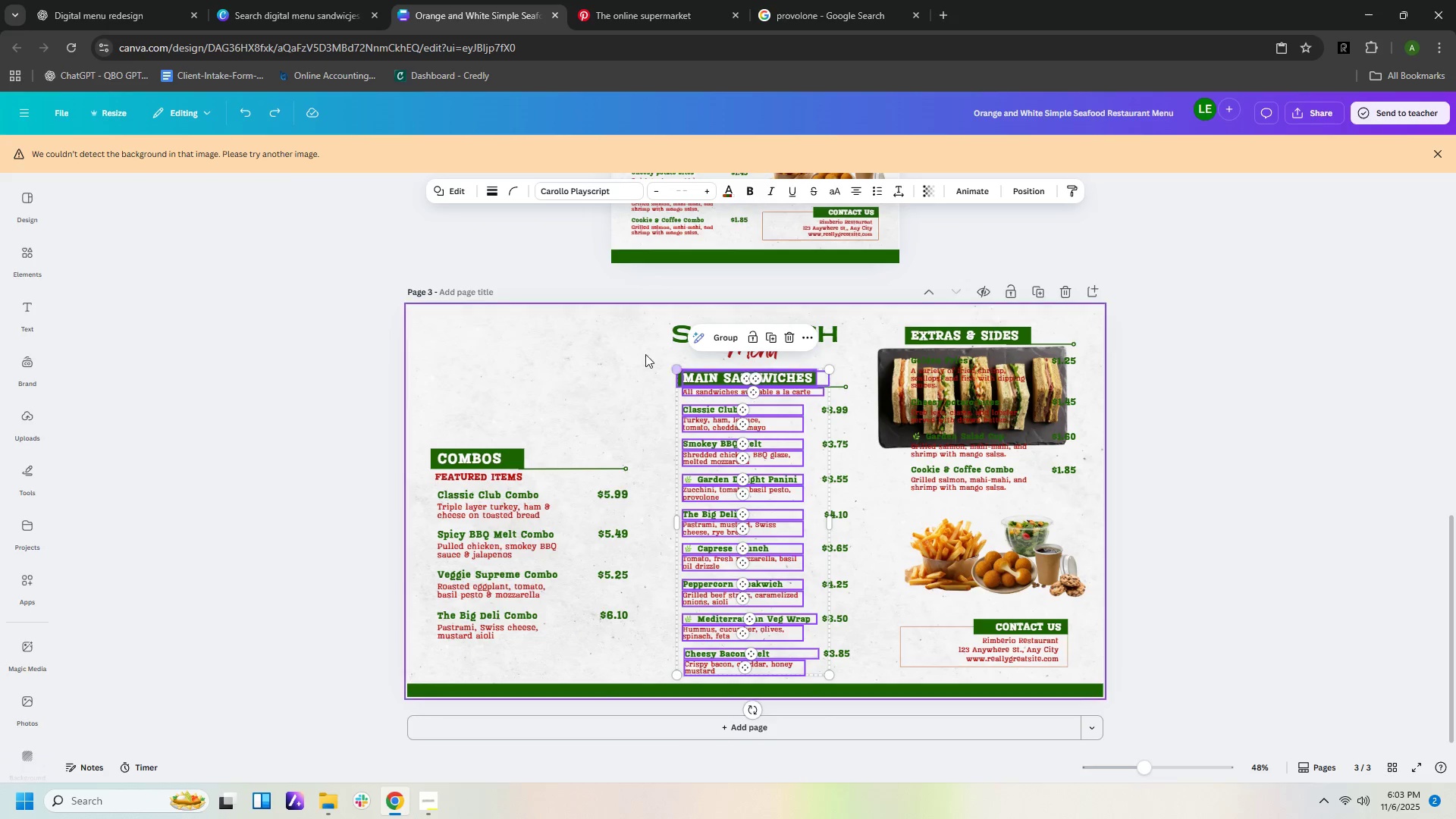 
left_click([645, 354])
 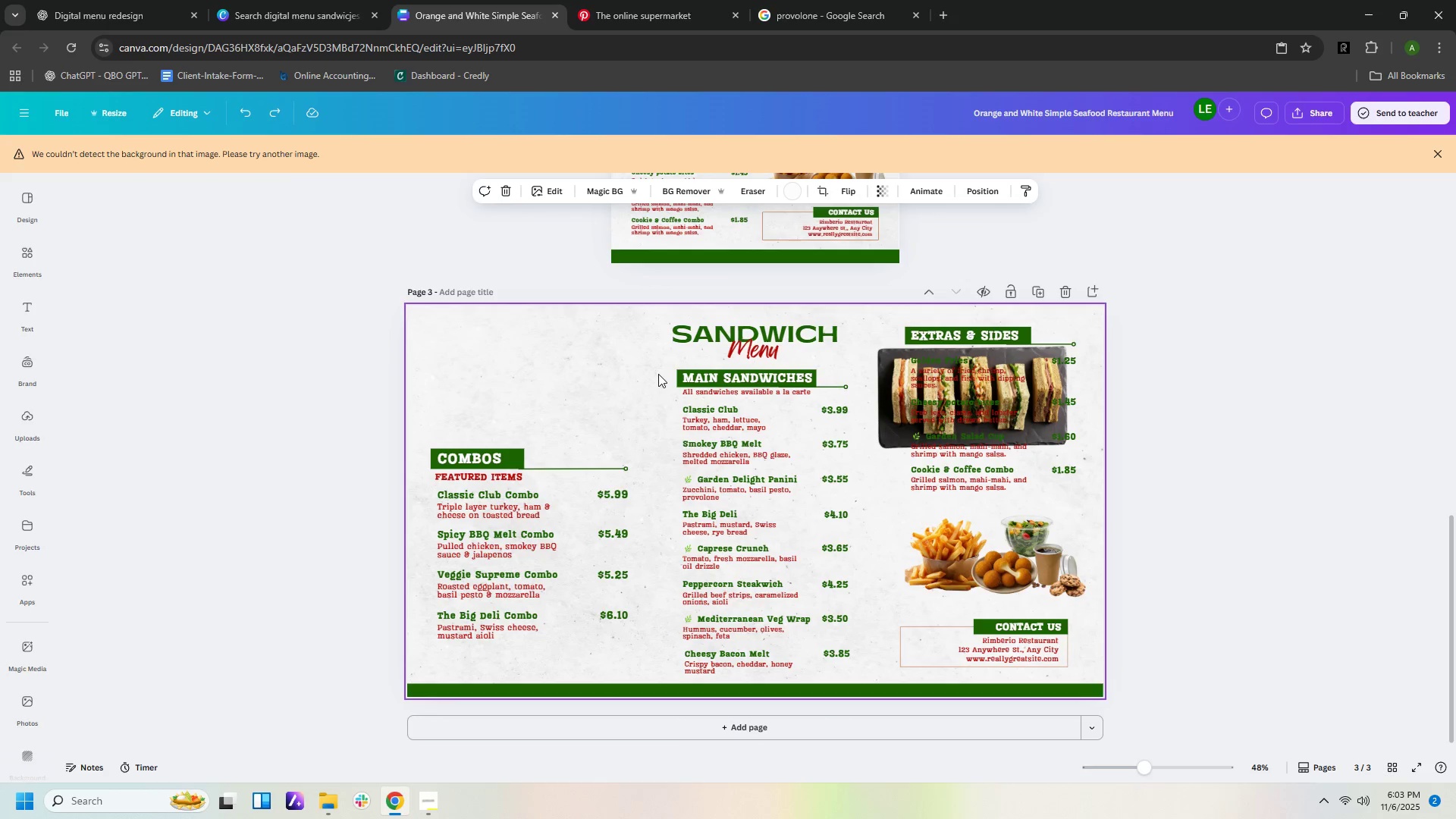 
left_click_drag(start_coordinate=[659, 373], to_coordinate=[853, 666])
 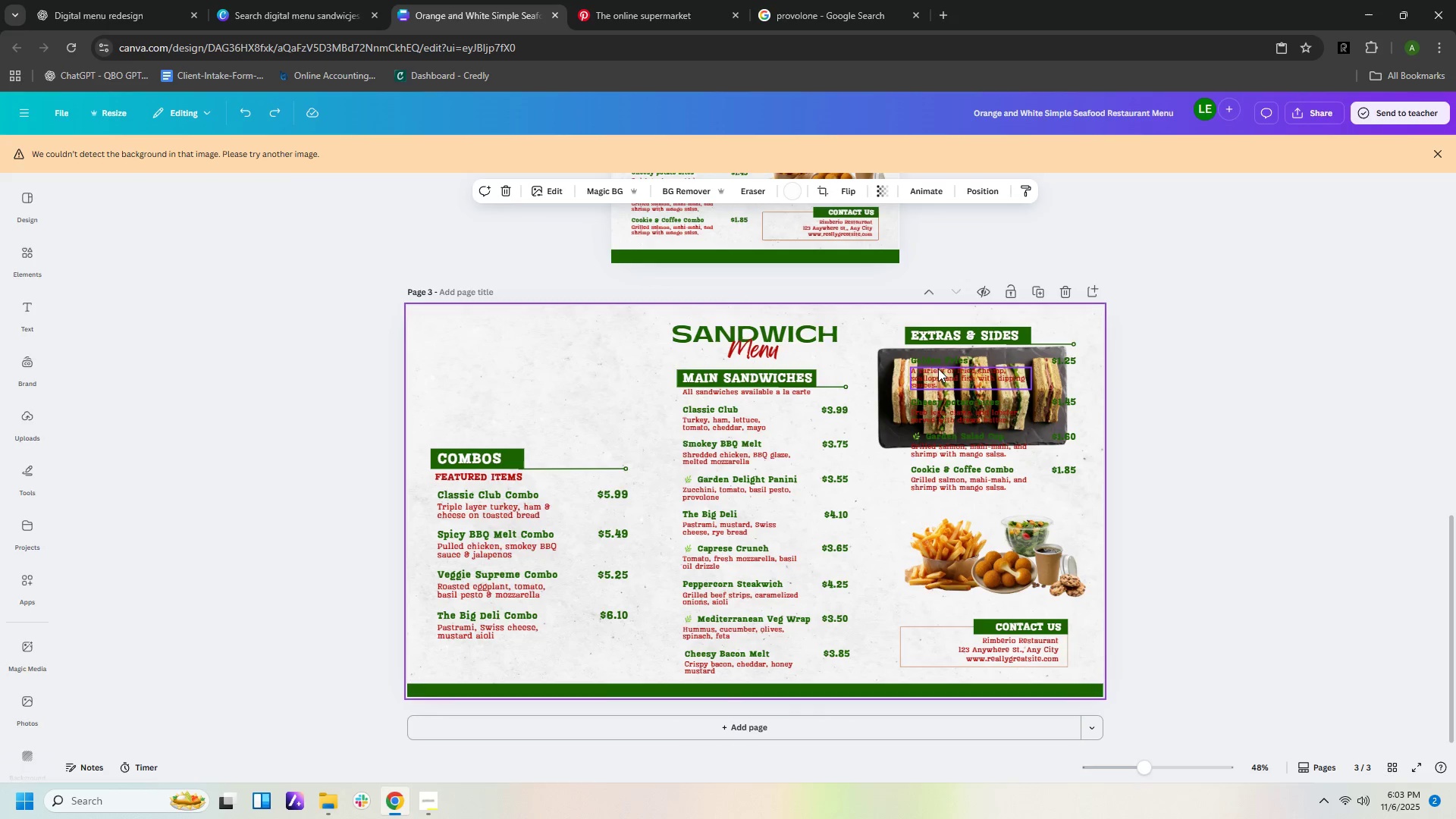 
left_click([938, 373])
 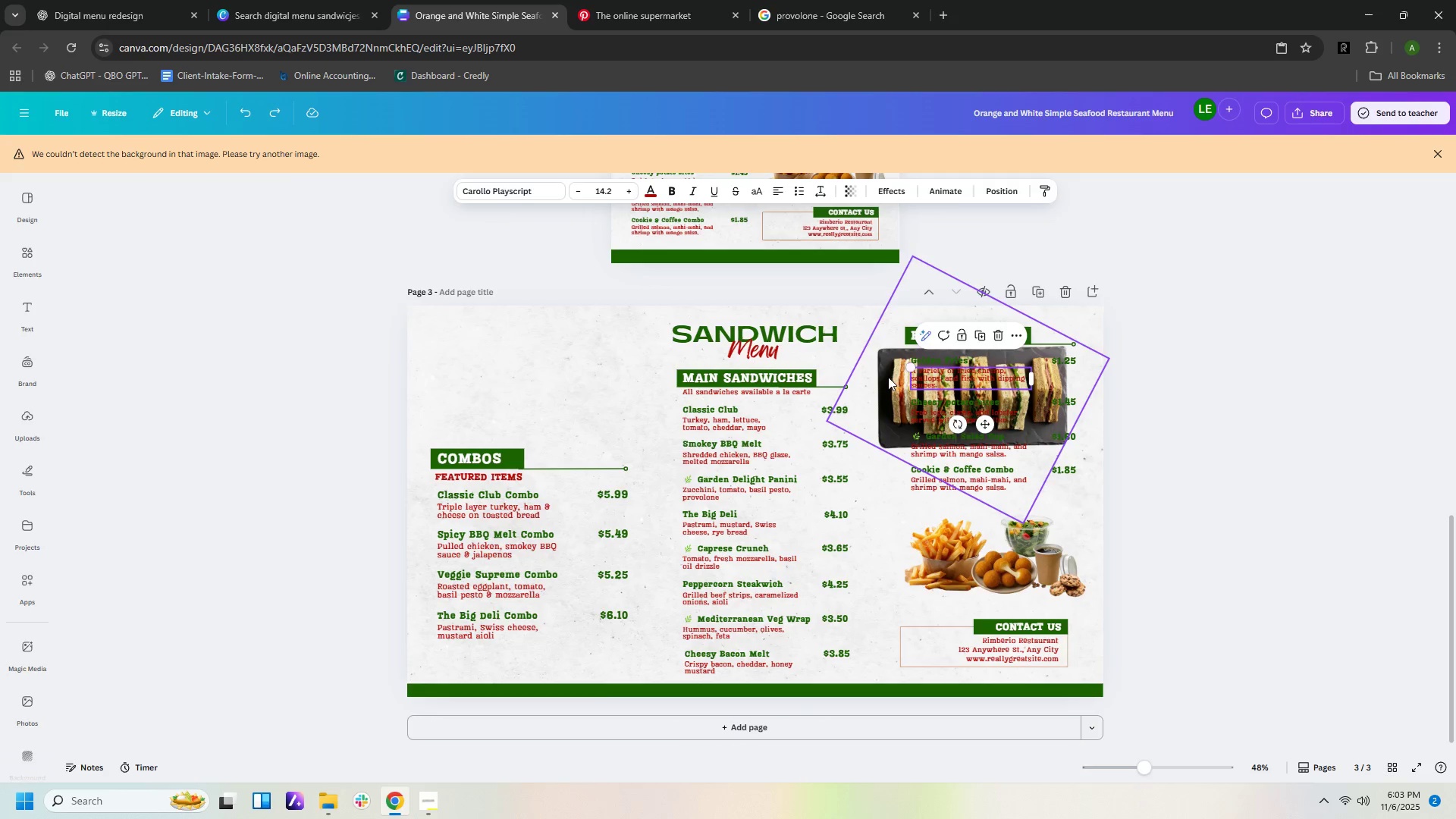 
left_click_drag(start_coordinate=[888, 377], to_coordinate=[990, 366])
 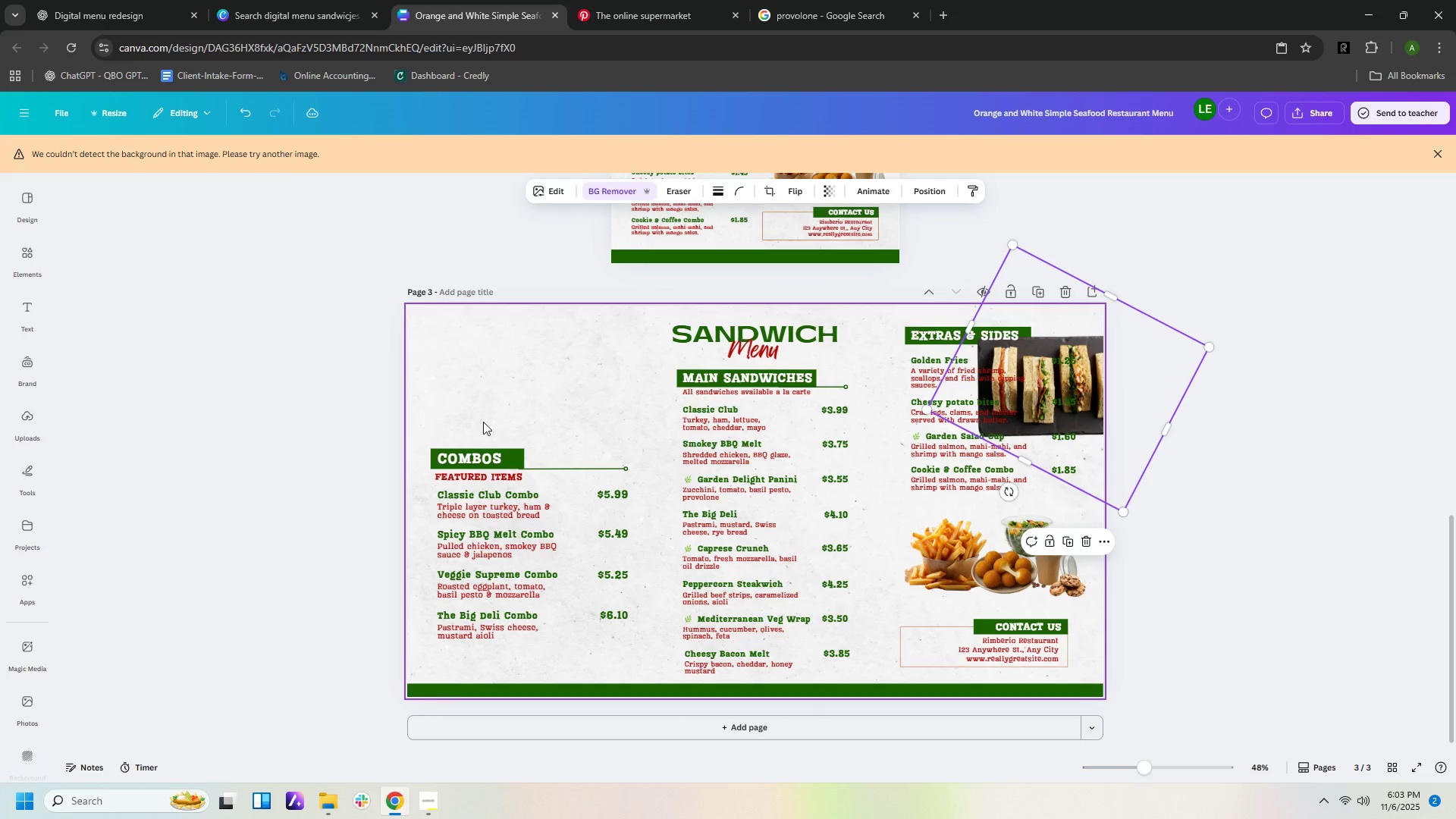 
left_click_drag(start_coordinate=[475, 413], to_coordinate=[626, 676])
 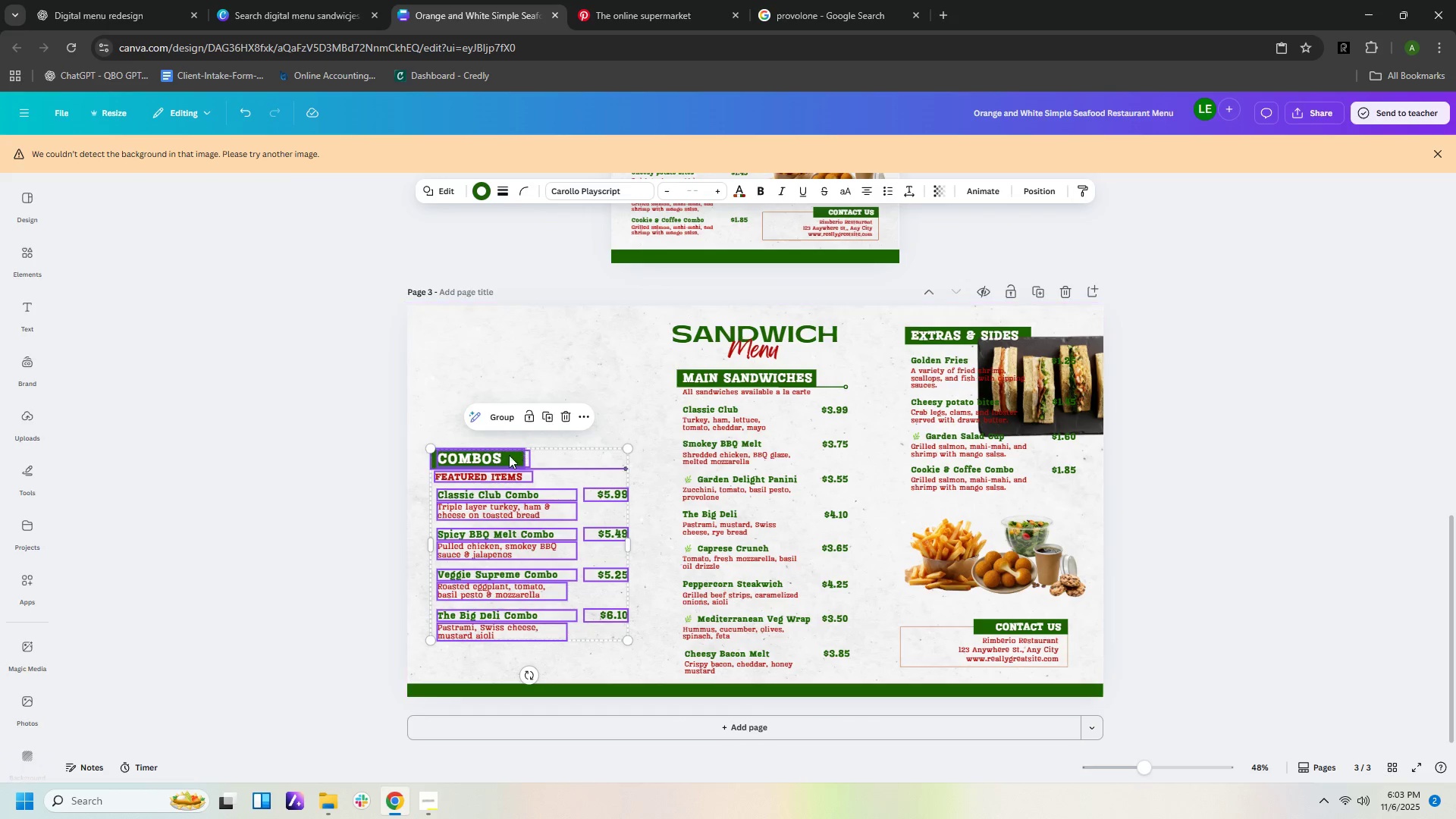 
left_click_drag(start_coordinate=[509, 455], to_coordinate=[1175, 478])
 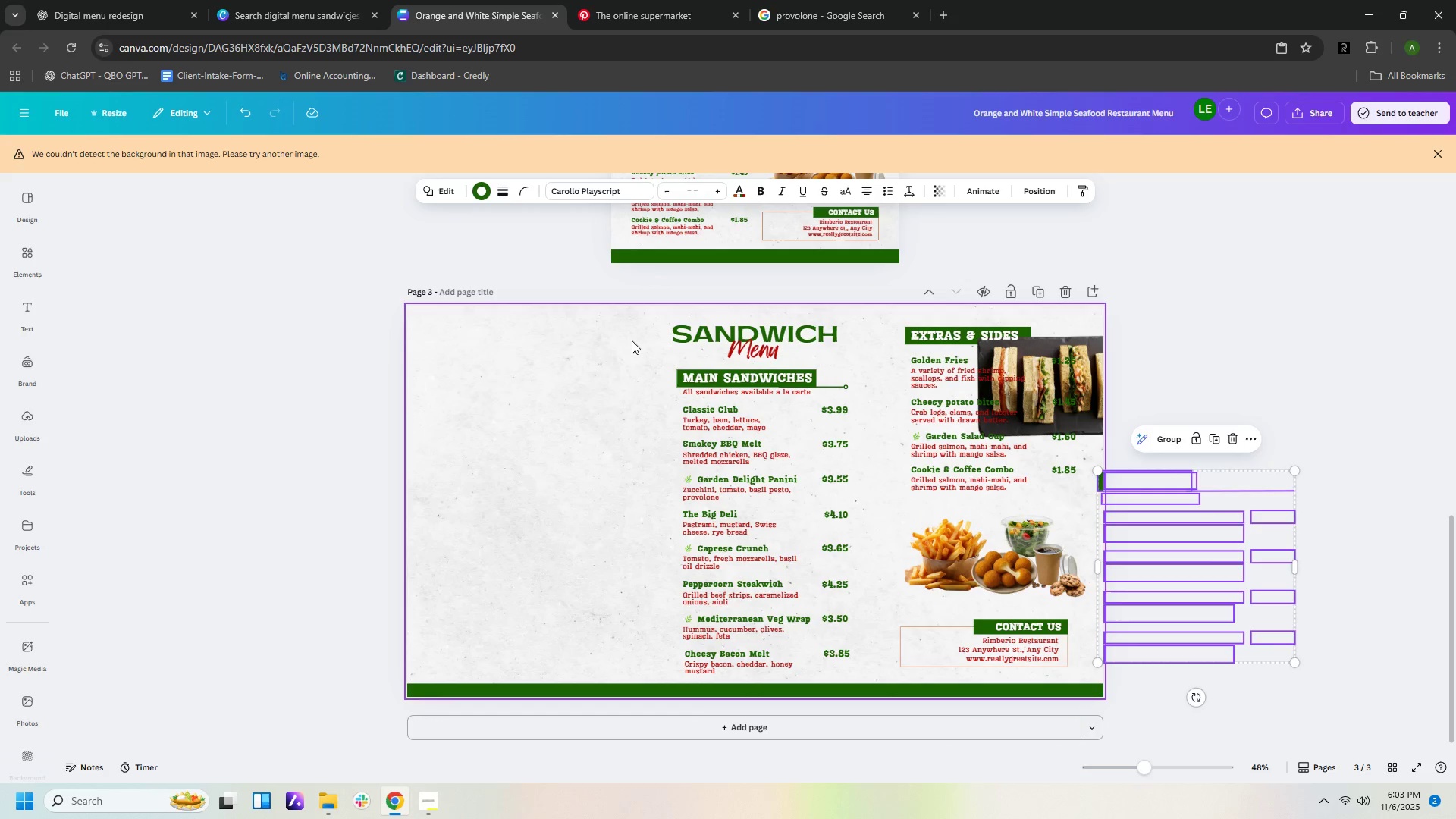 
left_click_drag(start_coordinate=[629, 369], to_coordinate=[871, 675])
 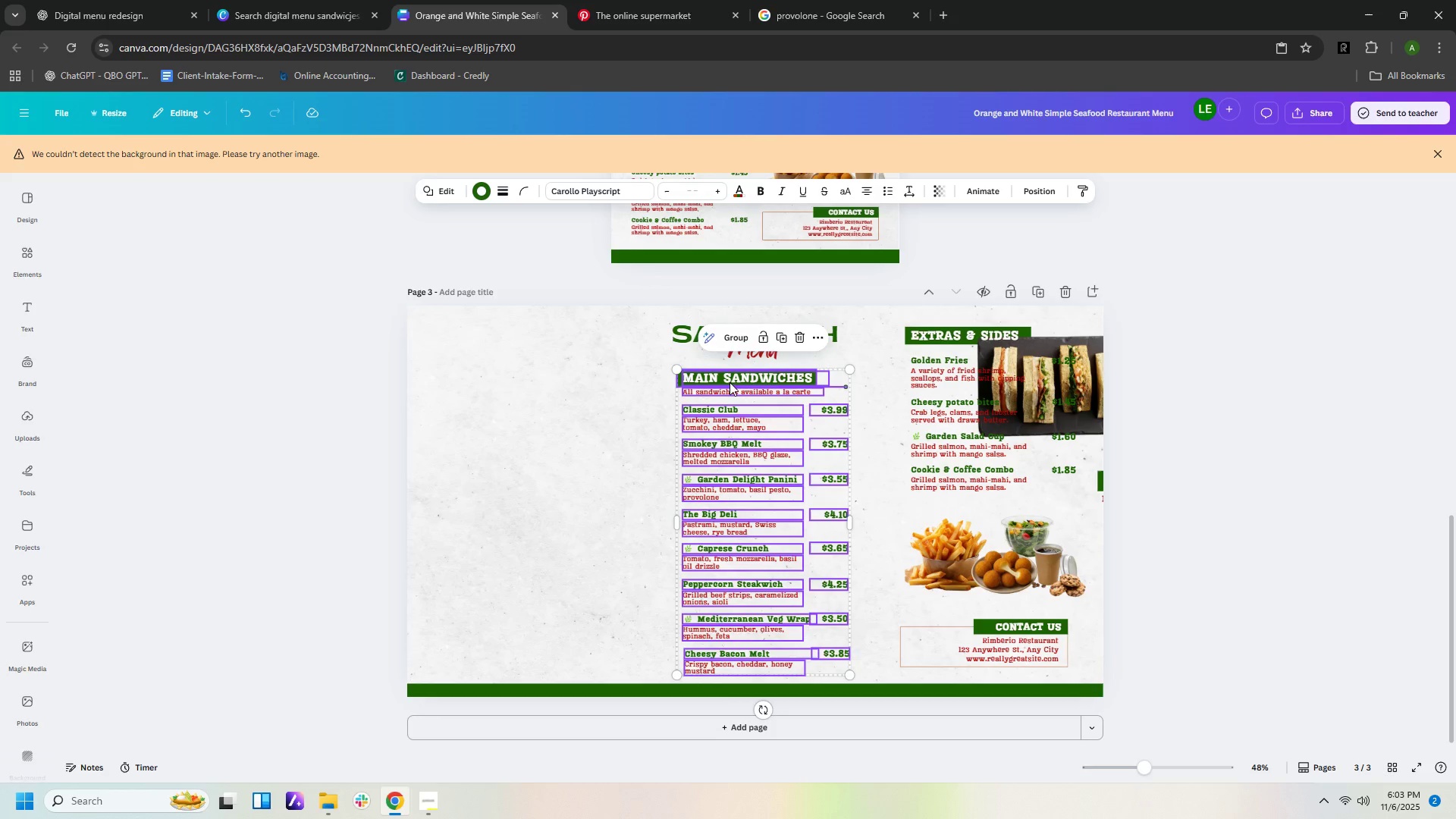 
left_click_drag(start_coordinate=[727, 377], to_coordinate=[478, 331])
 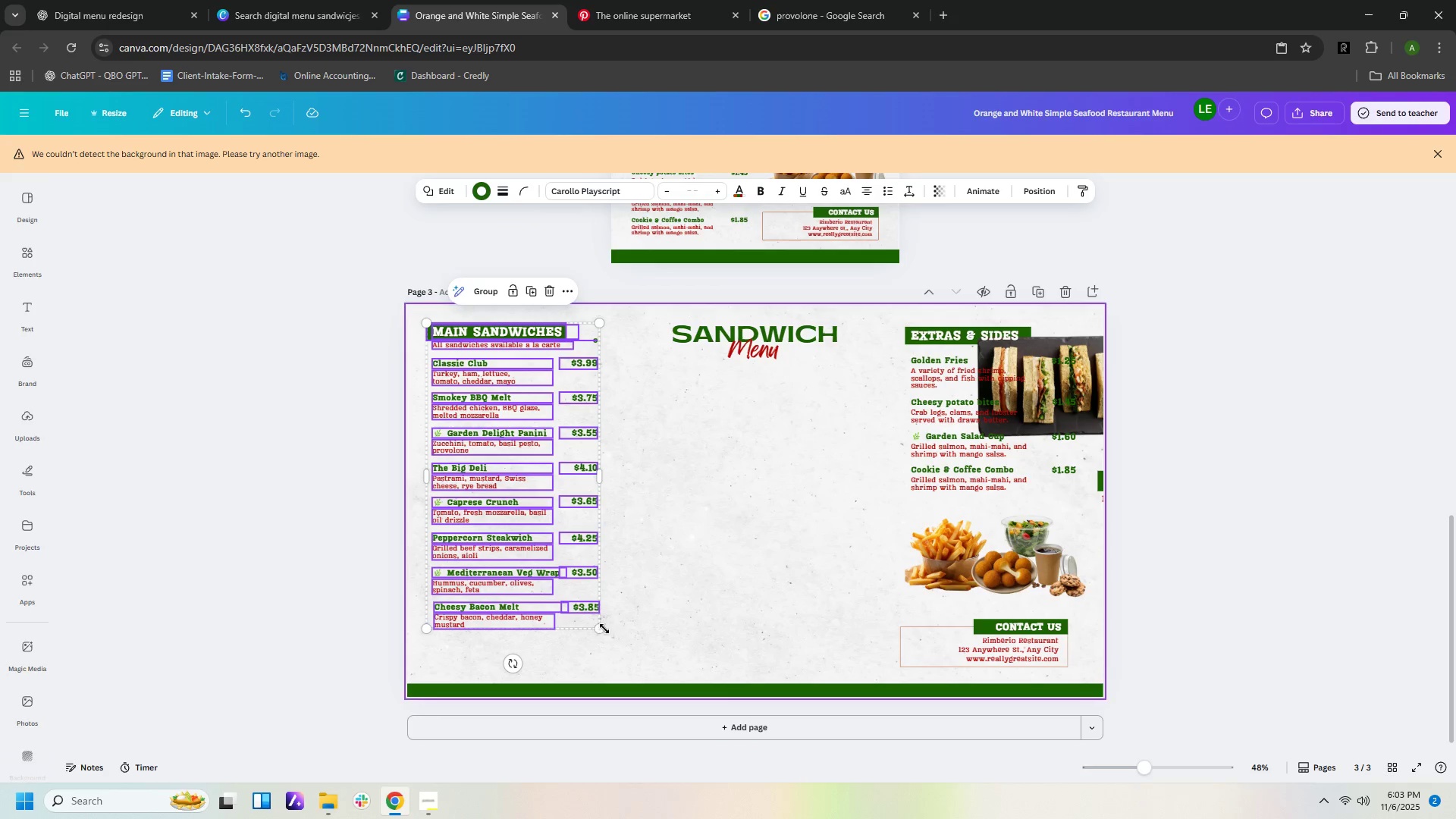 
left_click_drag(start_coordinate=[600, 629], to_coordinate=[654, 656])
 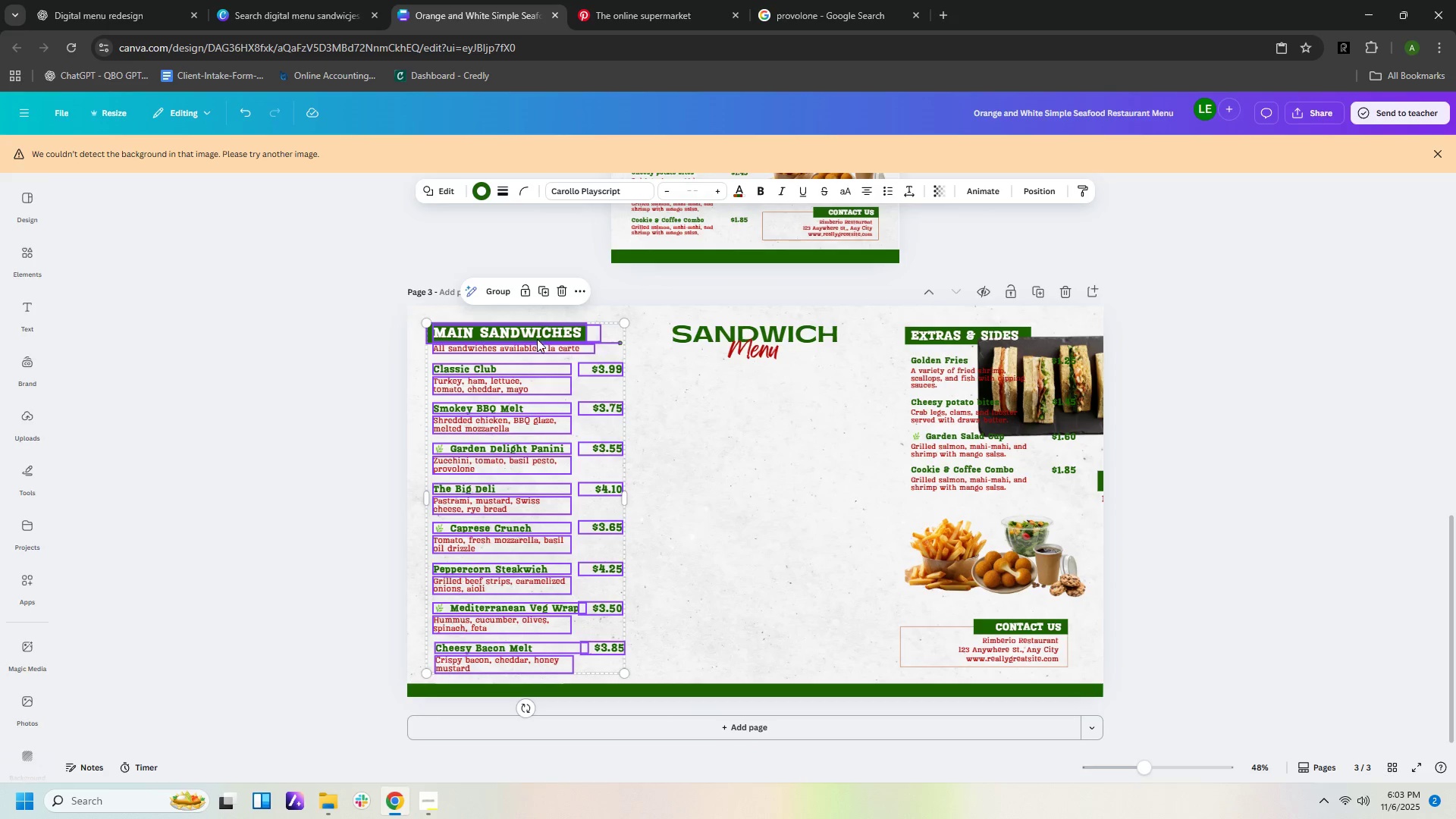 
left_click_drag(start_coordinate=[536, 334], to_coordinate=[543, 331])
 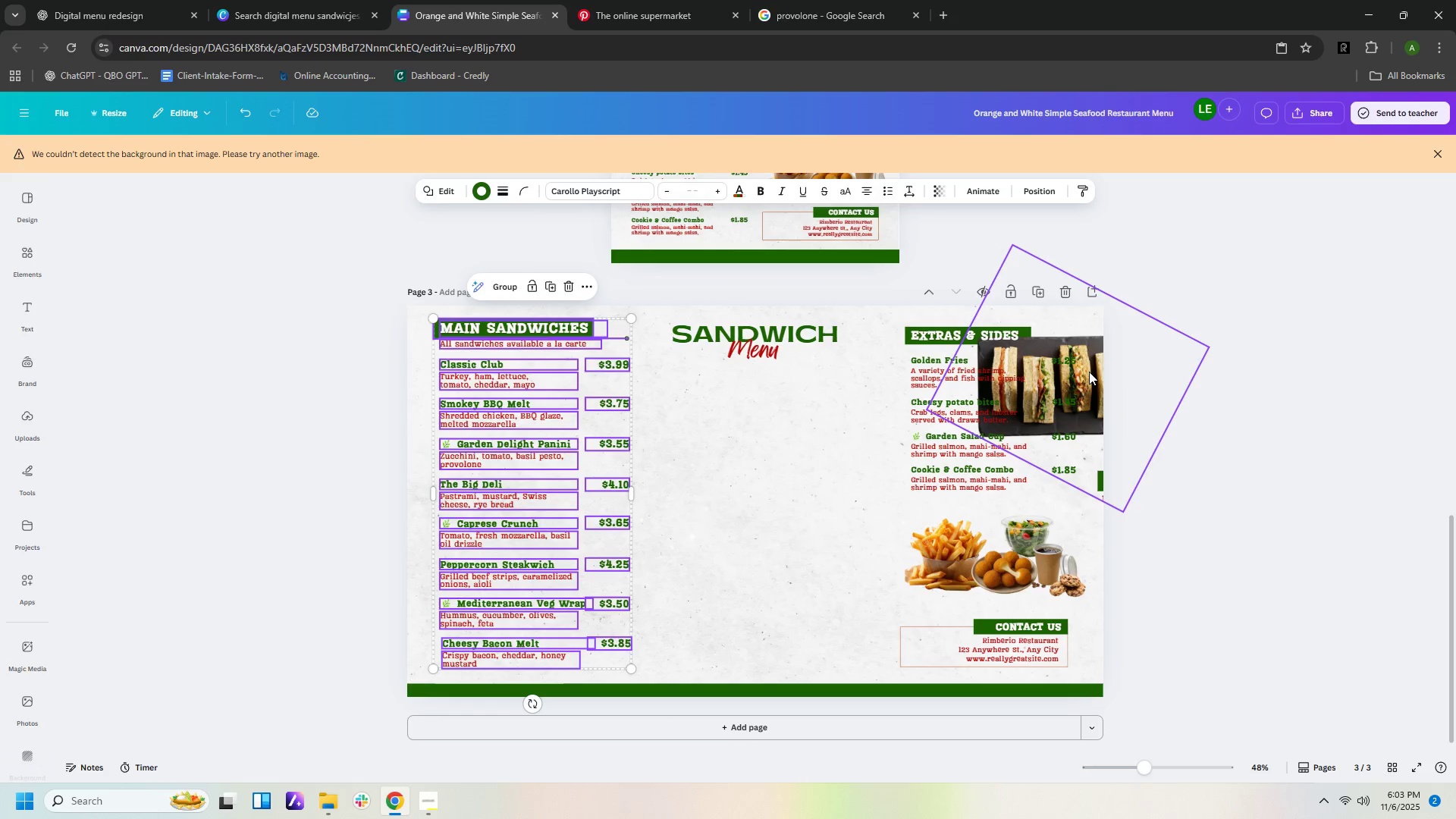 
left_click_drag(start_coordinate=[1087, 378], to_coordinate=[779, 406])
 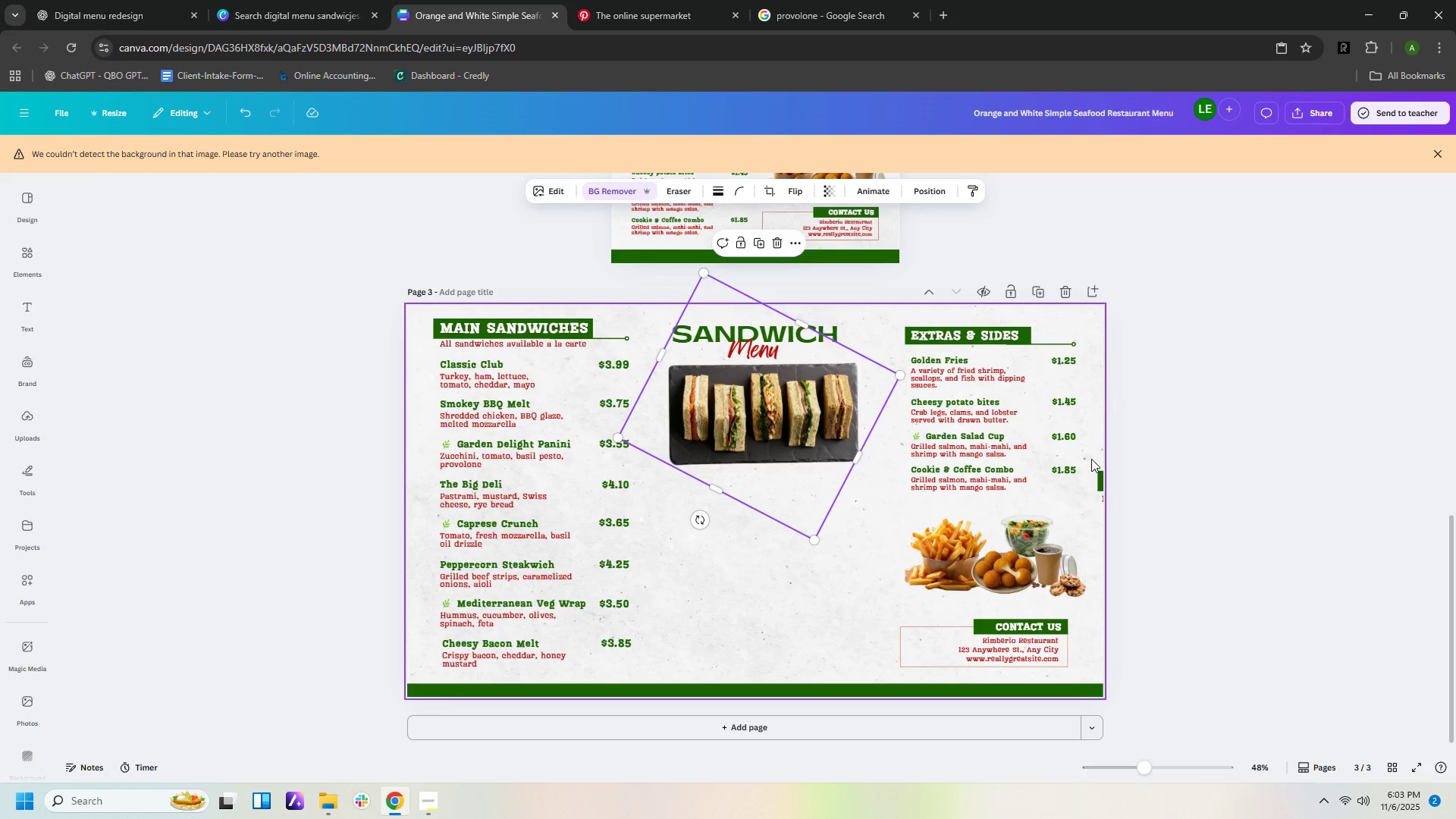 
left_click_drag(start_coordinate=[1090, 453], to_coordinate=[1284, 645])
 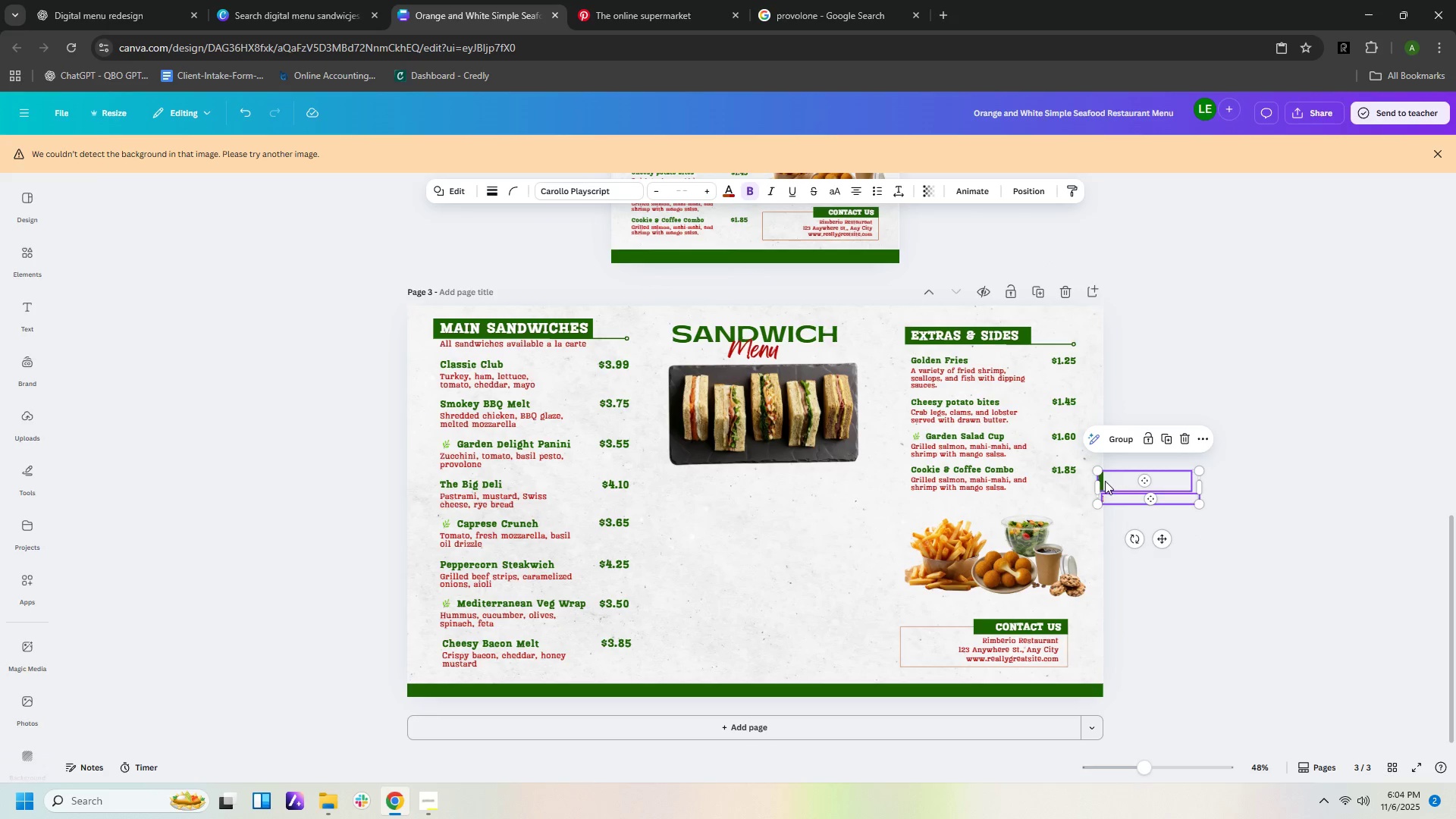 
left_click([1080, 483])
 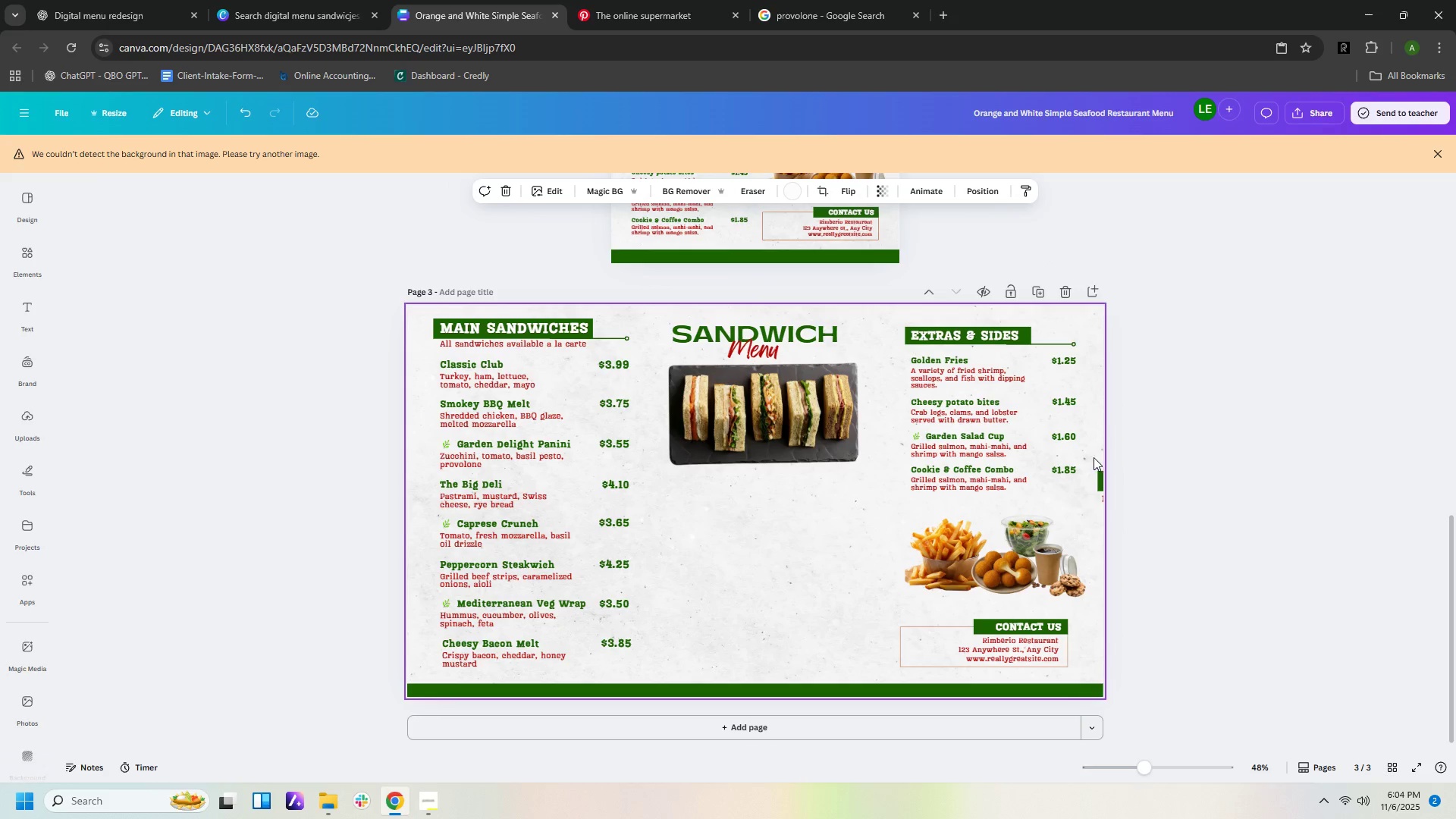 
left_click_drag(start_coordinate=[1087, 457], to_coordinate=[1276, 678])
 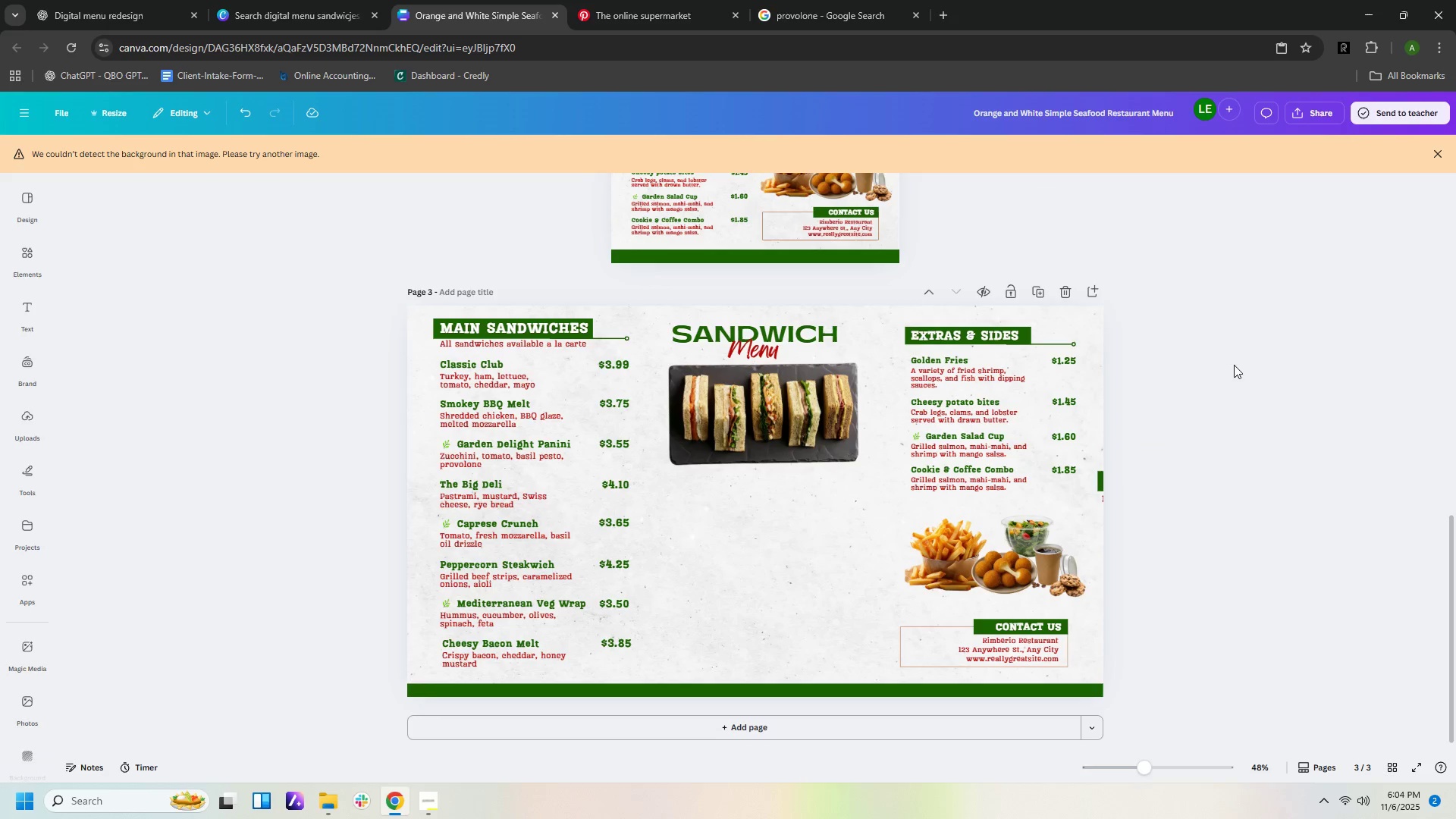 
left_click_drag(start_coordinate=[1190, 544], to_coordinate=[1141, 541])
 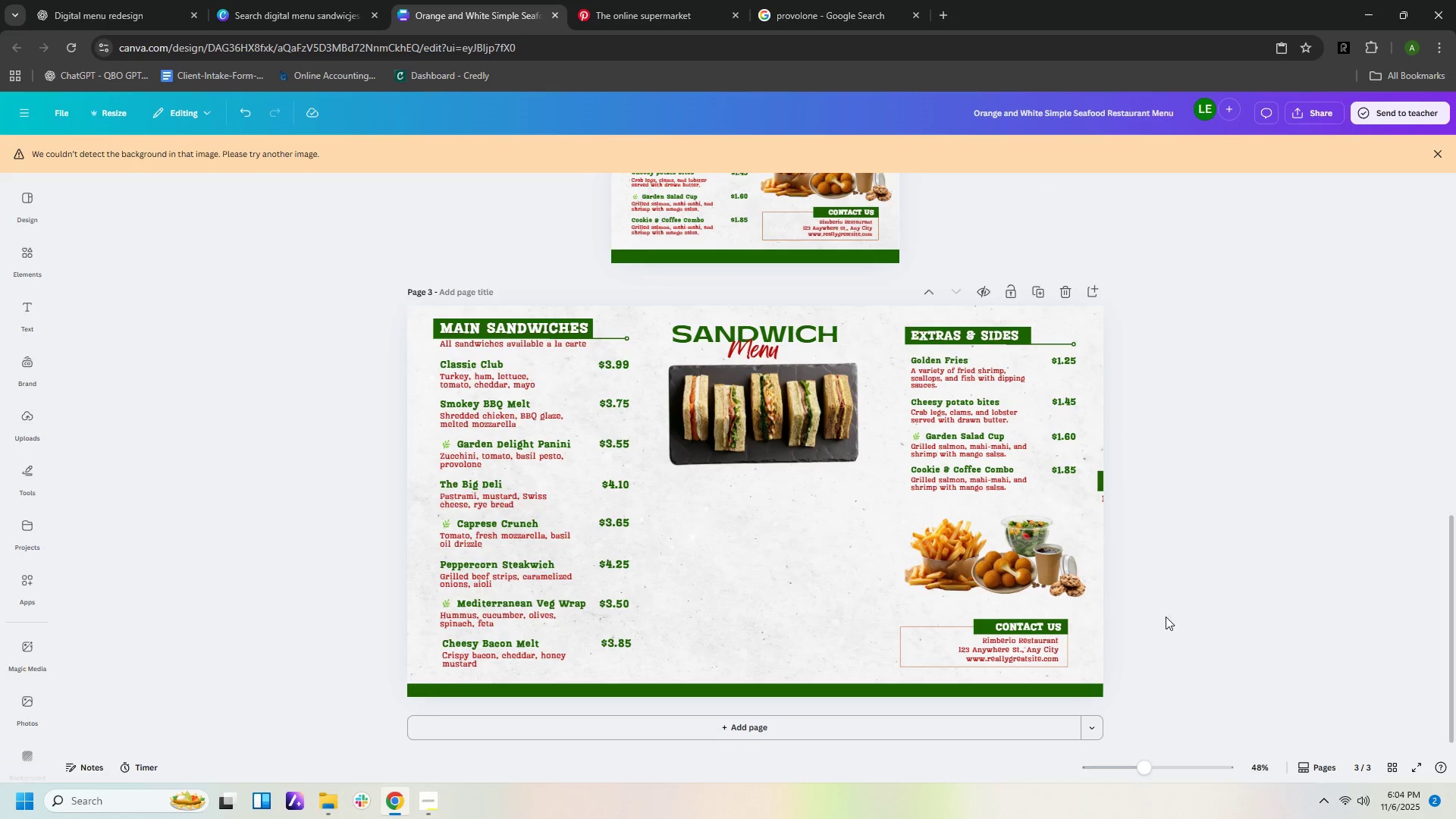 
left_click_drag(start_coordinate=[1166, 618], to_coordinate=[1146, 451])
 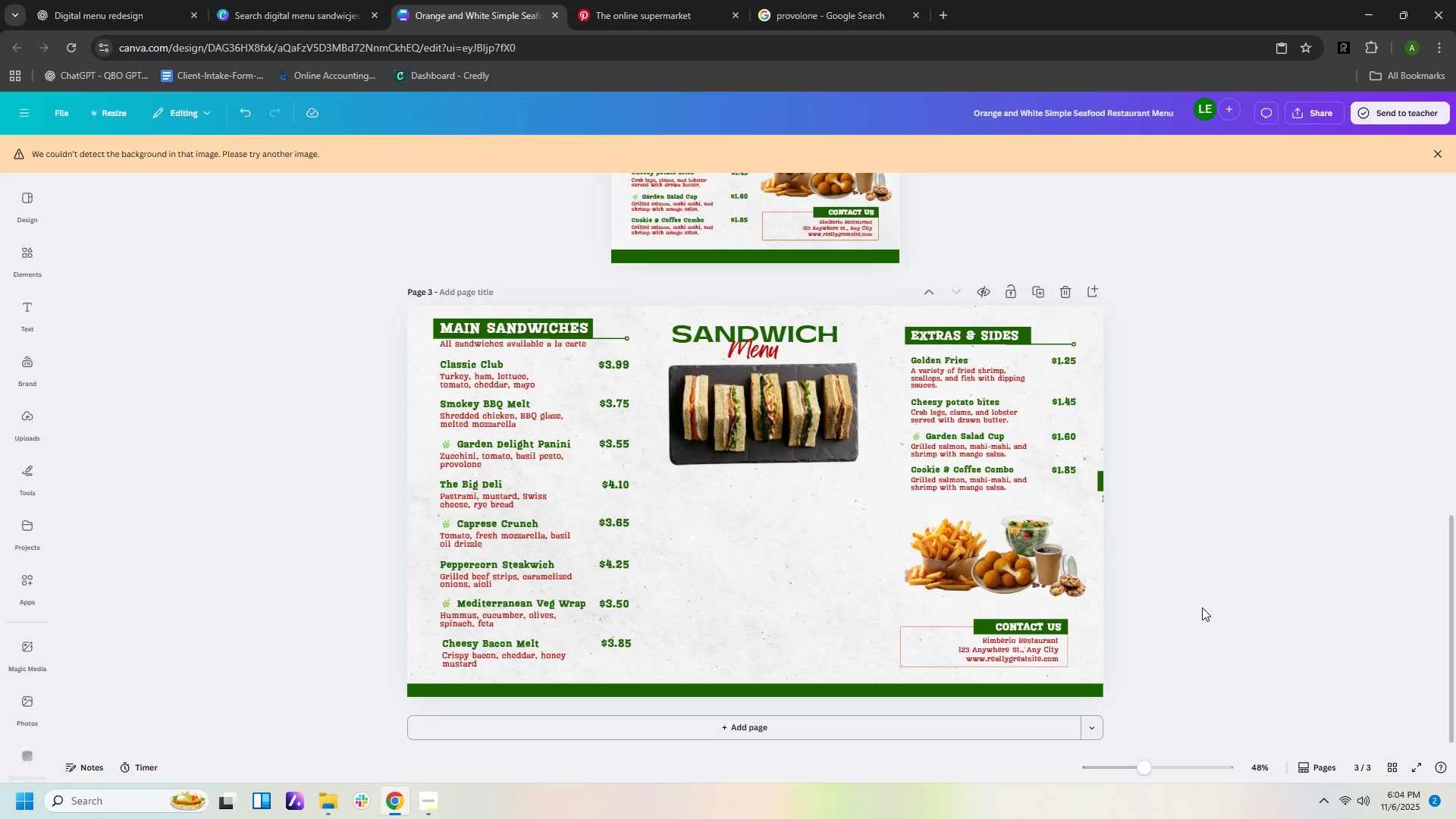 
left_click_drag(start_coordinate=[1202, 611], to_coordinate=[1116, 388])
 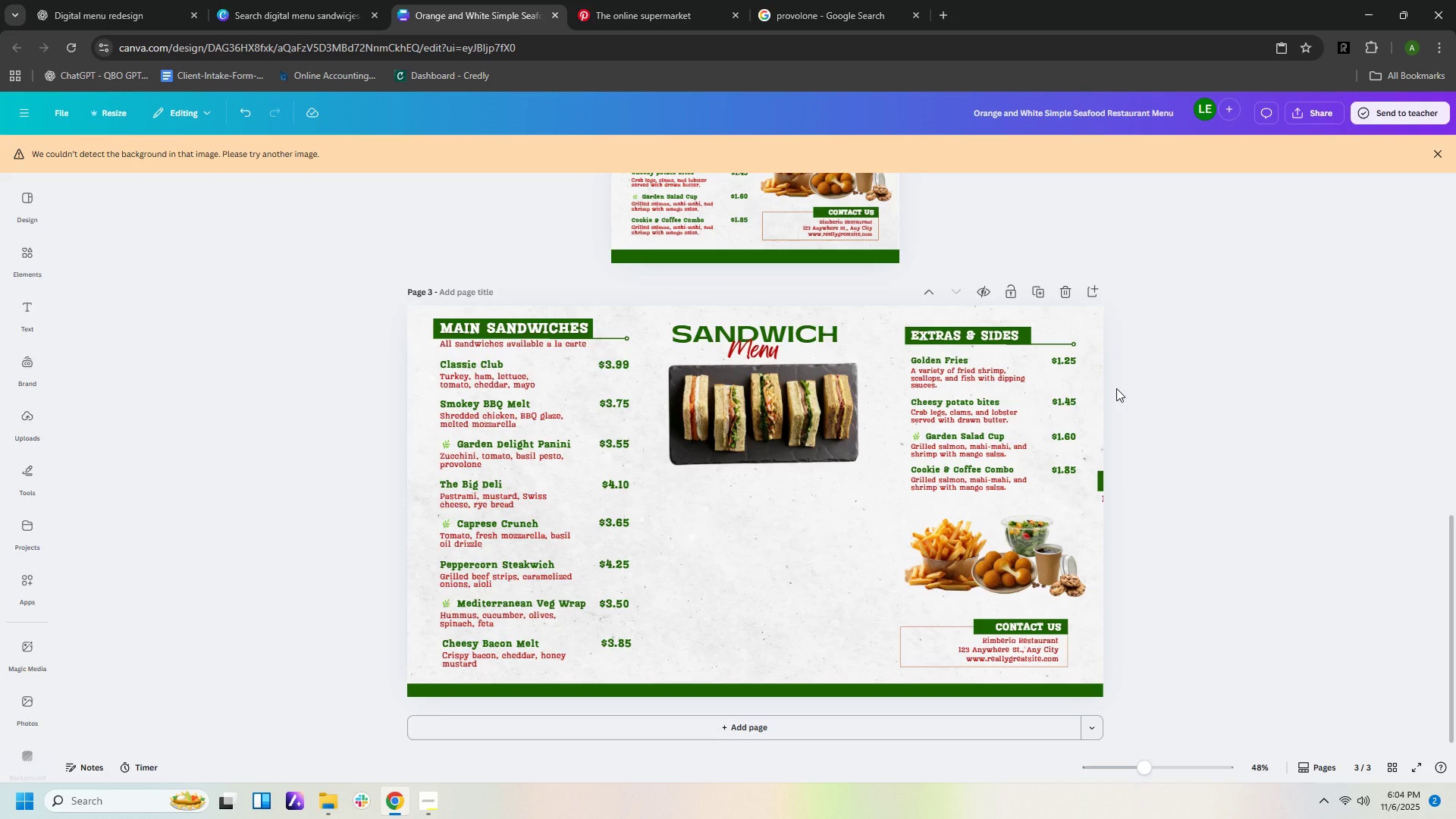 
key(Control+Z)
 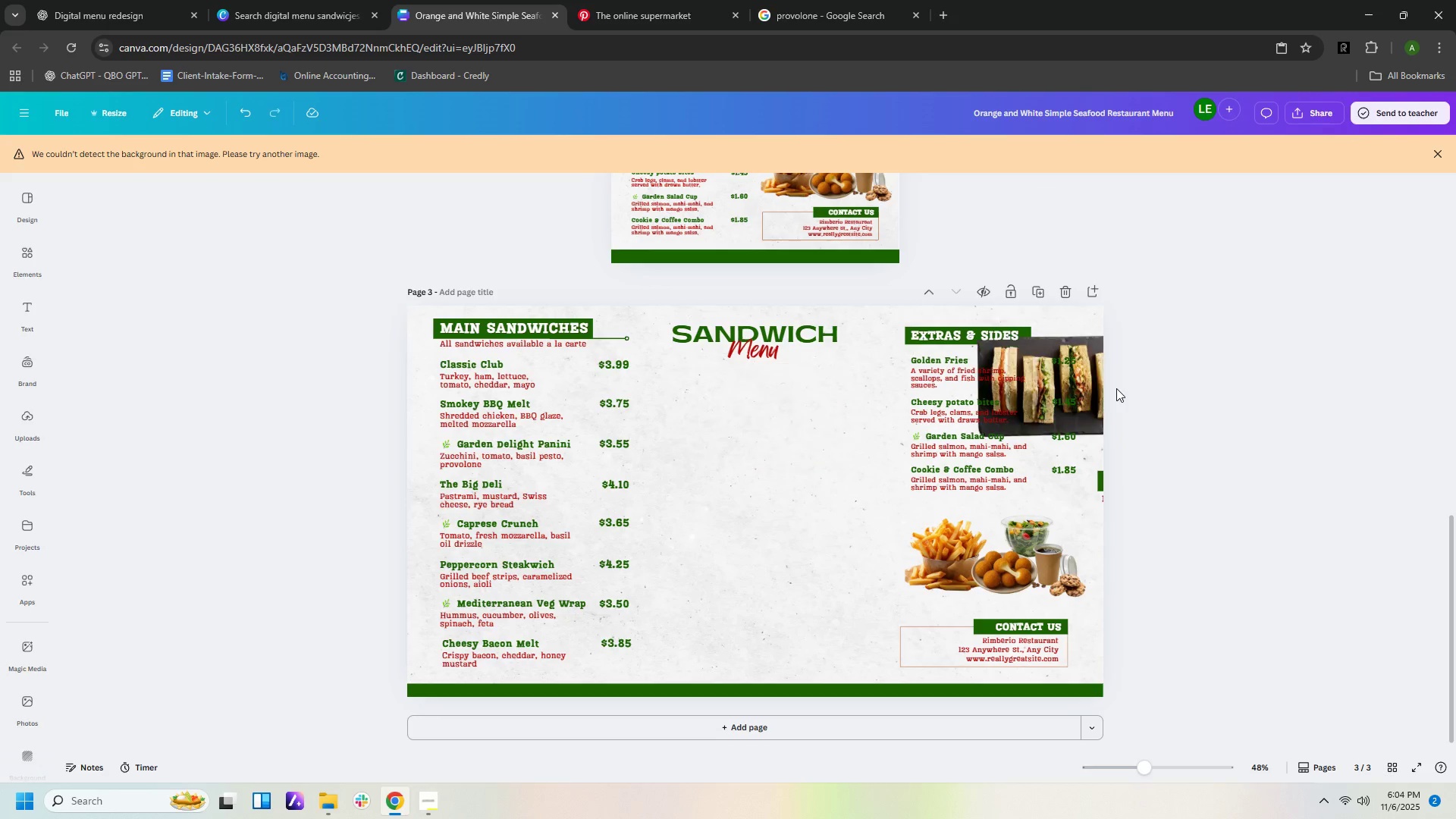 
key(Control+Z)
 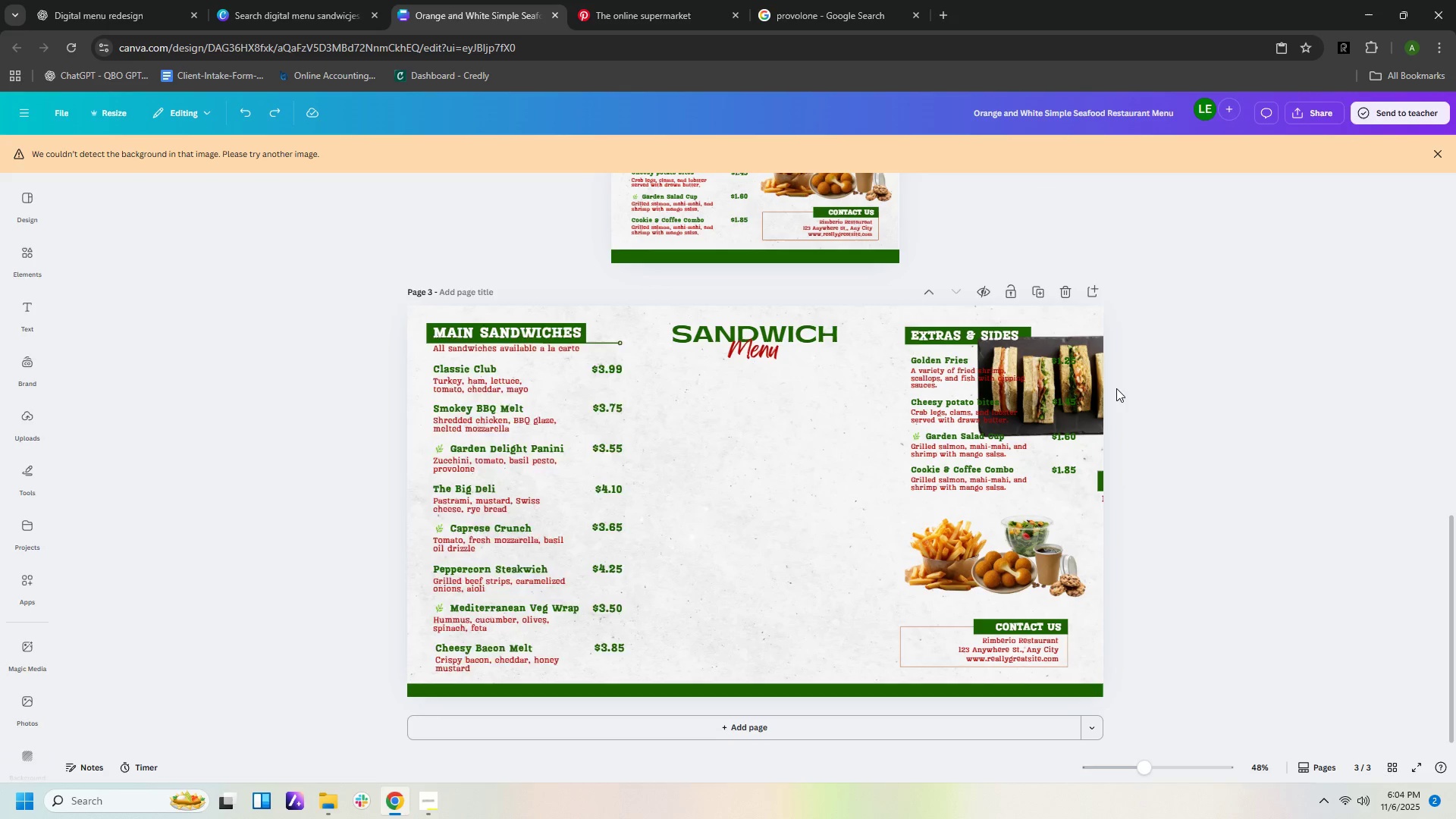 
key(Control+Z)
 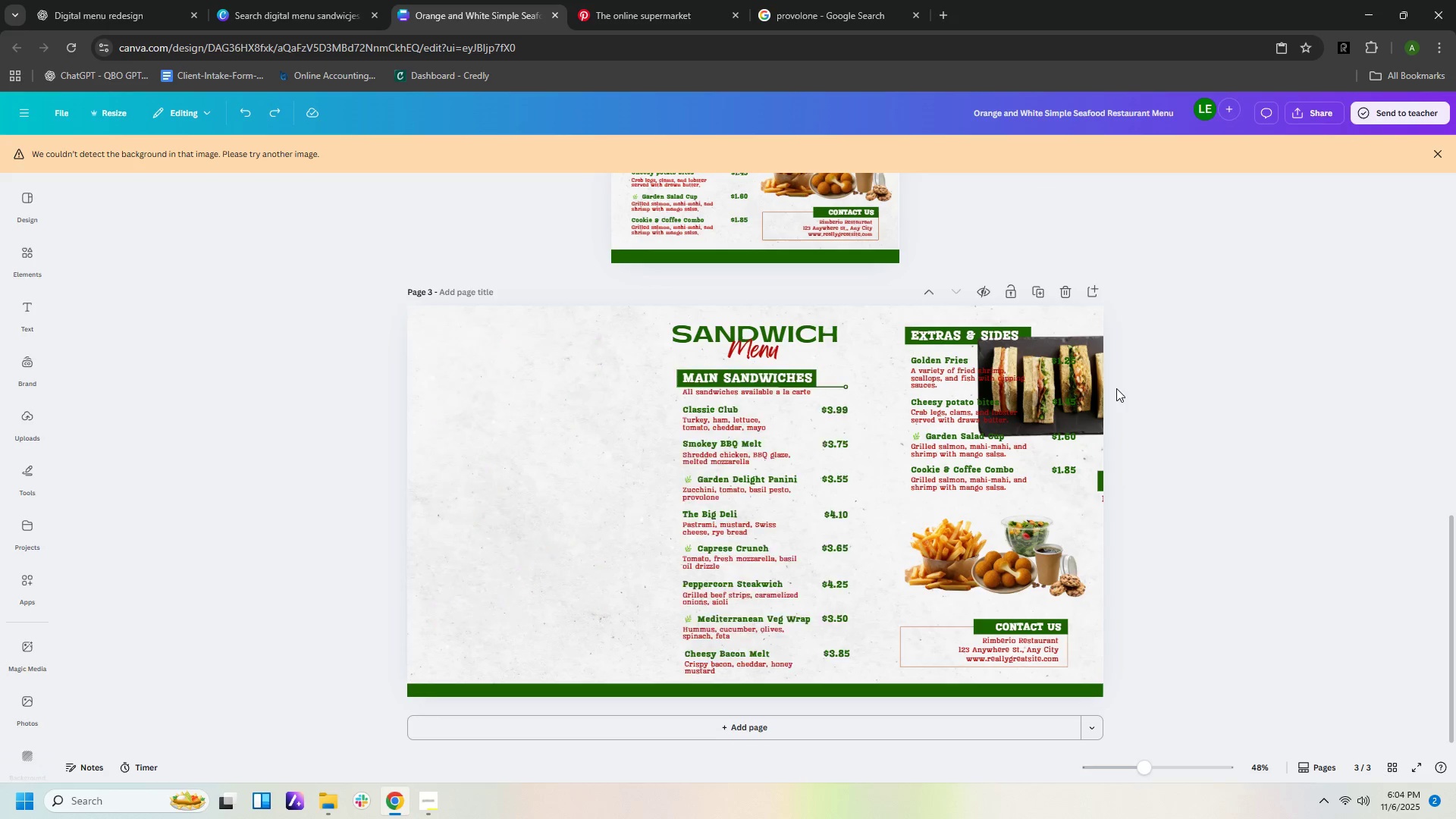 
key(Control+Z)
 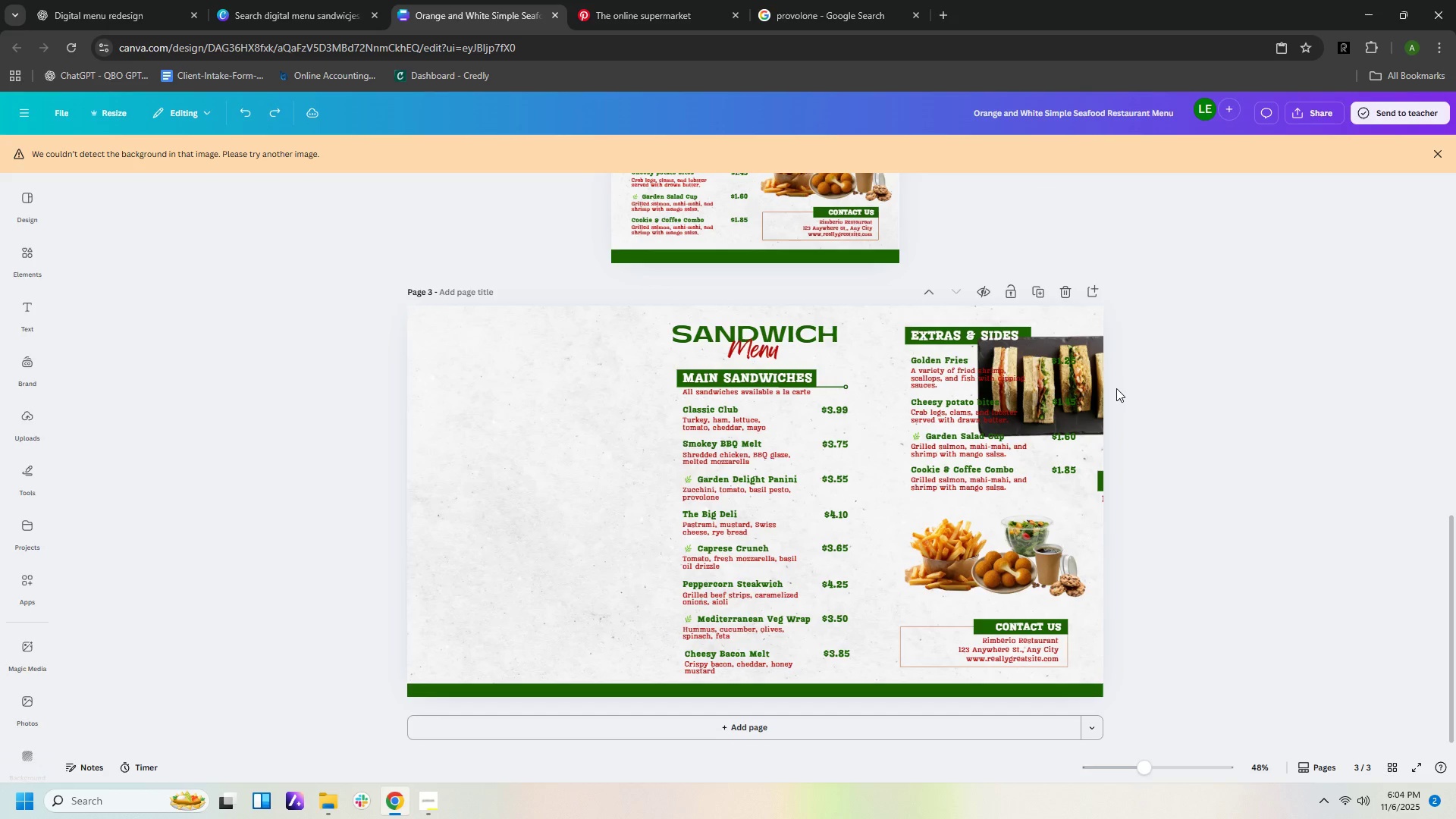 
key(Control+Z)
 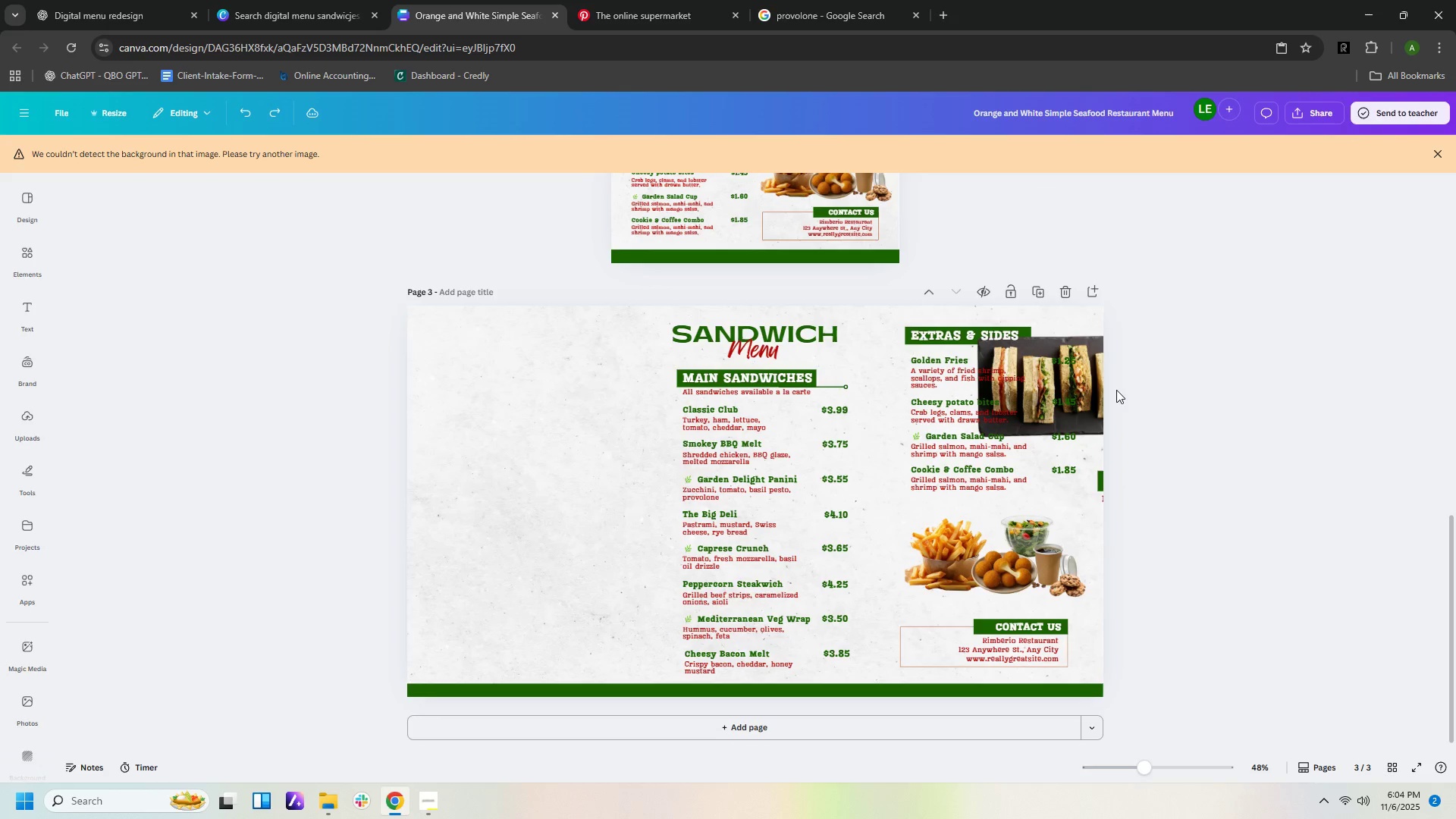 
key(Control+Z)
 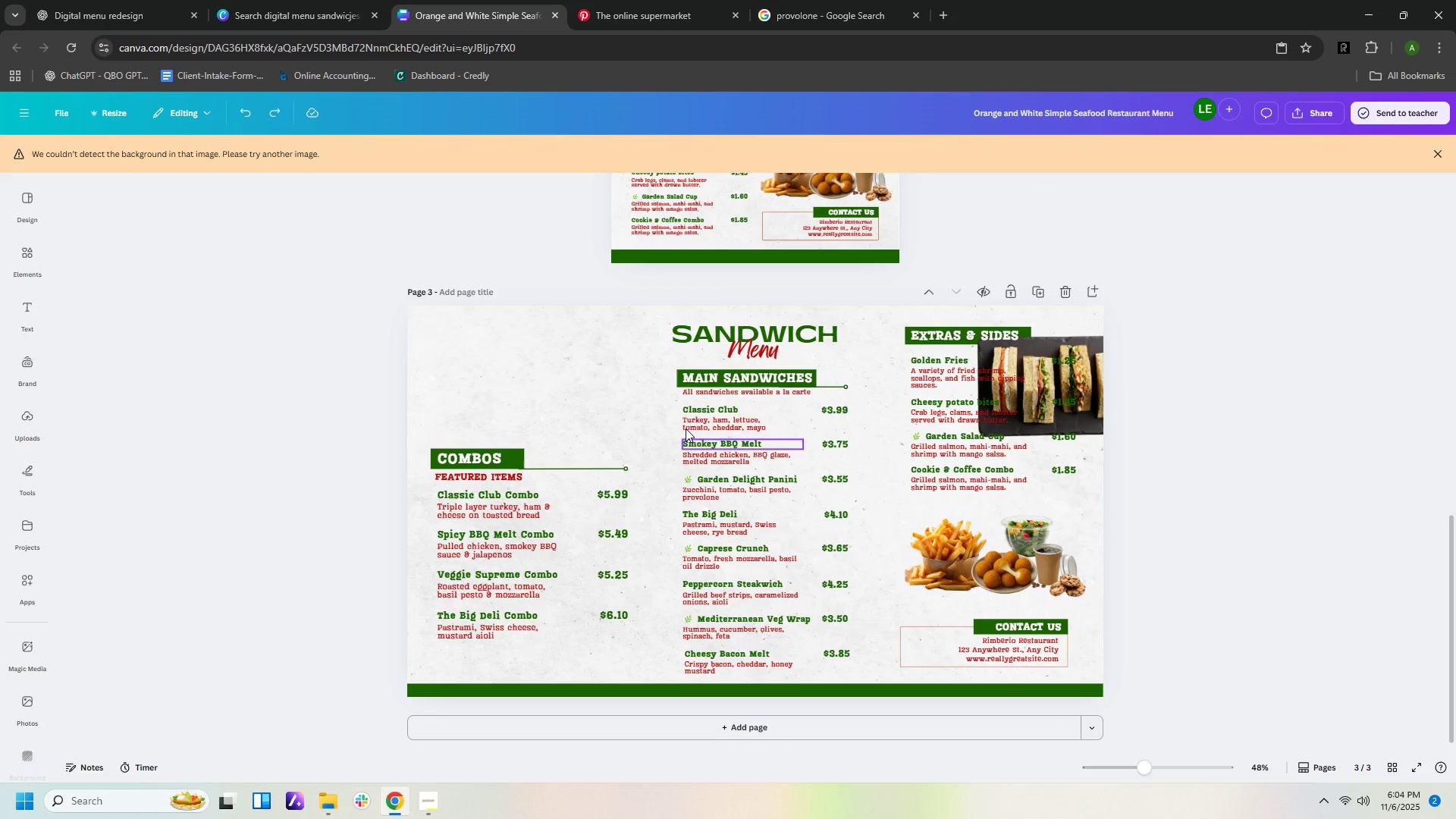 
left_click_drag(start_coordinate=[656, 373], to_coordinate=[872, 682])
 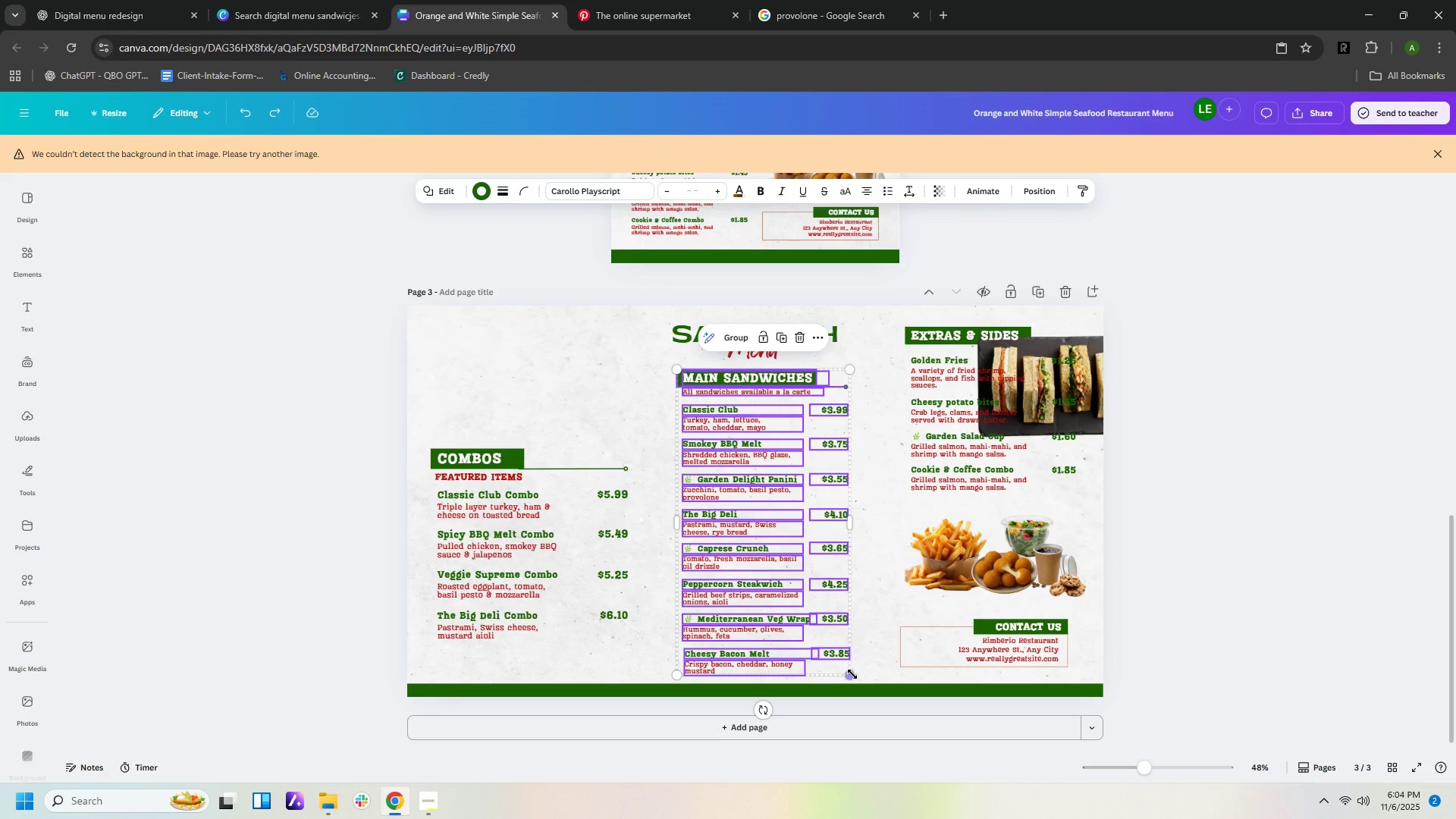 
left_click_drag(start_coordinate=[849, 674], to_coordinate=[742, 461])
 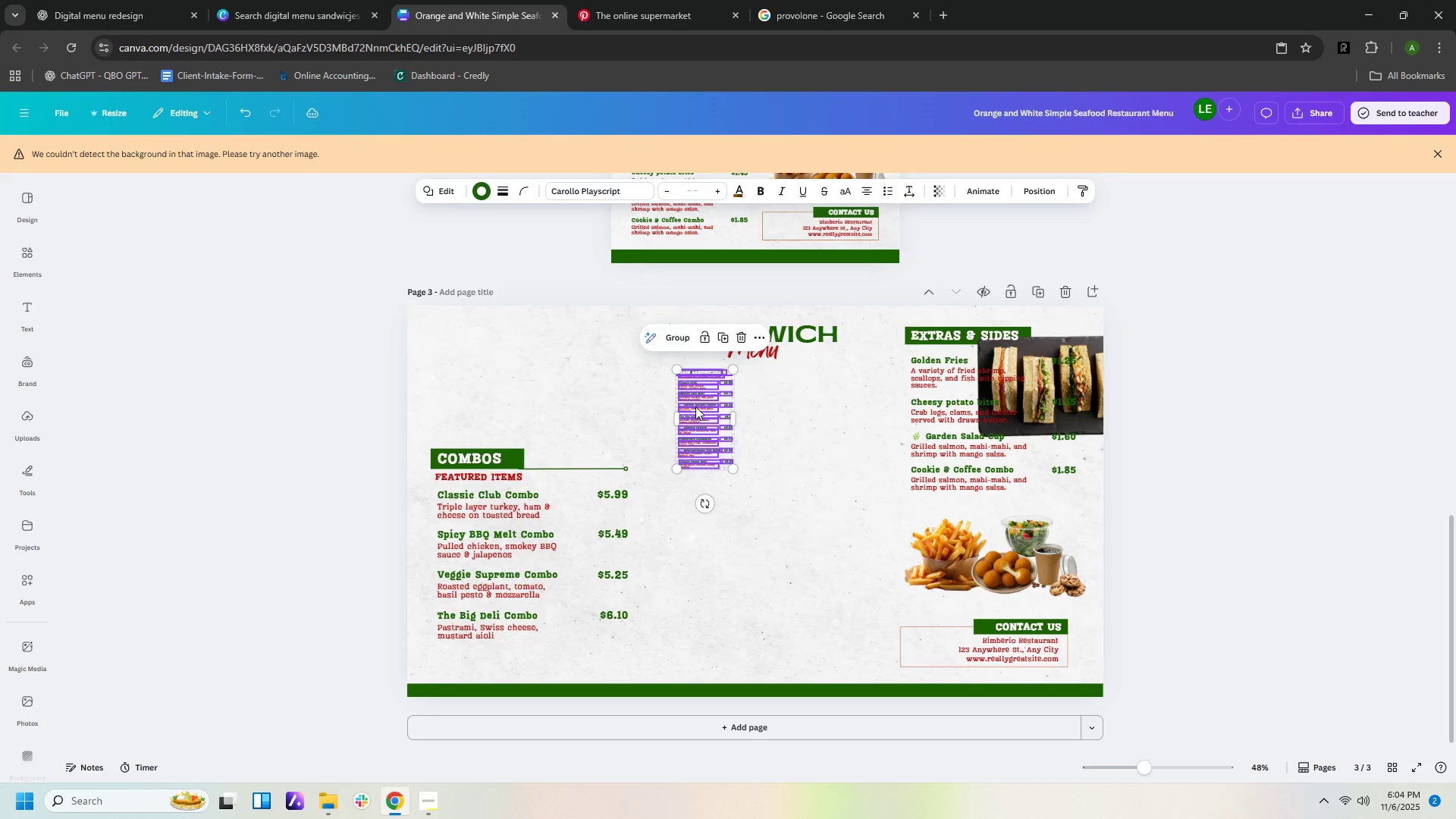 
left_click_drag(start_coordinate=[695, 406], to_coordinate=[511, 355])
 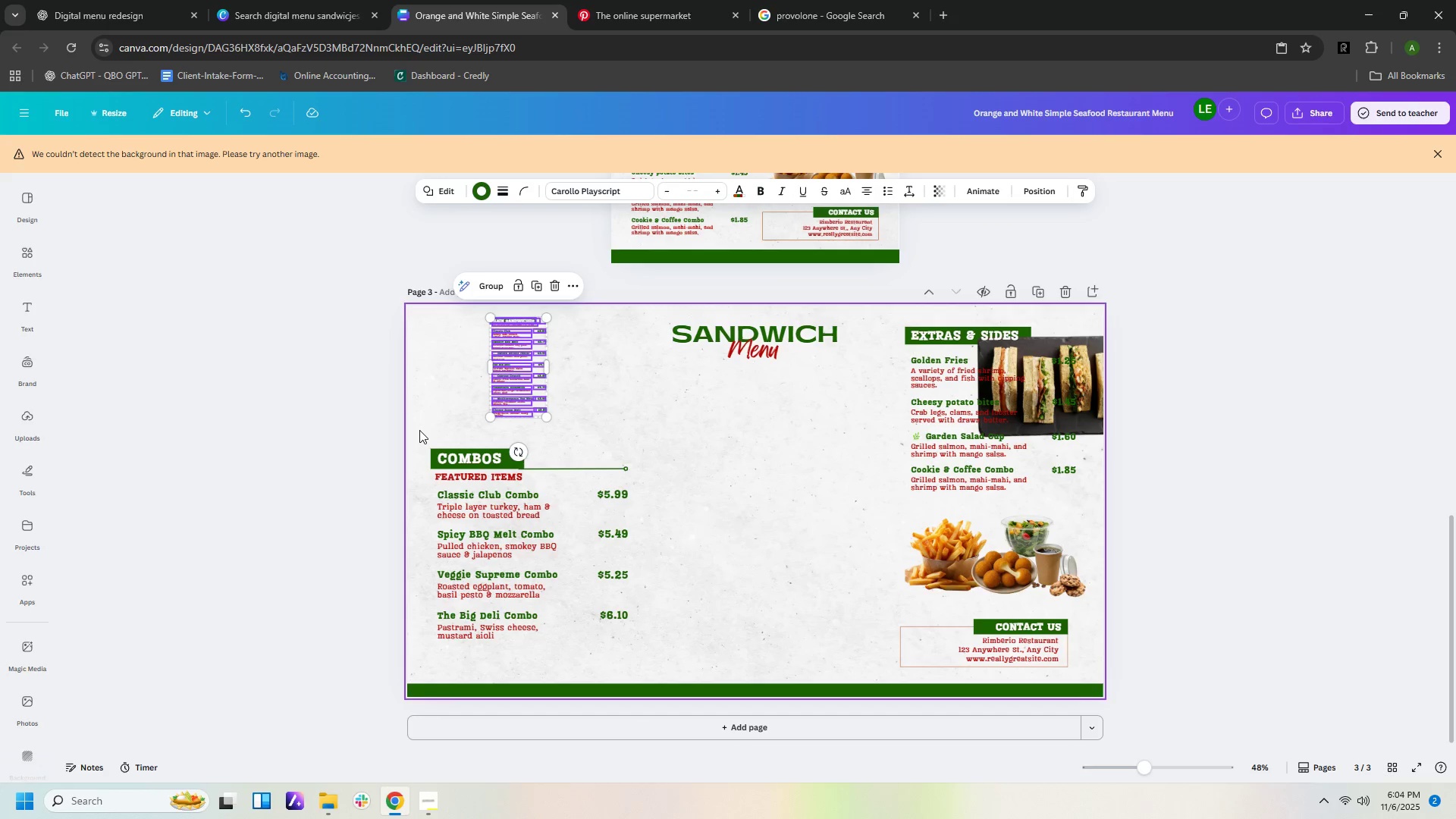 
left_click_drag(start_coordinate=[419, 430], to_coordinate=[648, 668])
 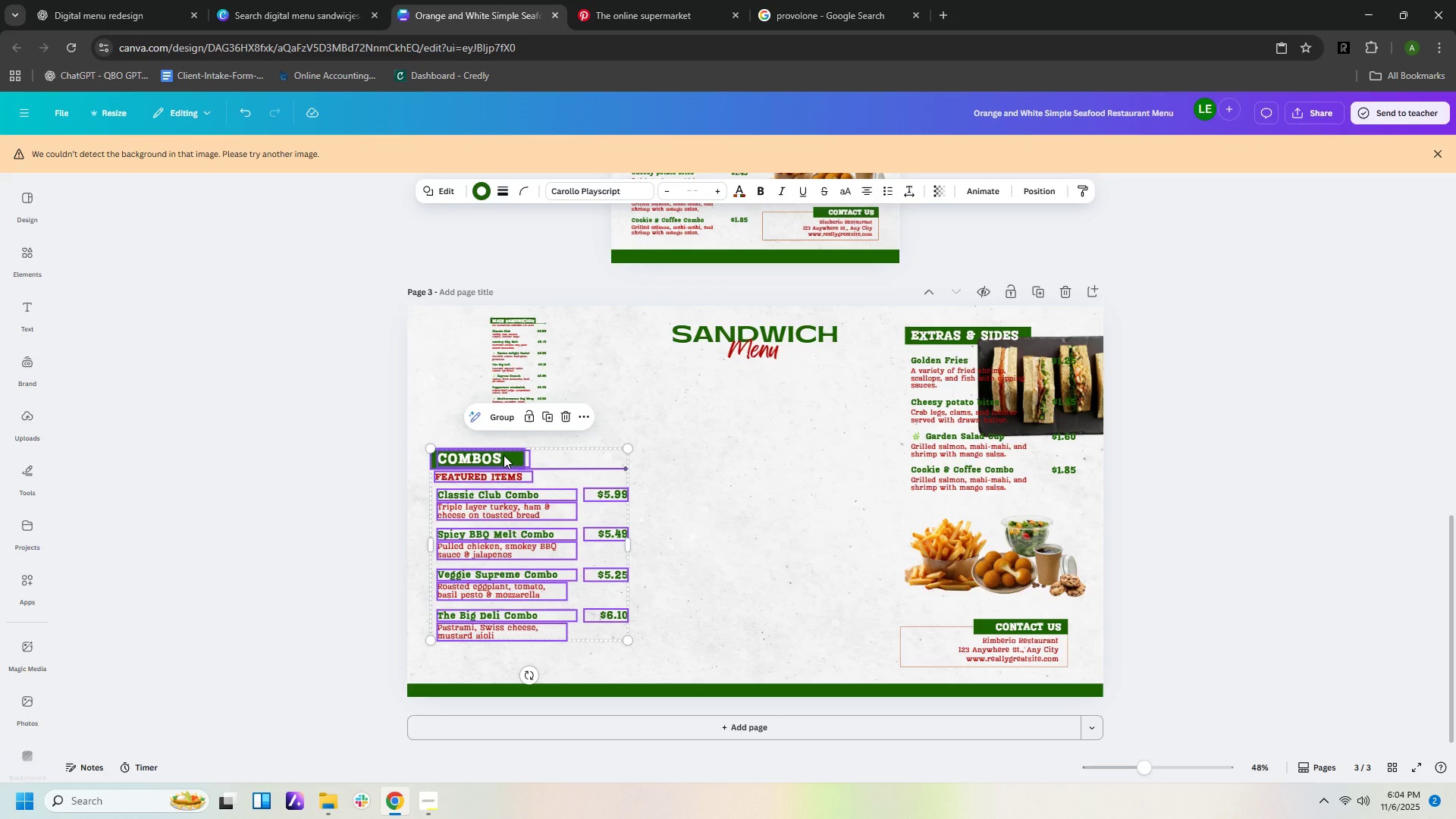 
left_click_drag(start_coordinate=[504, 455], to_coordinate=[757, 486])
 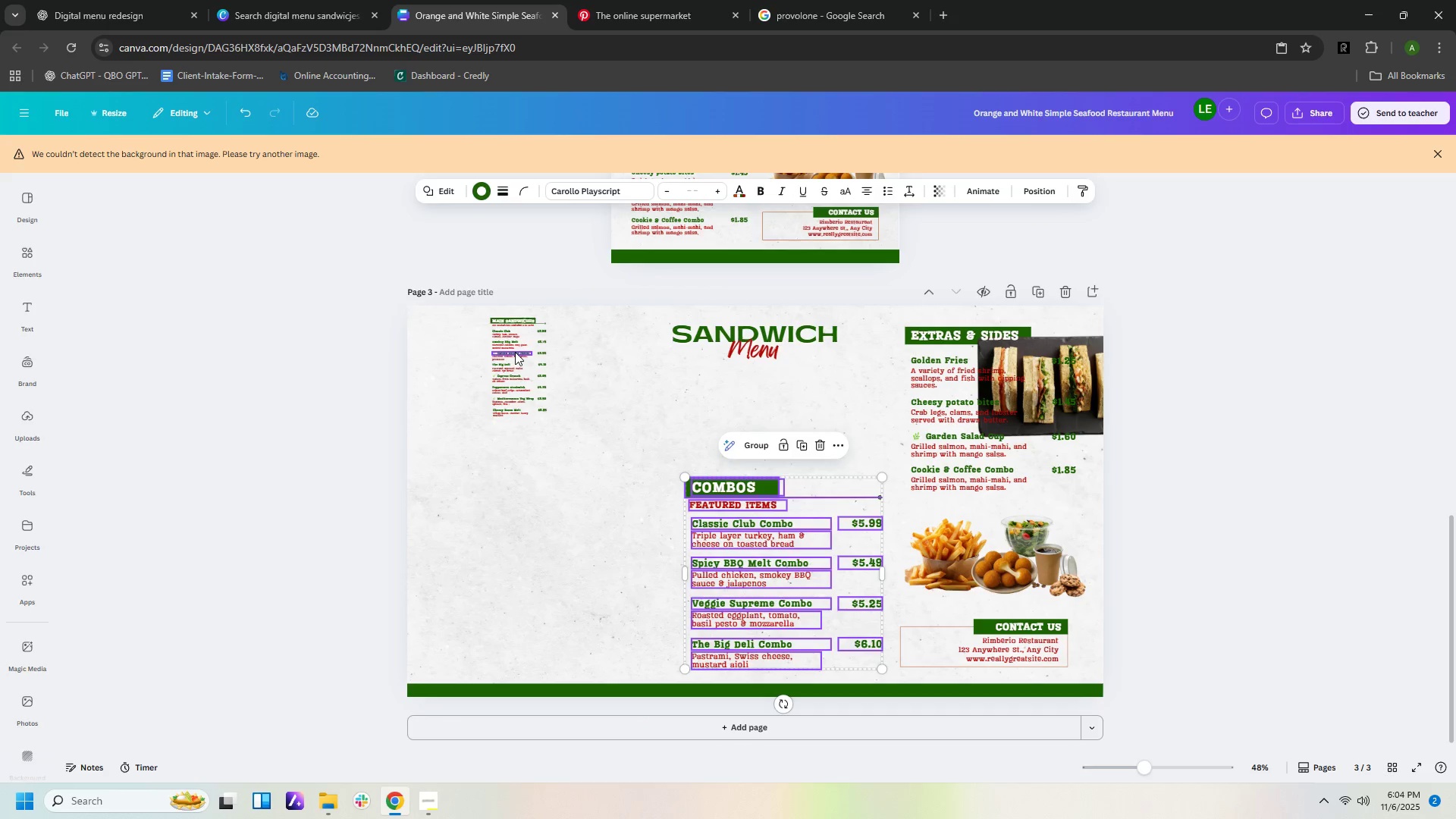 
left_click_drag(start_coordinate=[515, 352], to_coordinate=[490, 381])
 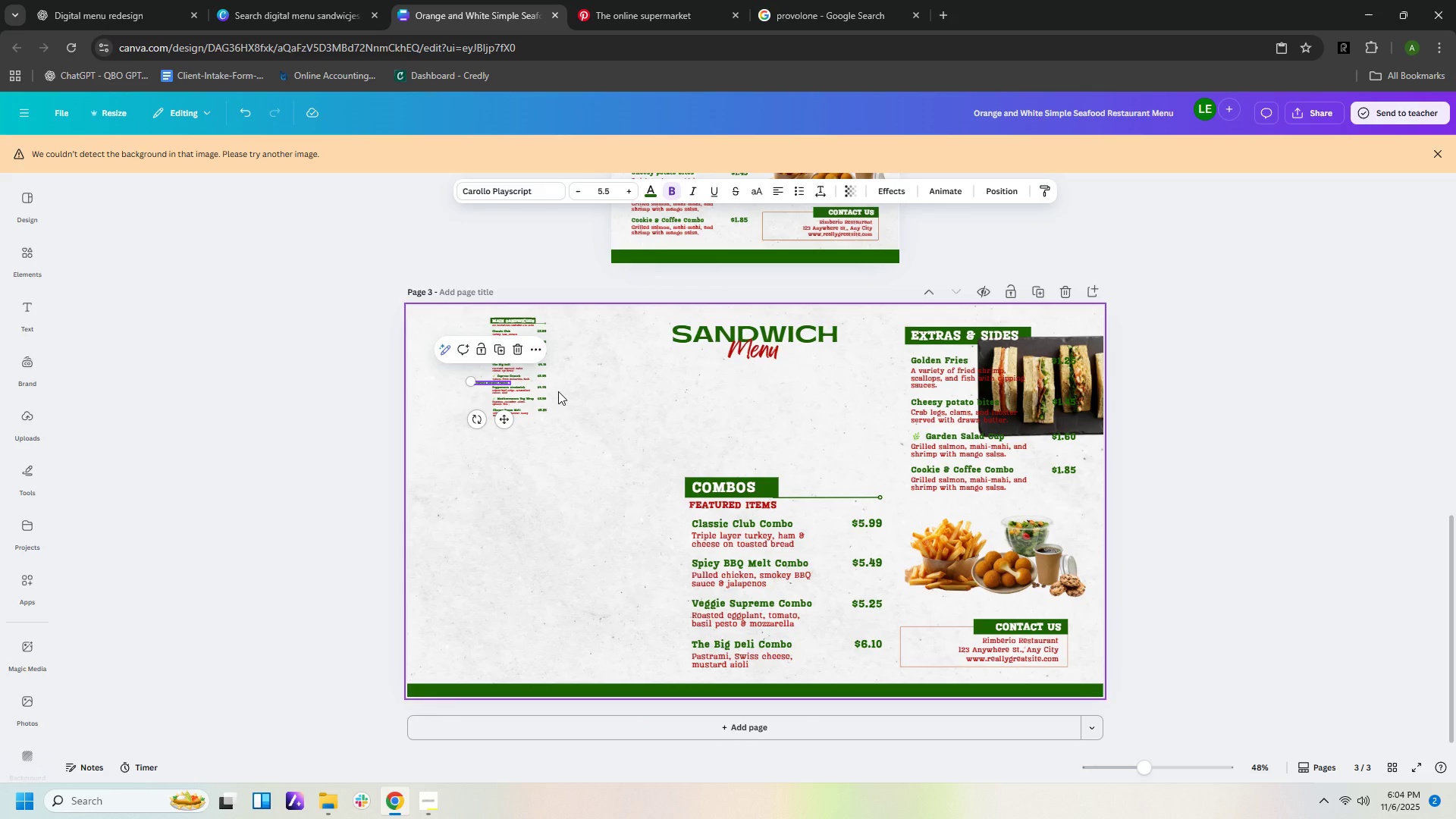 
key(Control+Z)
 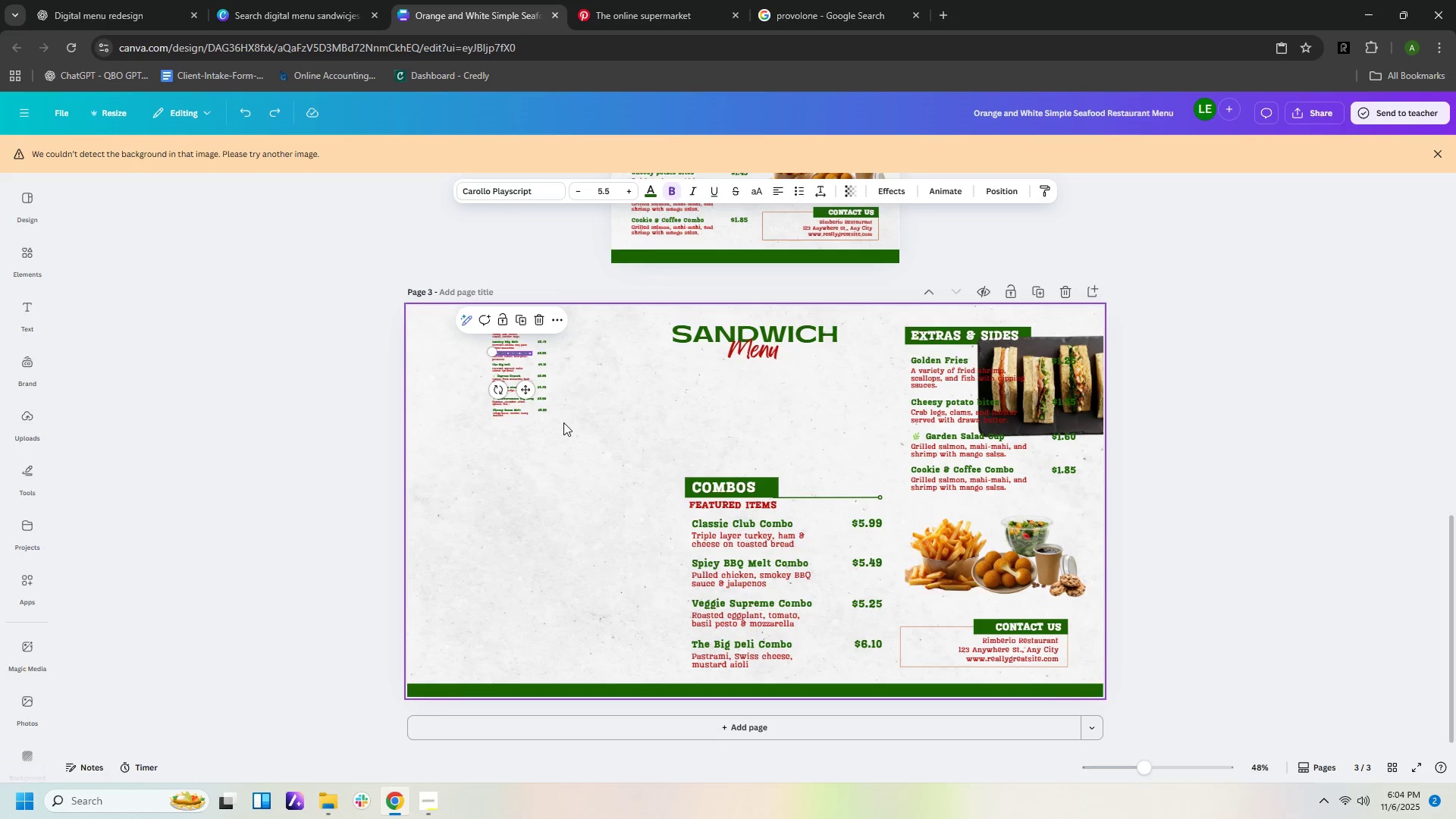 
left_click_drag(start_coordinate=[563, 430], to_coordinate=[438, 290])
 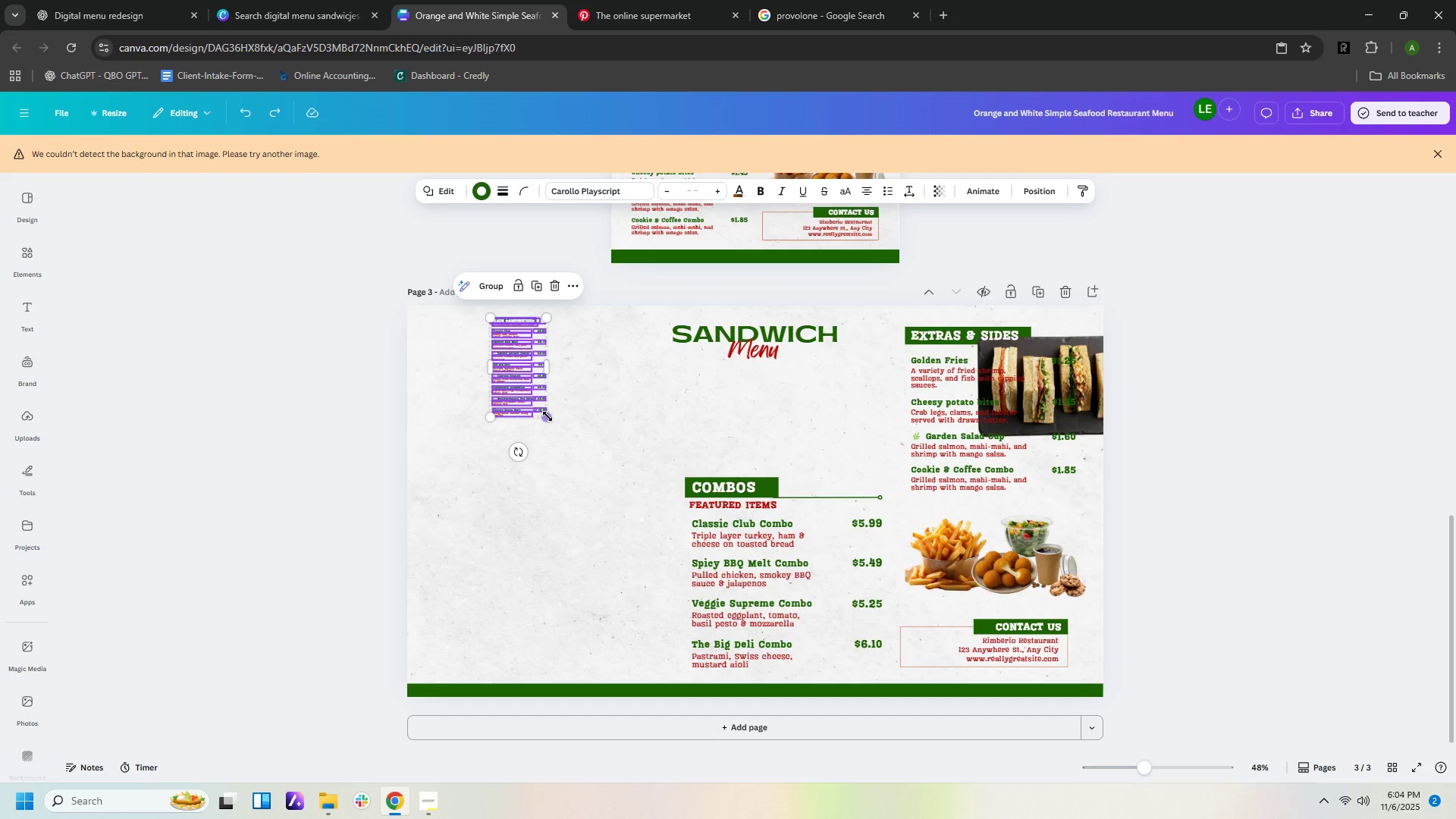 
left_click_drag(start_coordinate=[548, 416], to_coordinate=[731, 642])
 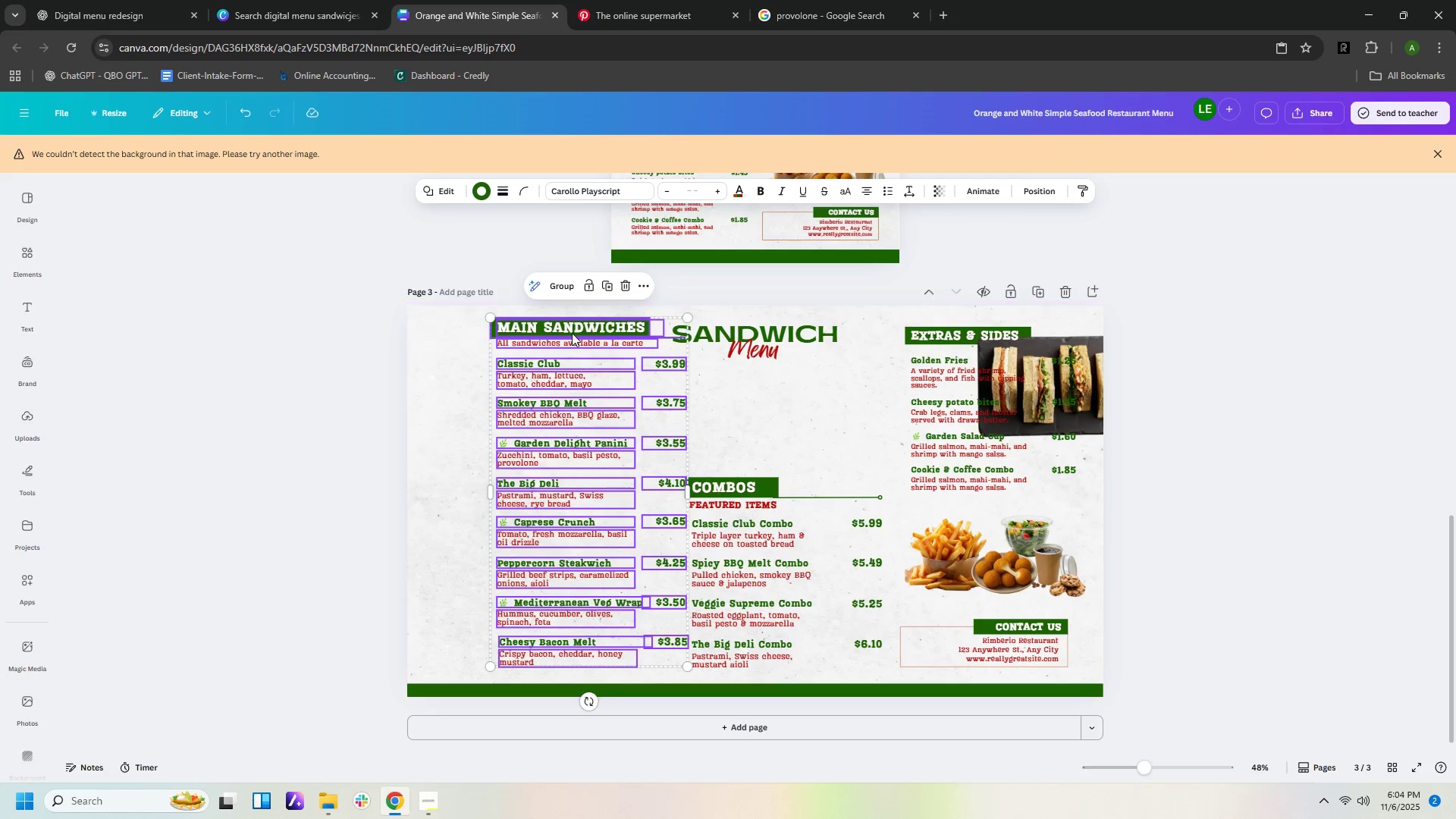 
left_click_drag(start_coordinate=[569, 331], to_coordinate=[516, 334])
 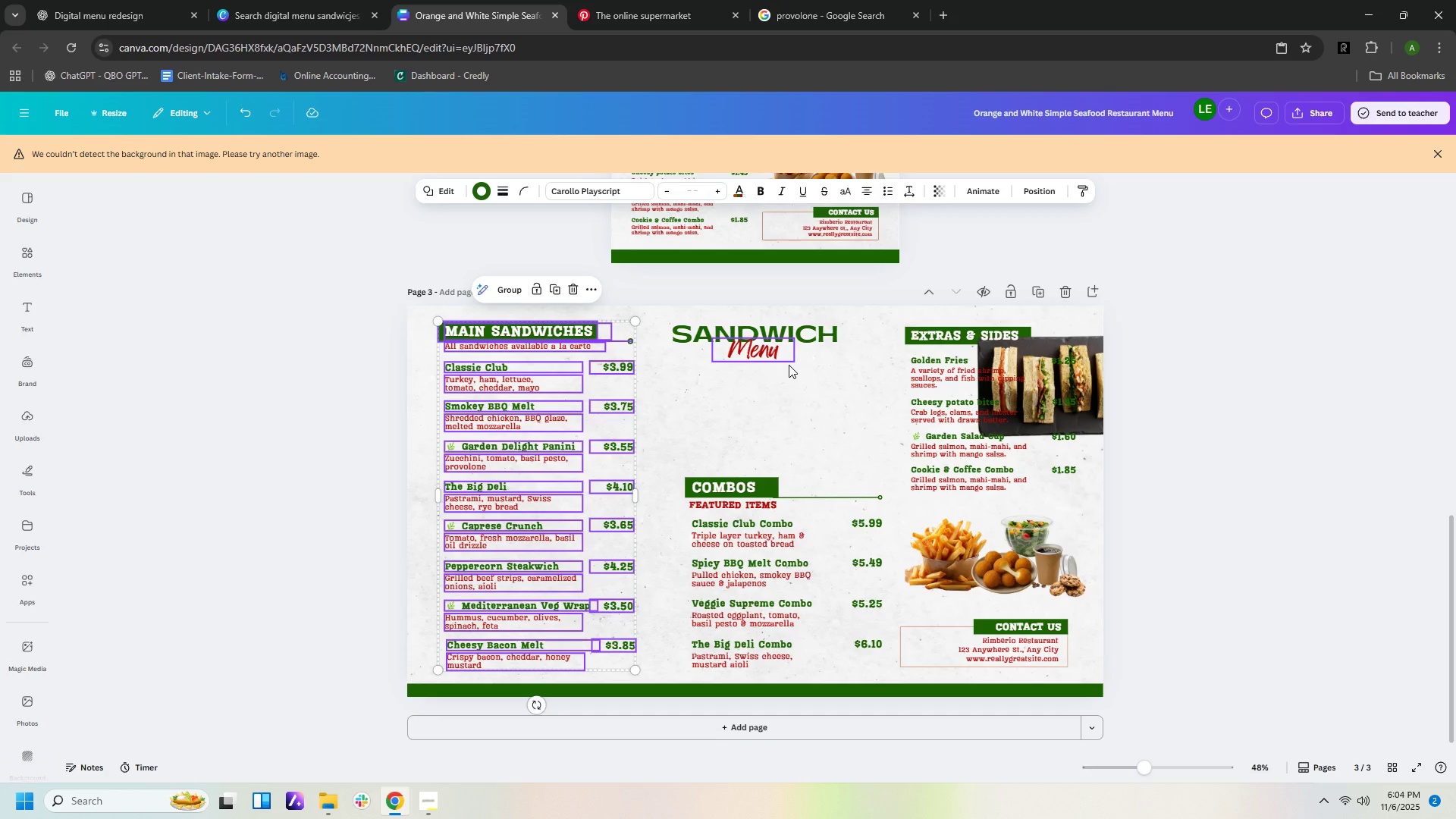 
left_click_drag(start_coordinate=[761, 353], to_coordinate=[767, 372])
 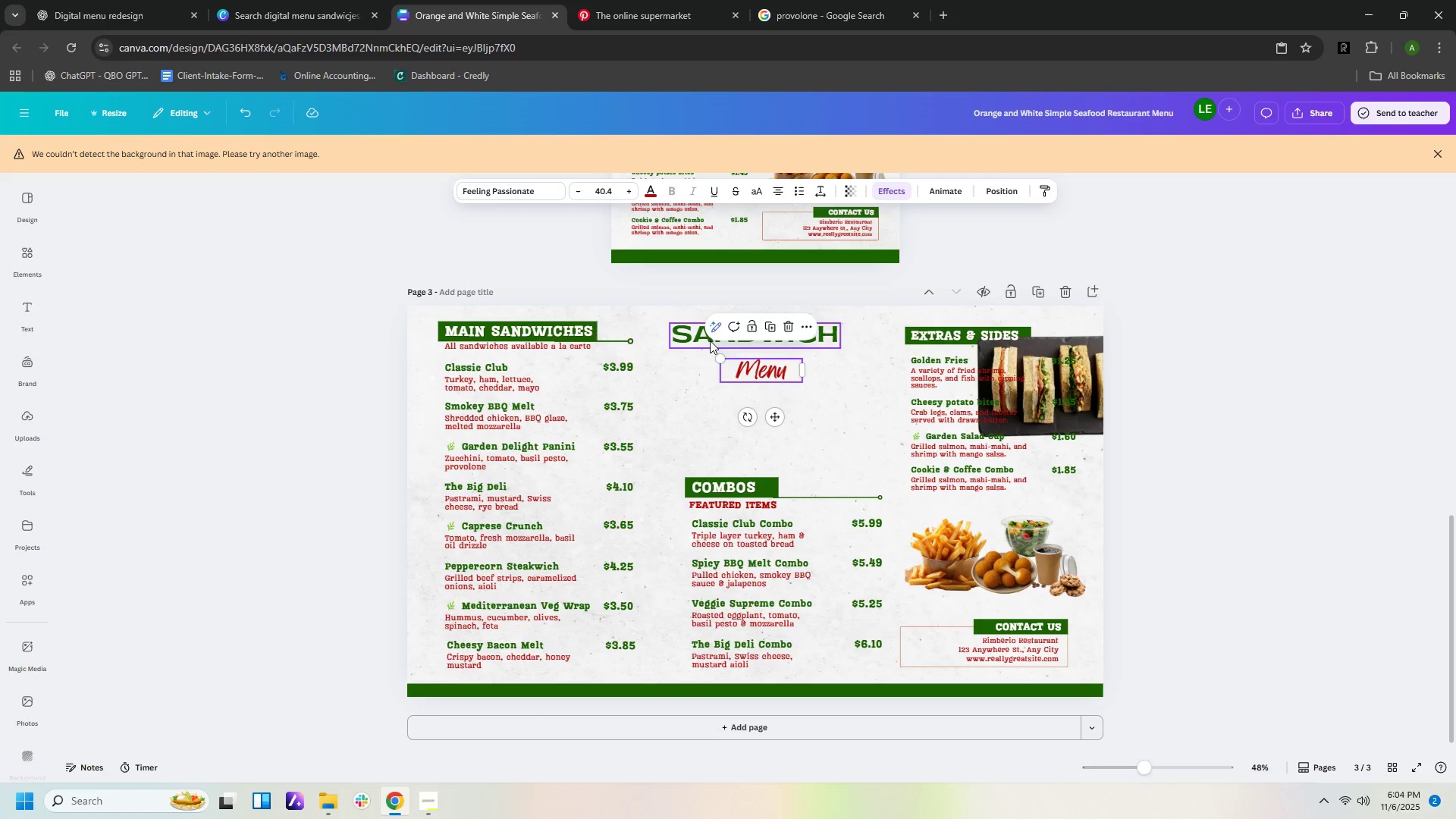 
left_click([693, 338])
 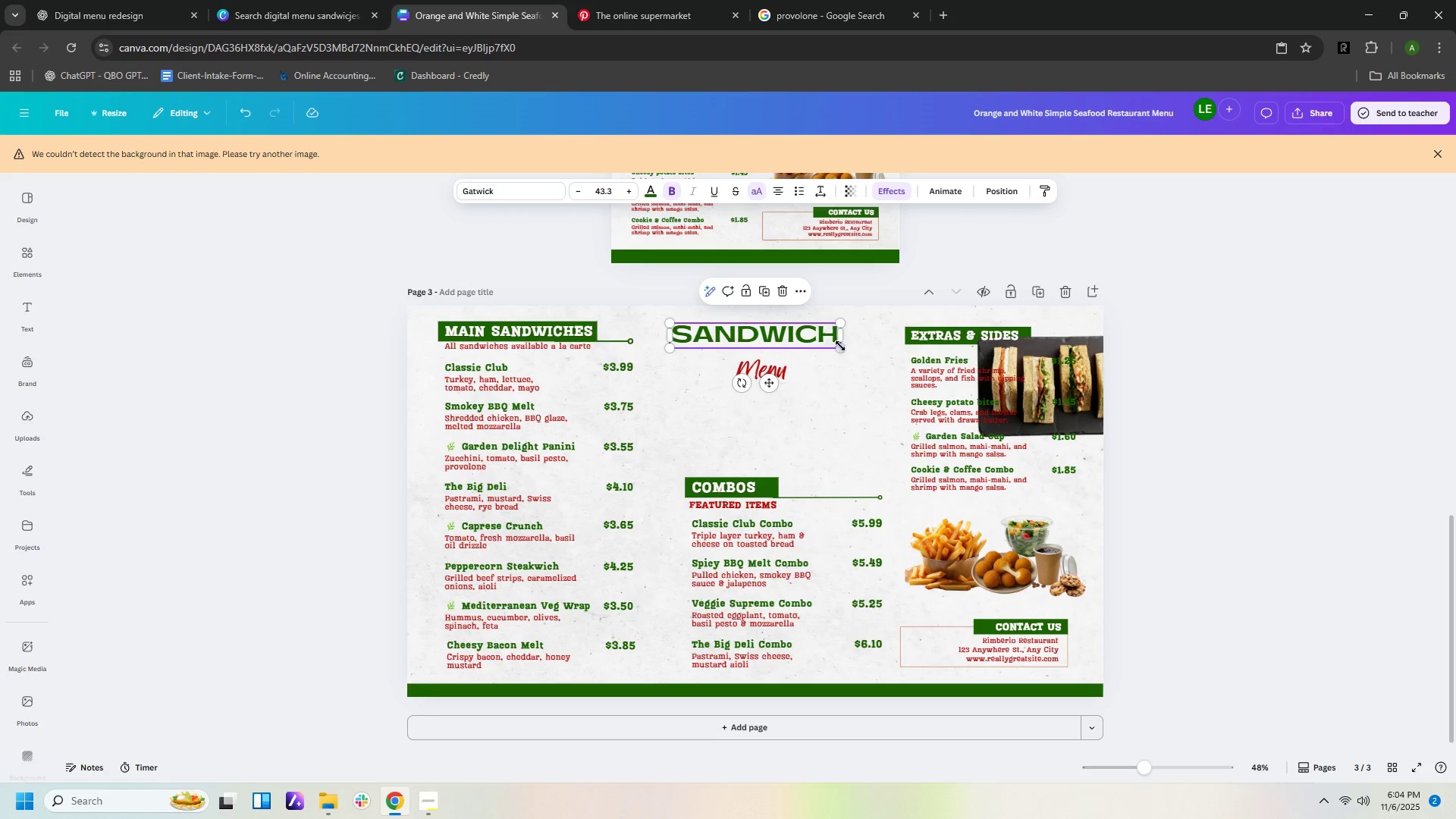 
left_click_drag(start_coordinate=[840, 346], to_coordinate=[885, 378])
 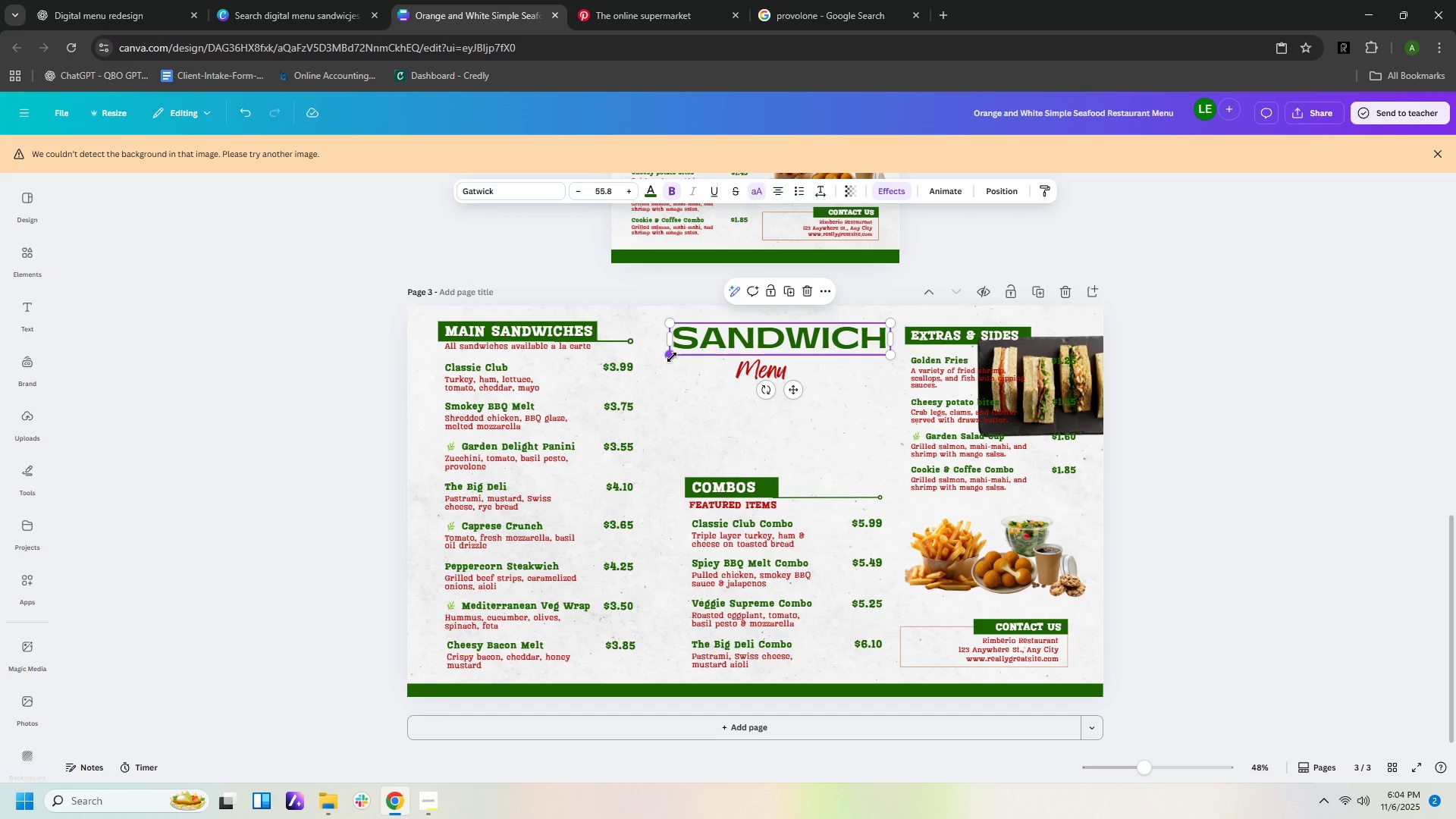 
left_click_drag(start_coordinate=[672, 357], to_coordinate=[660, 363])
 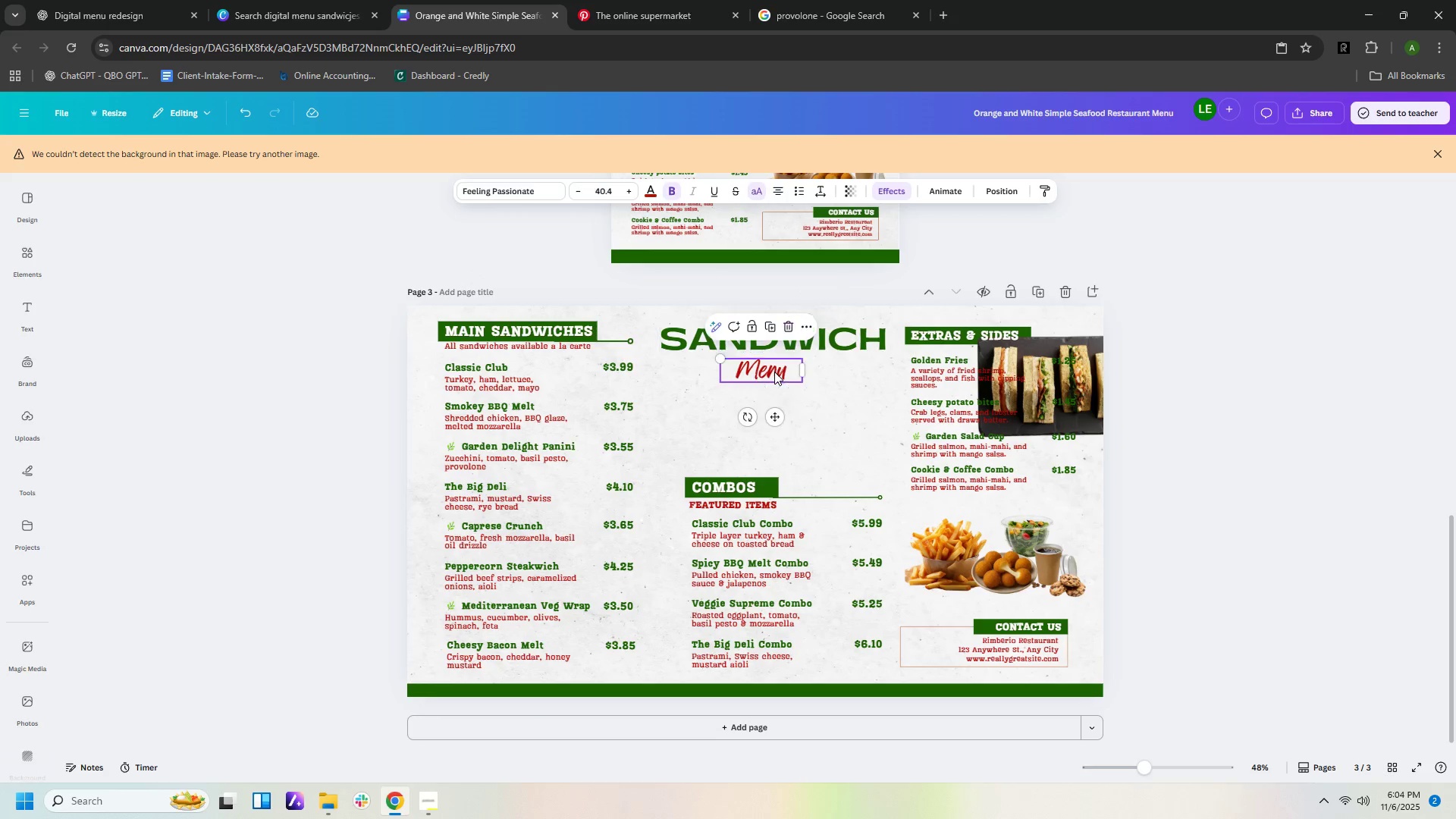 
left_click([774, 372])
 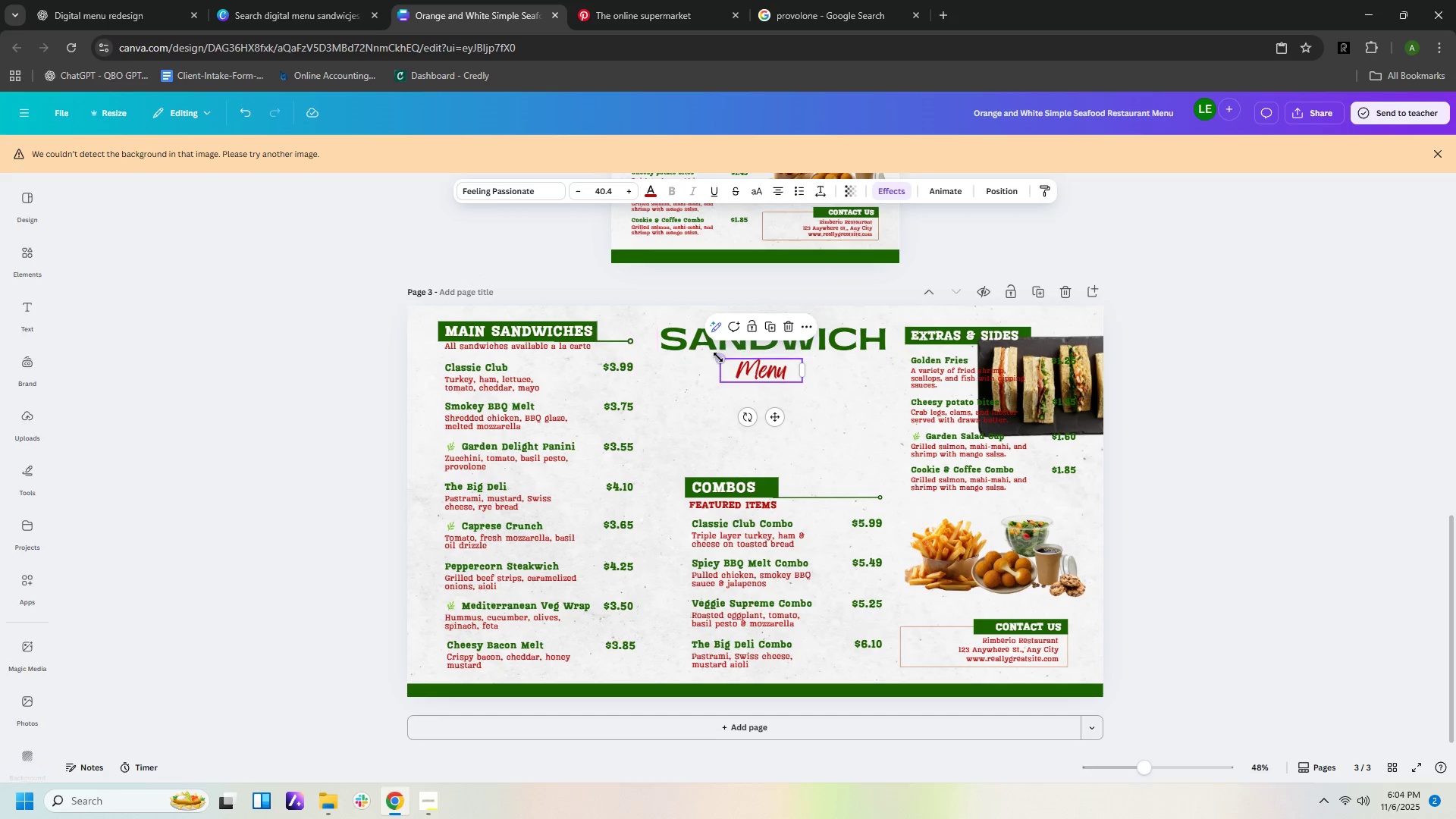 
left_click_drag(start_coordinate=[721, 357], to_coordinate=[680, 340])
 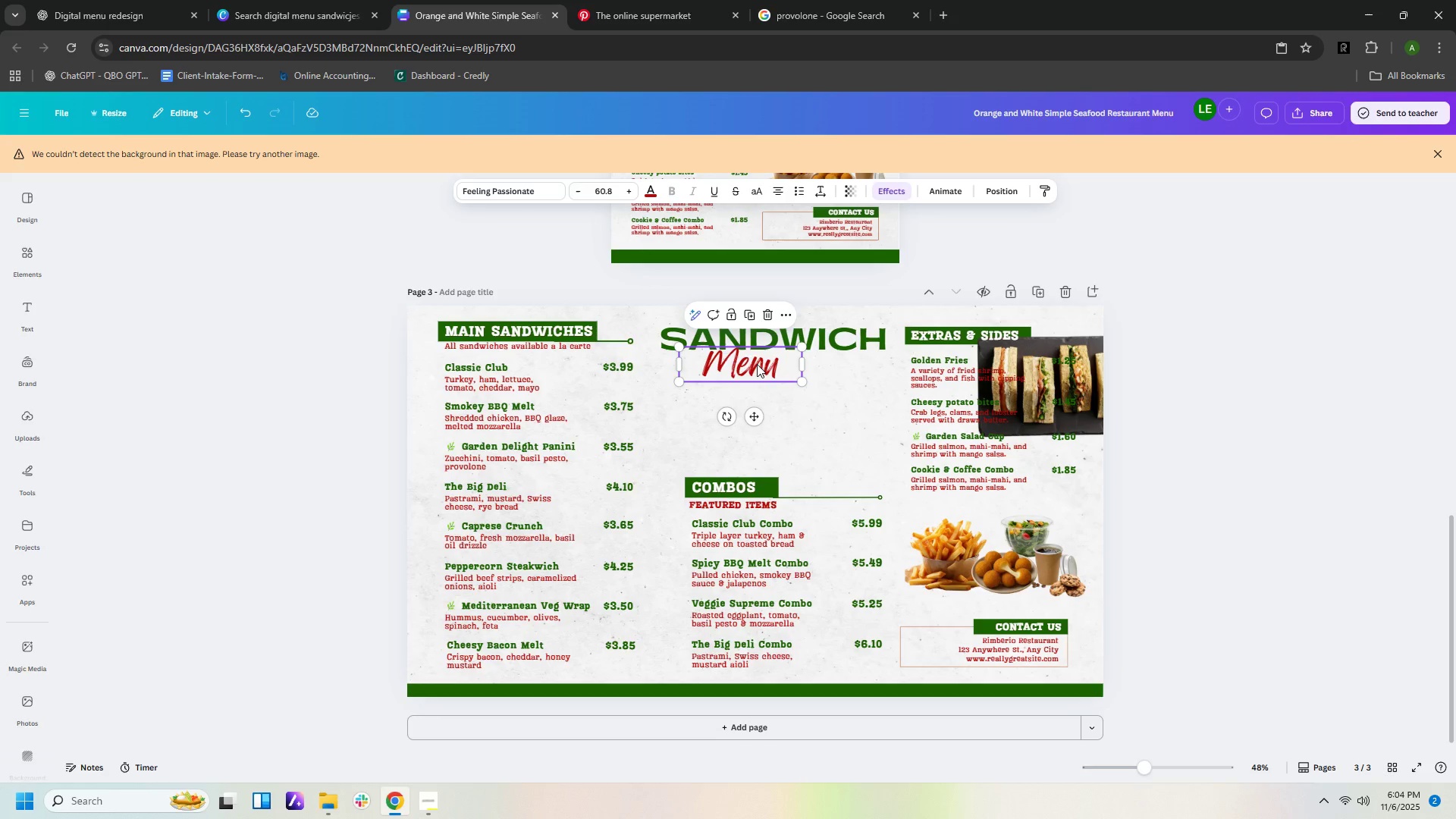 
left_click_drag(start_coordinate=[757, 364], to_coordinate=[784, 363])
 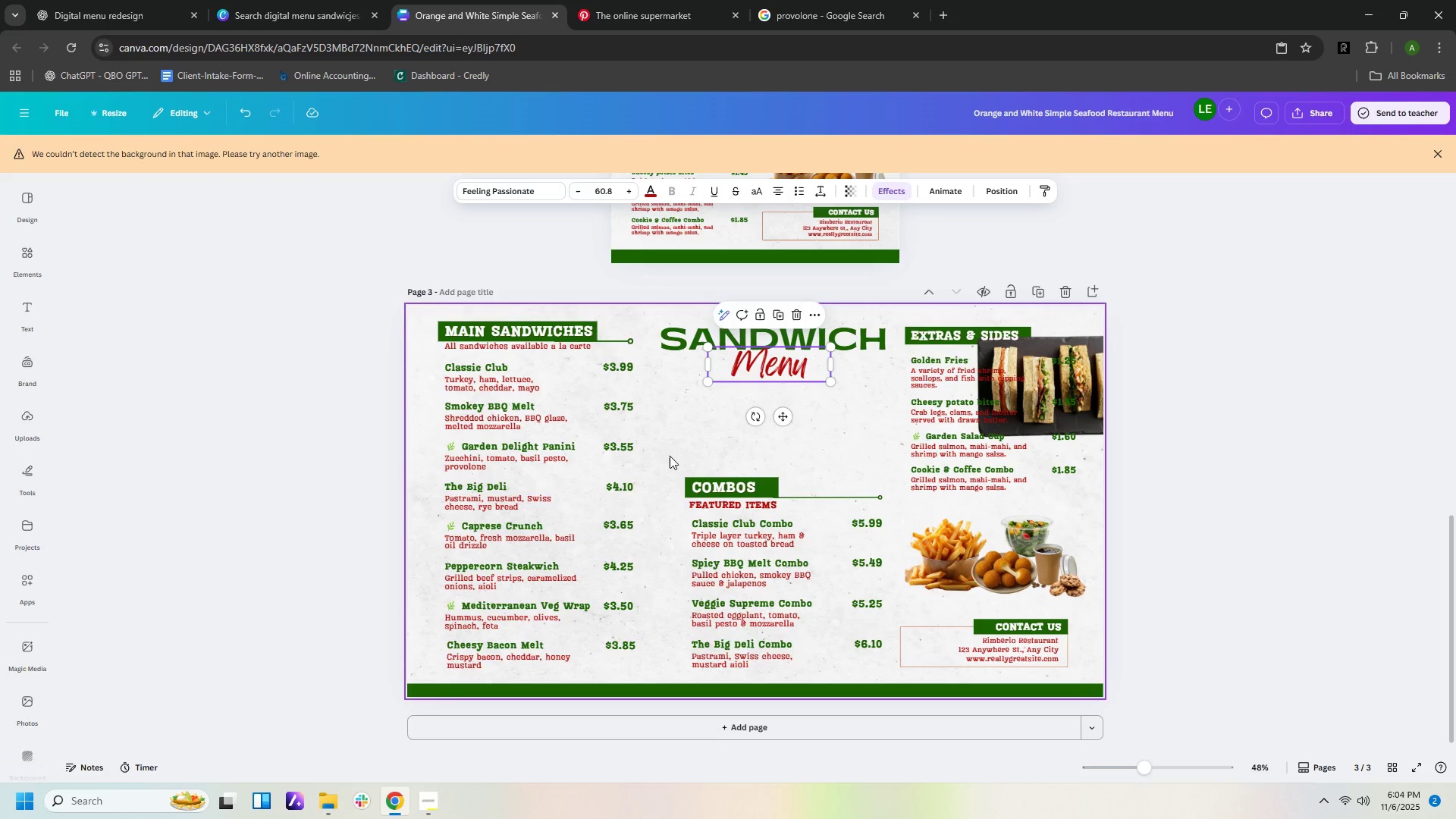 
left_click_drag(start_coordinate=[657, 456], to_coordinate=[868, 673])
 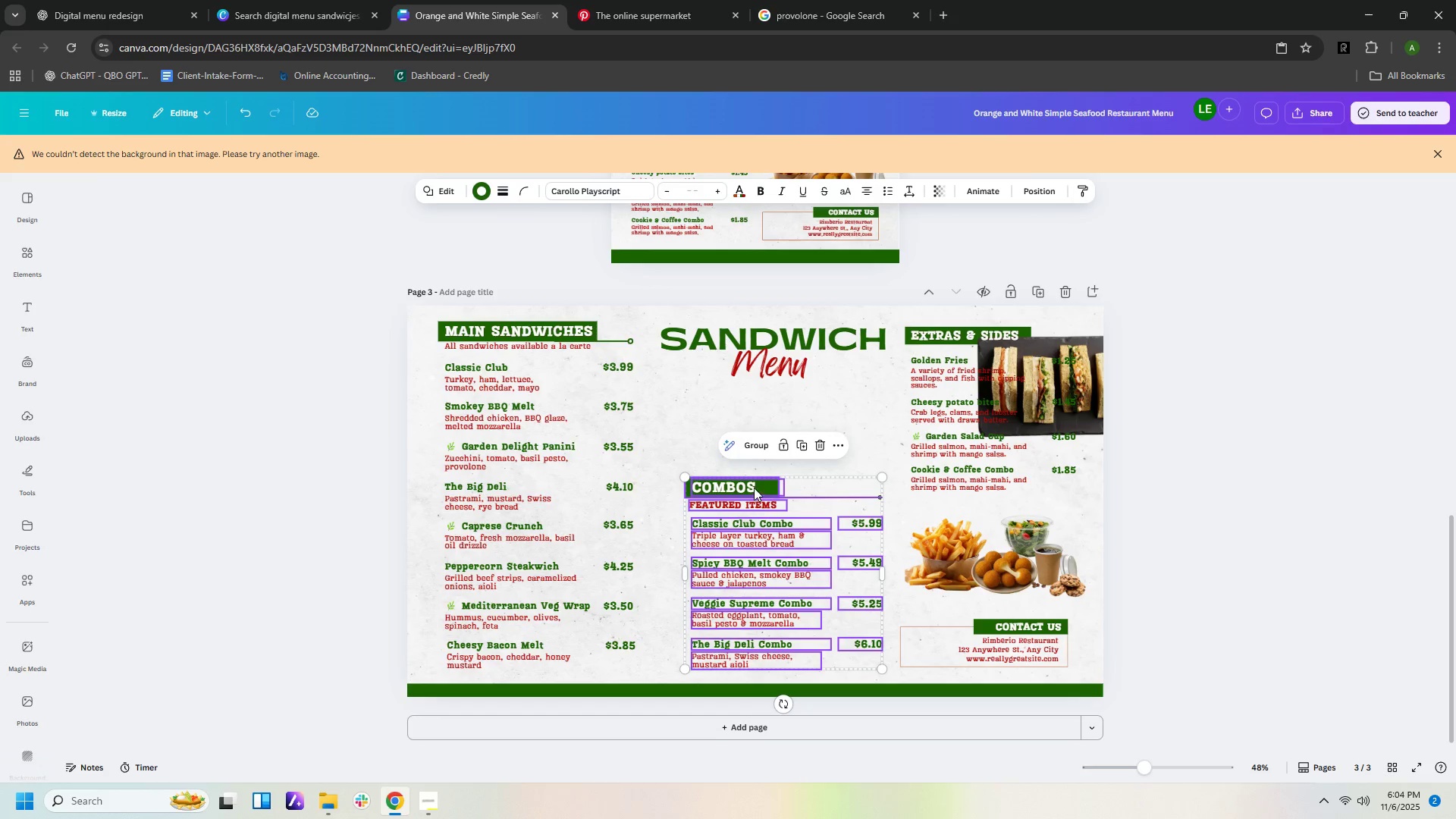 
left_click_drag(start_coordinate=[754, 486], to_coordinate=[733, 396])
 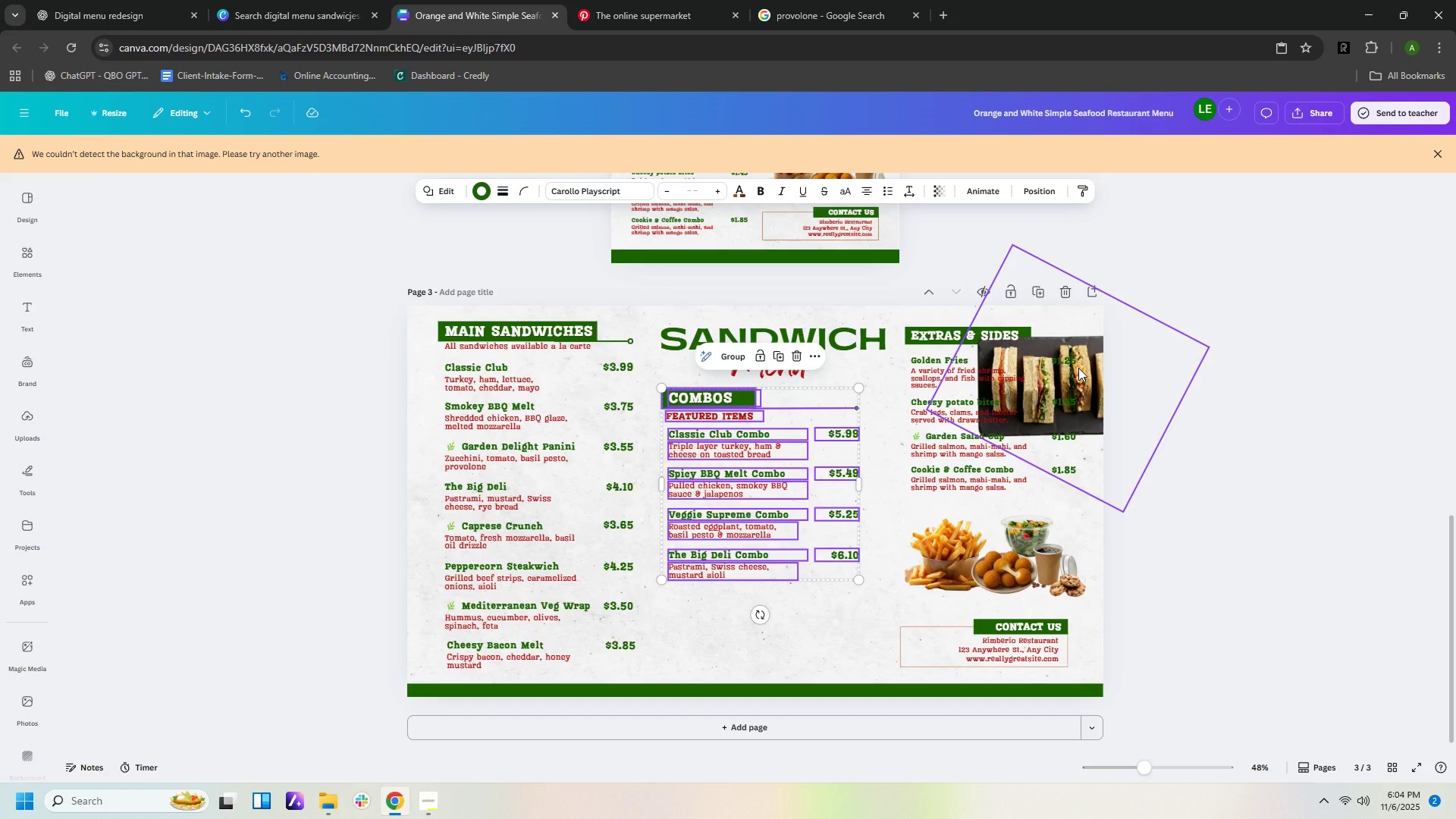 
left_click_drag(start_coordinate=[1078, 368], to_coordinate=[774, 613])
 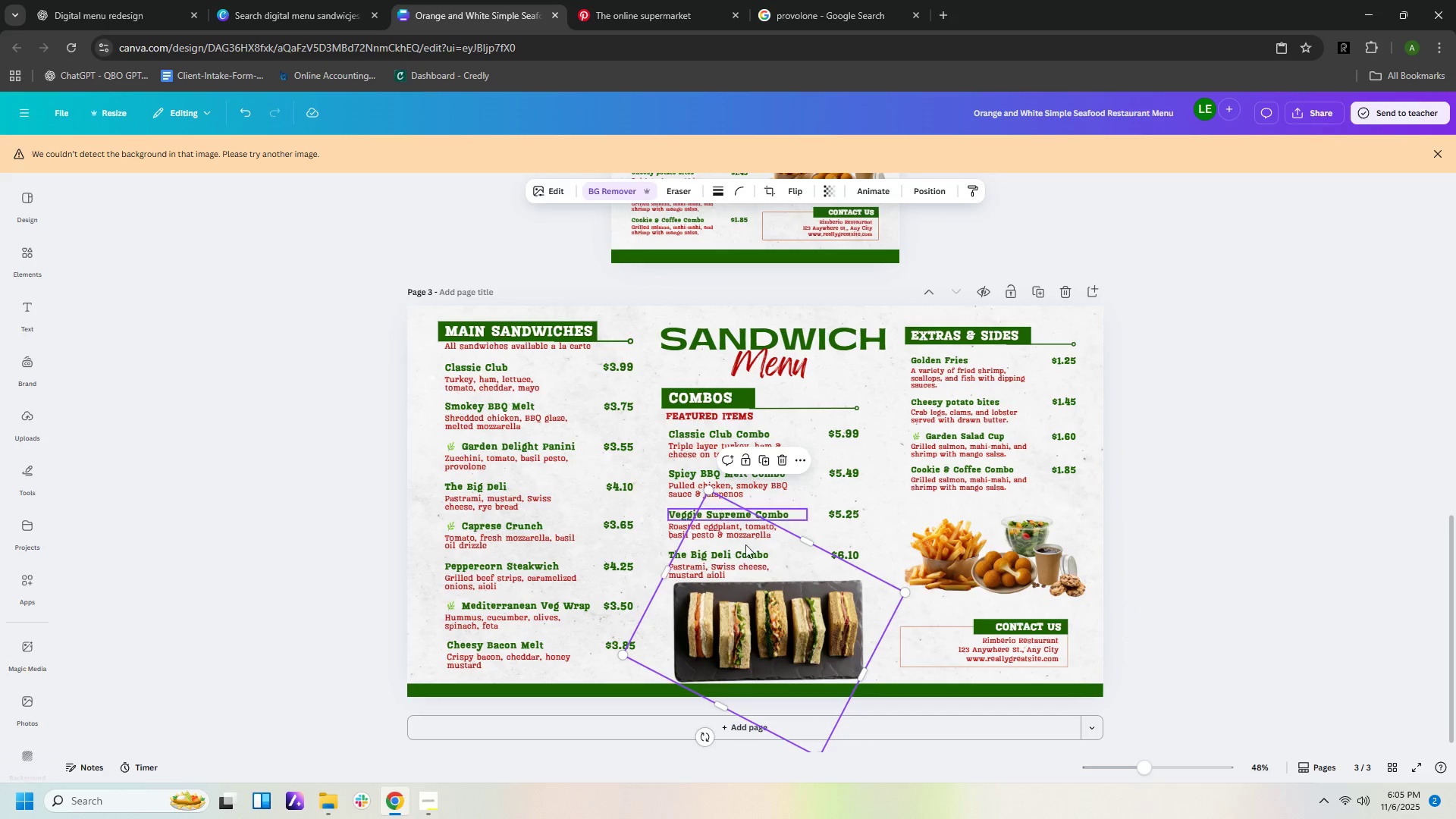 
mouse_move([700, 741])
 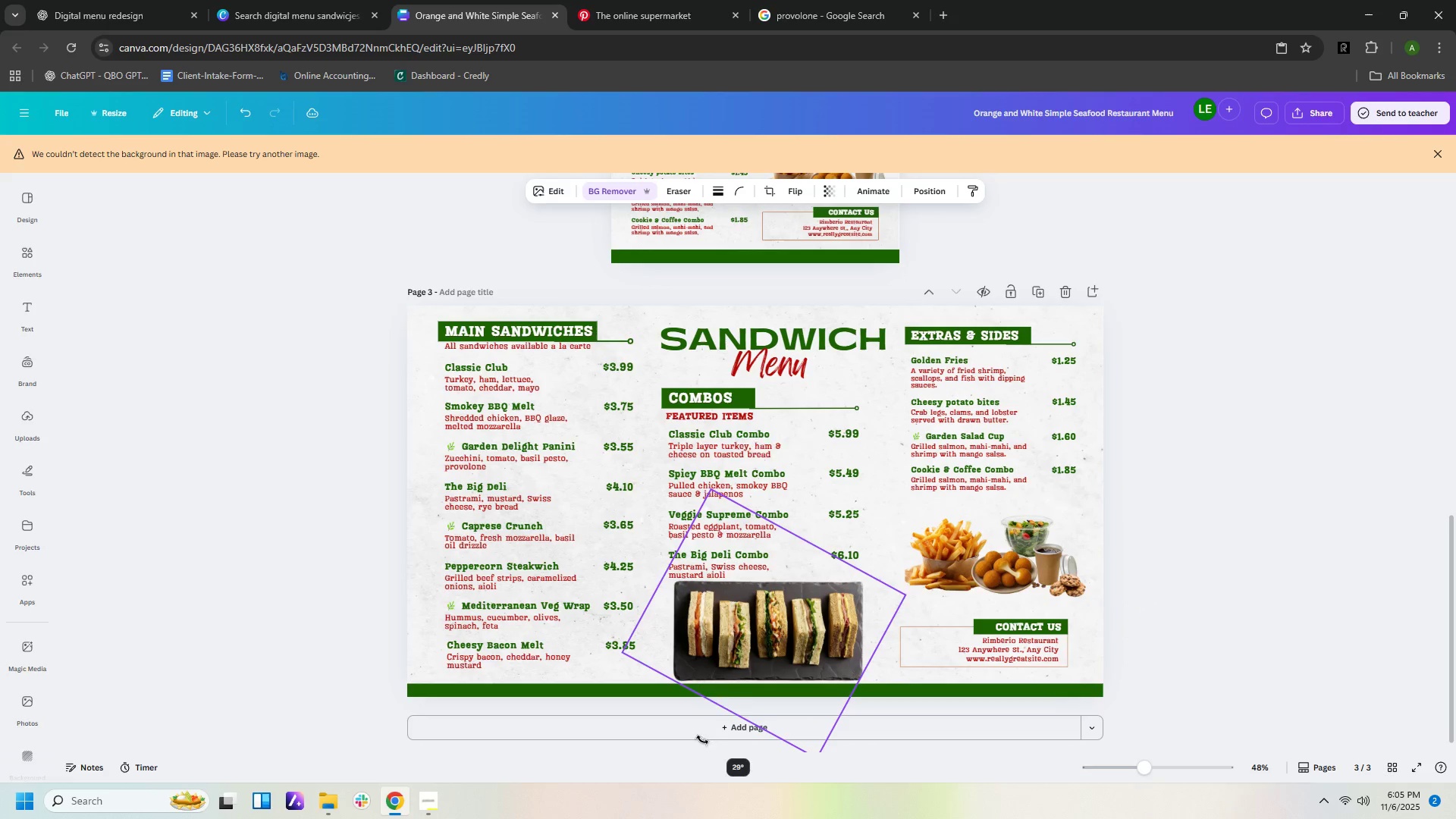 
left_click([1235, 485])
 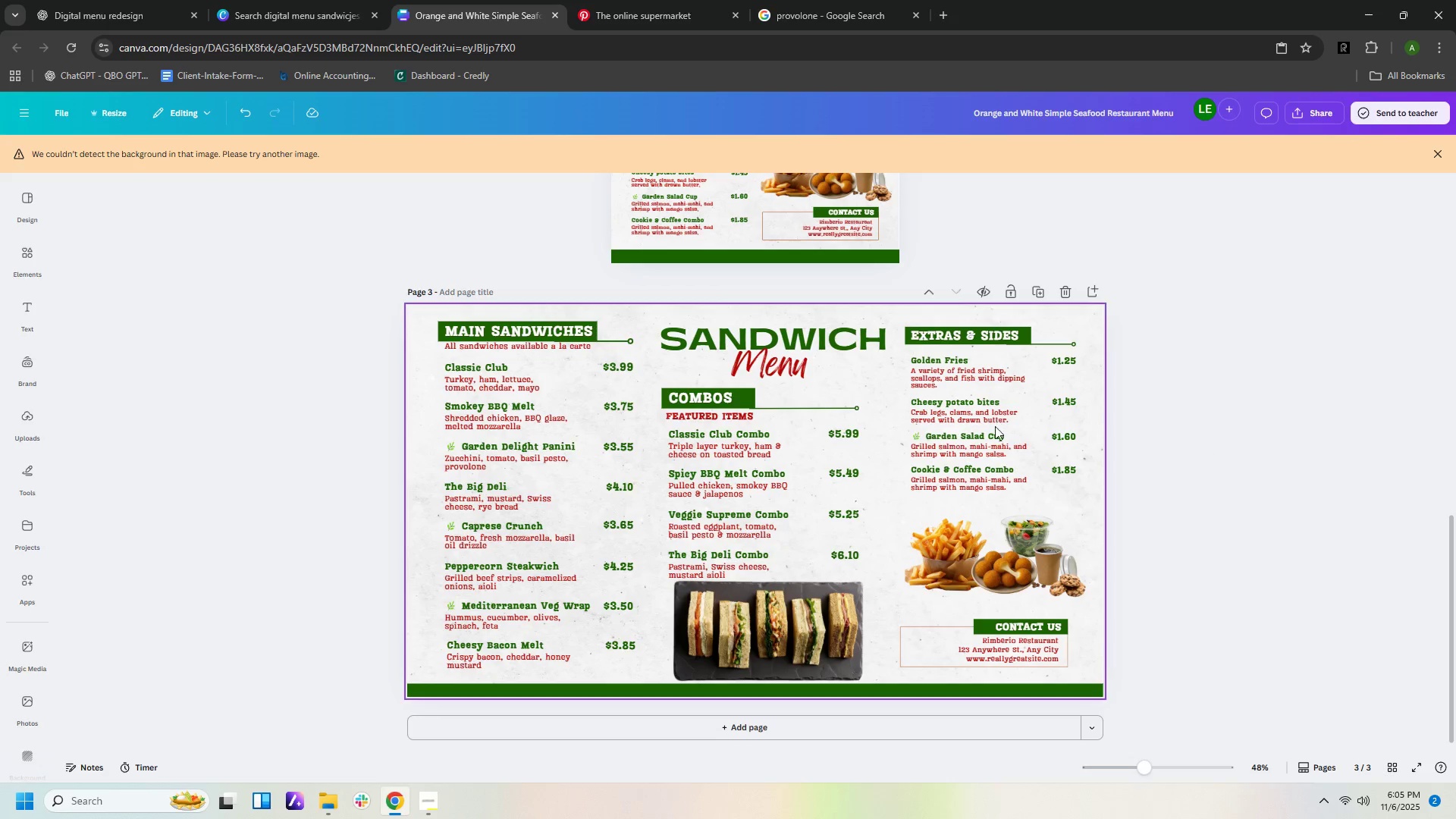 
wait(6.75)
 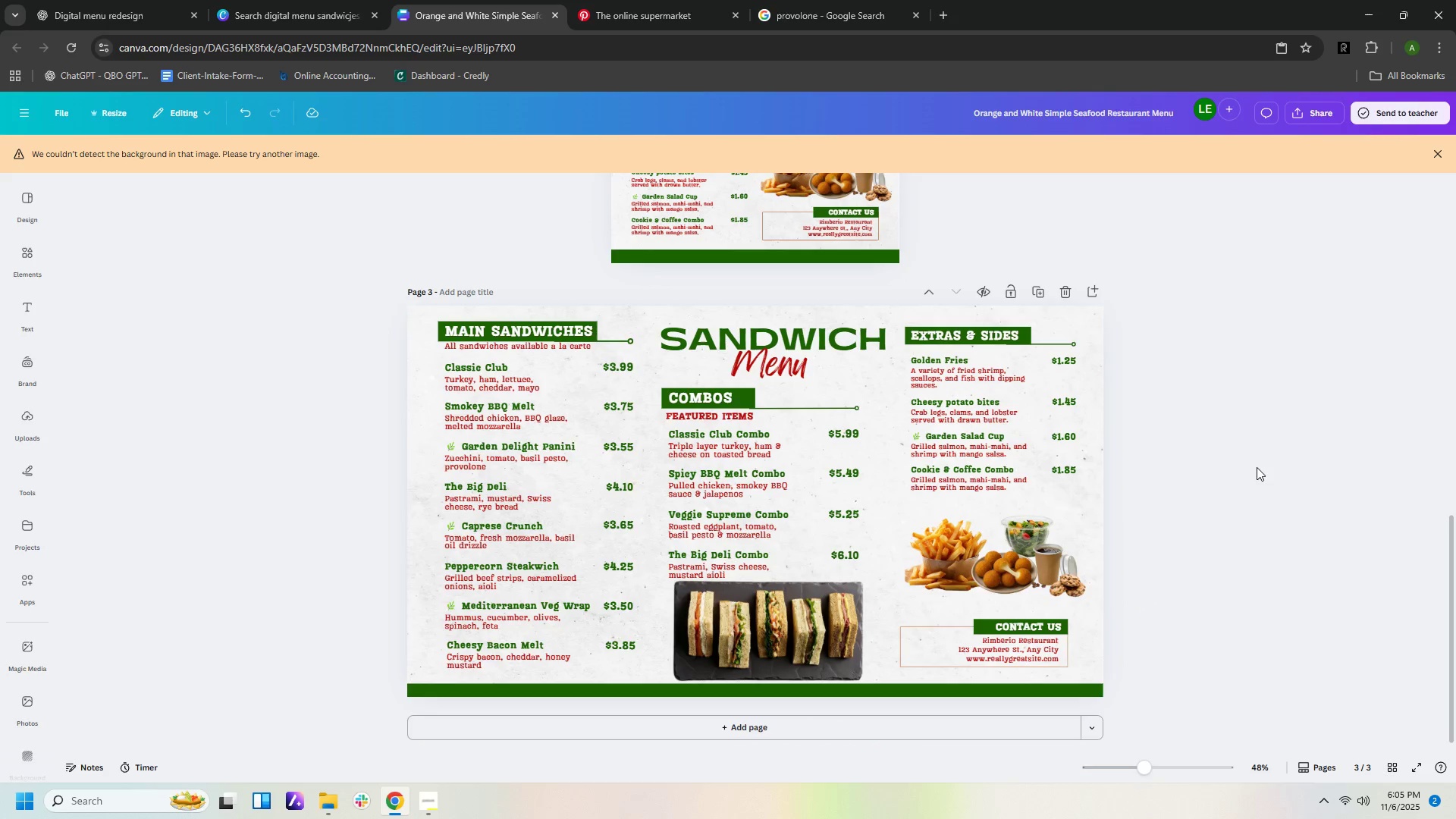 
left_click_drag(start_coordinate=[889, 509], to_coordinate=[1087, 608])
 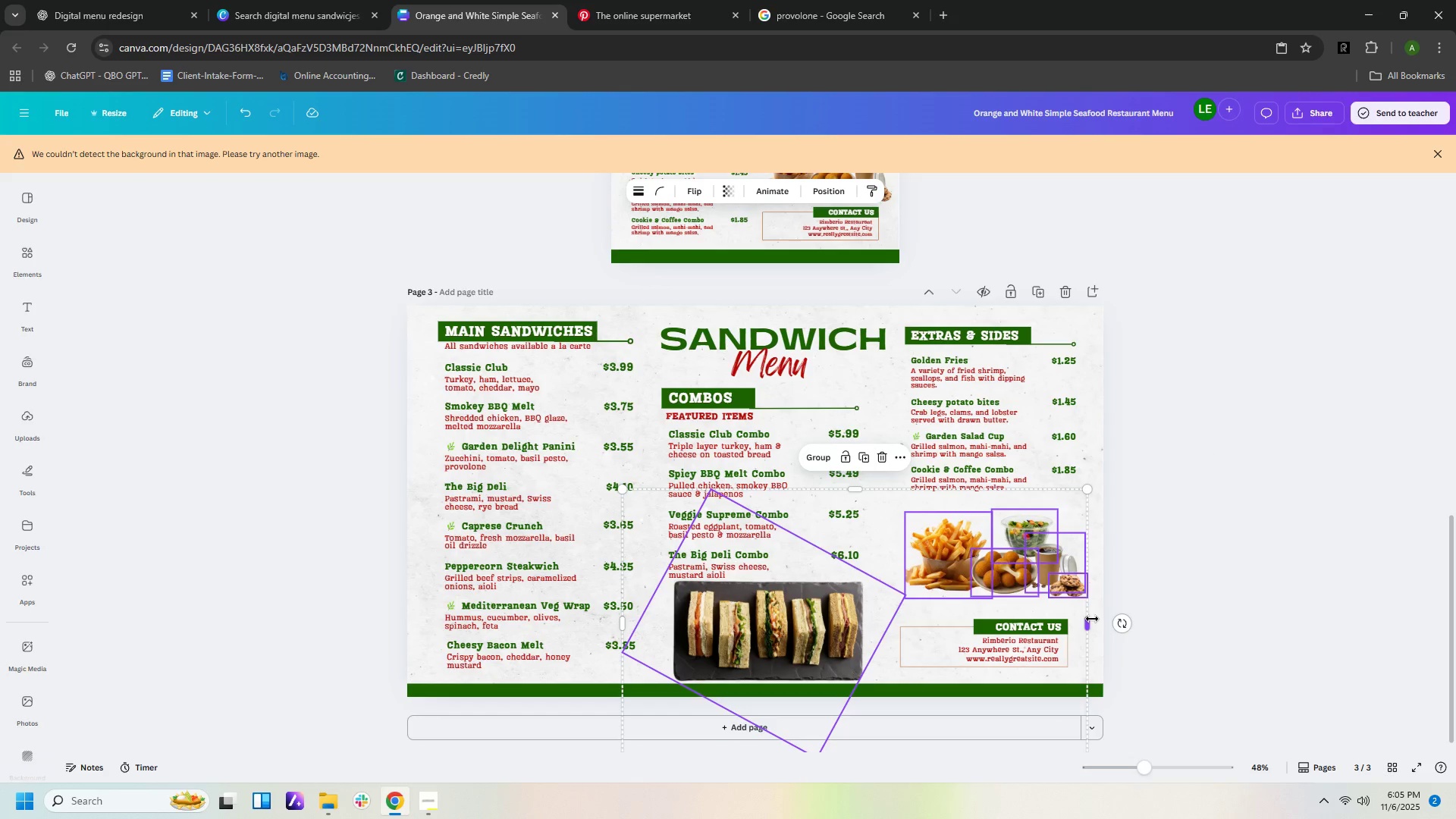 
left_click([1092, 619])
 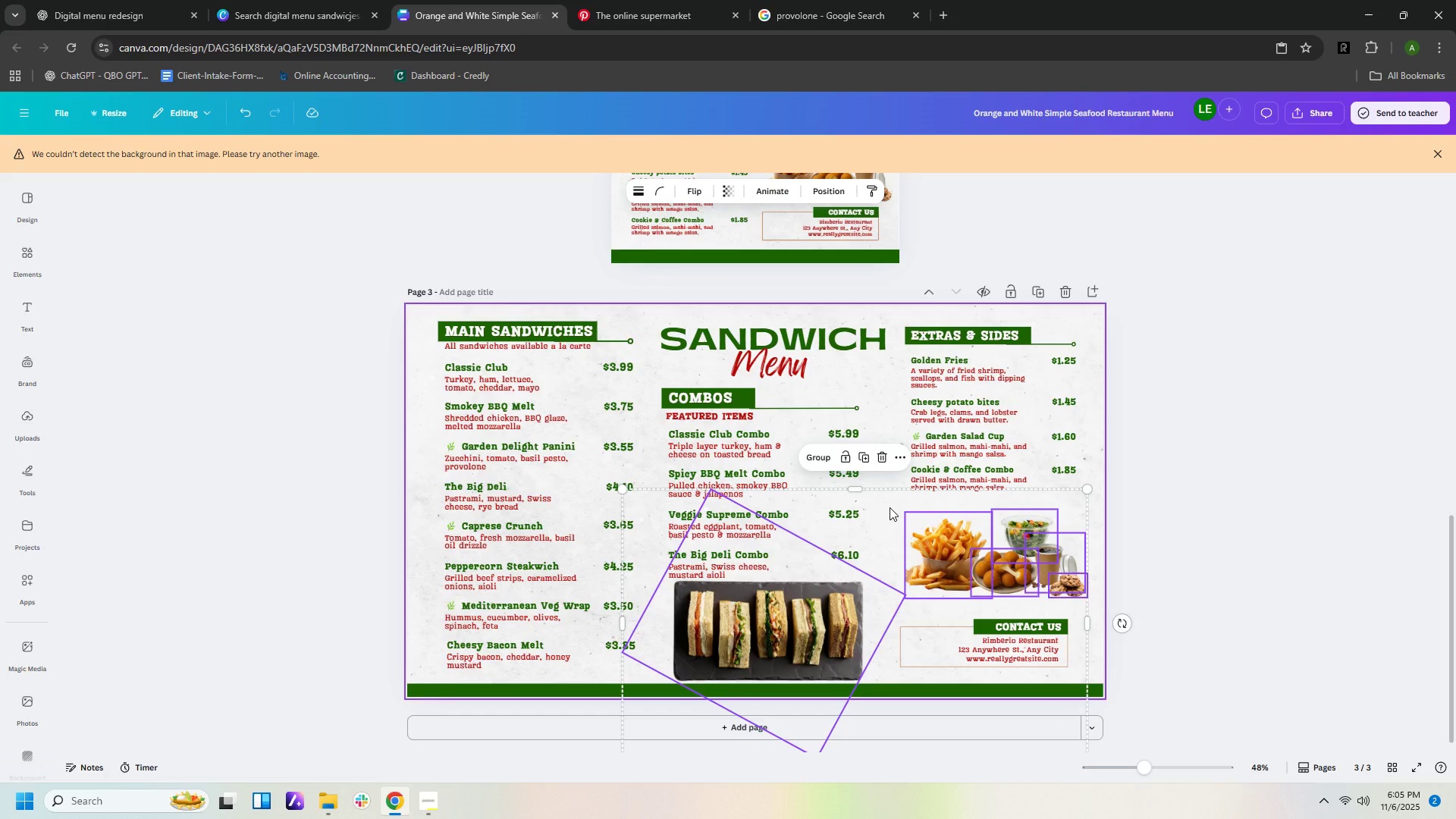 
left_click([890, 507])
 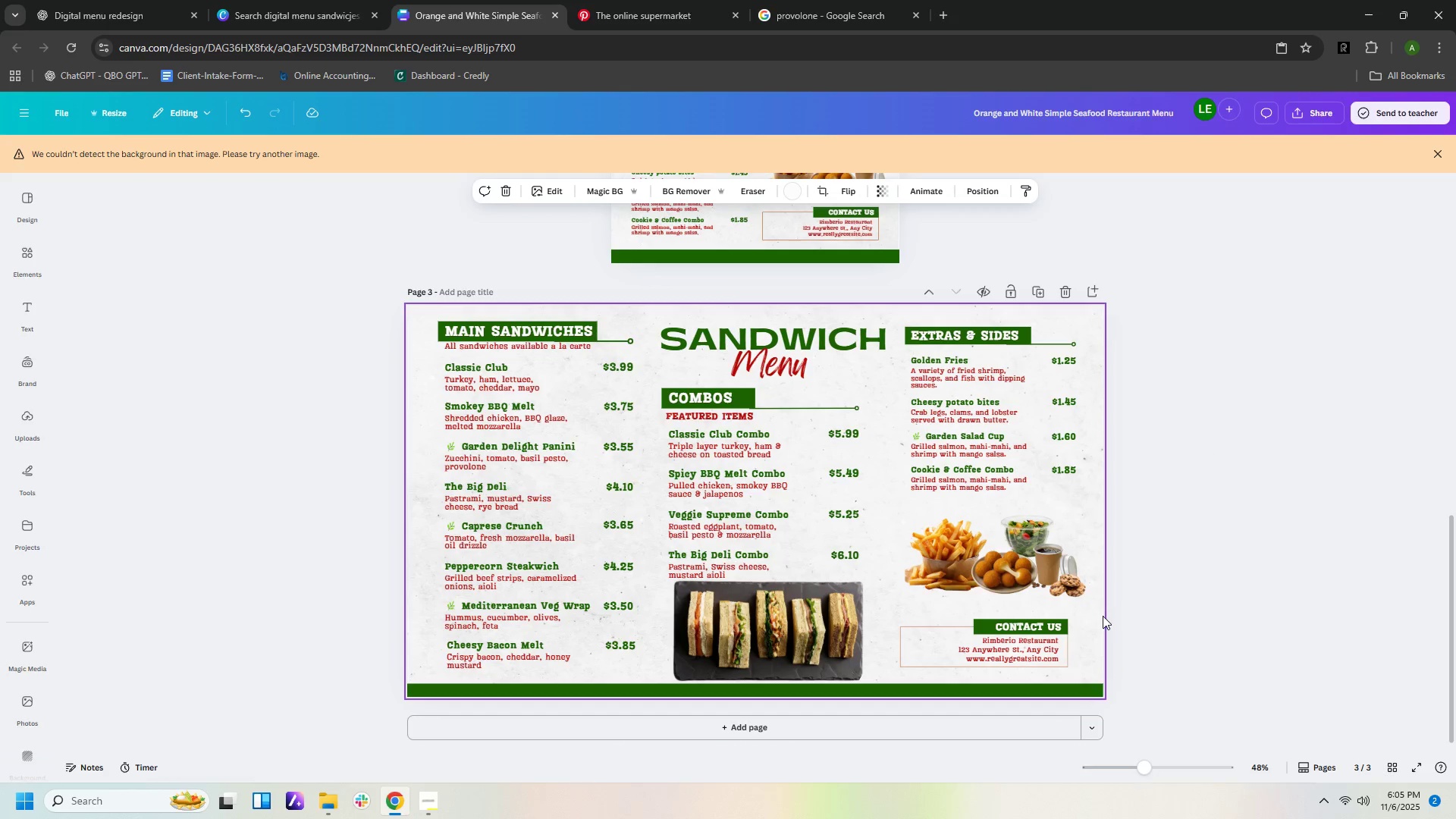 
left_click_drag(start_coordinate=[1100, 616], to_coordinate=[924, 512])
 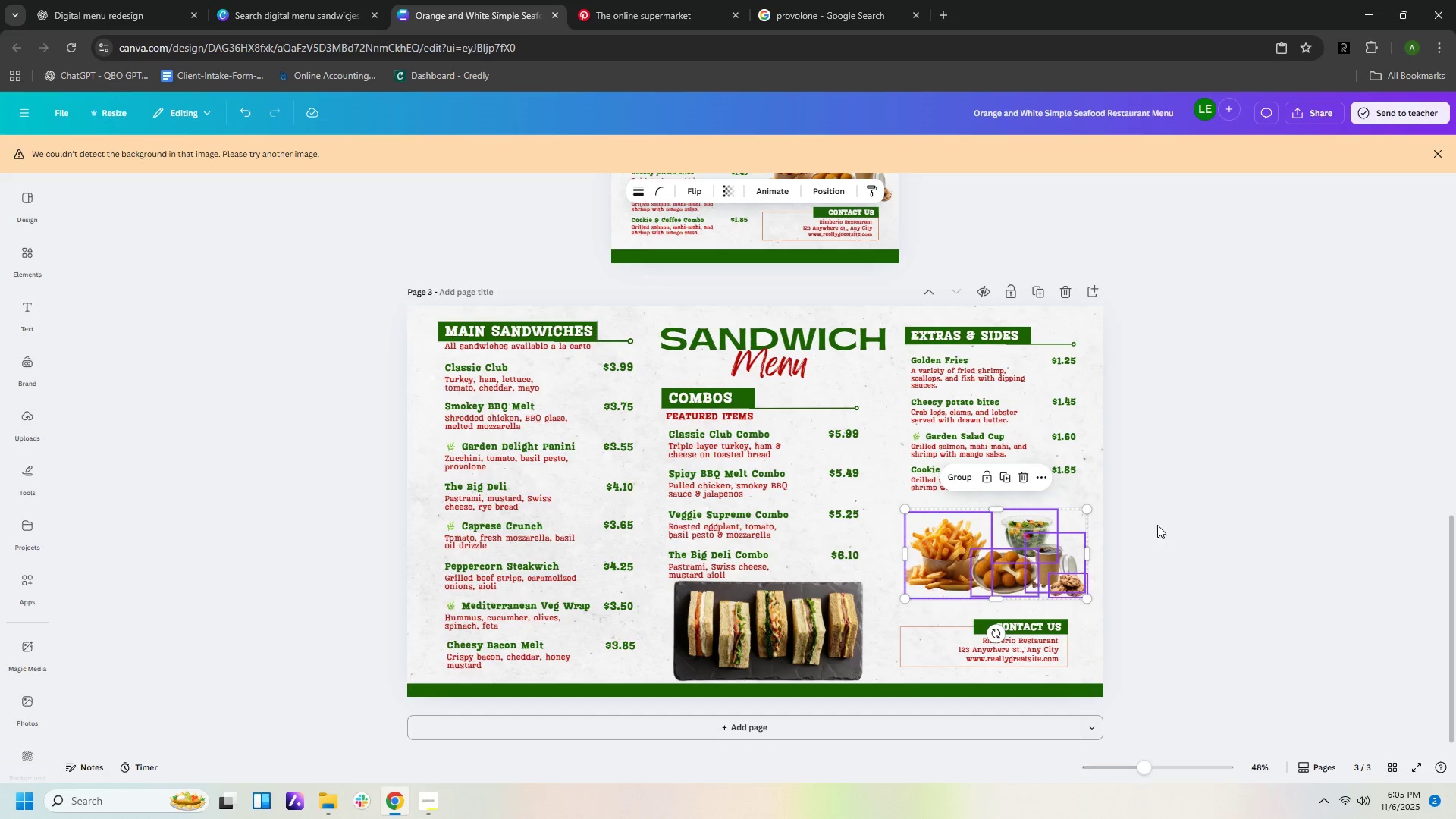 
left_click_drag(start_coordinate=[1084, 512], to_coordinate=[979, 570])
 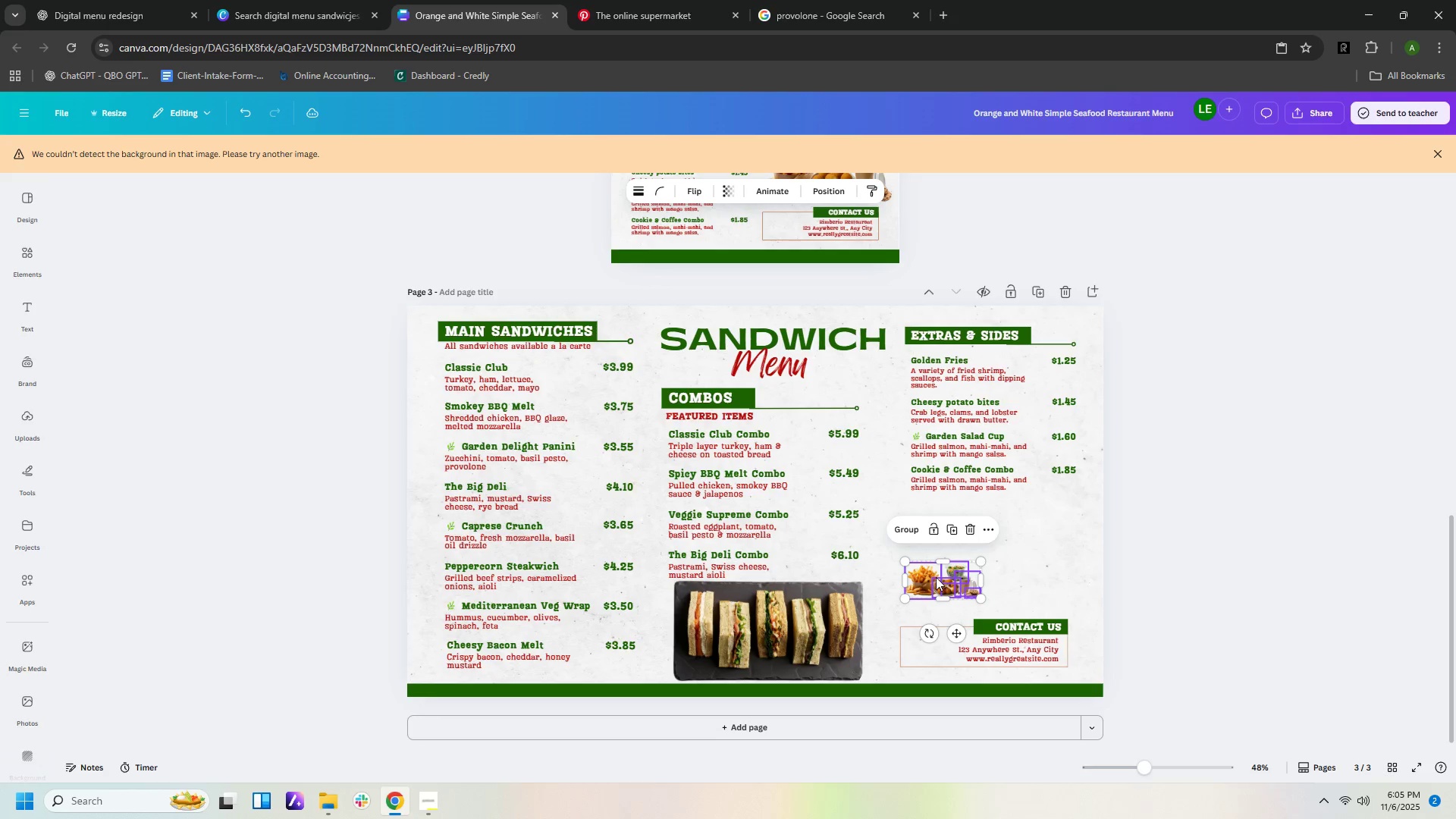 
left_click_drag(start_coordinate=[935, 577], to_coordinate=[852, 375])
 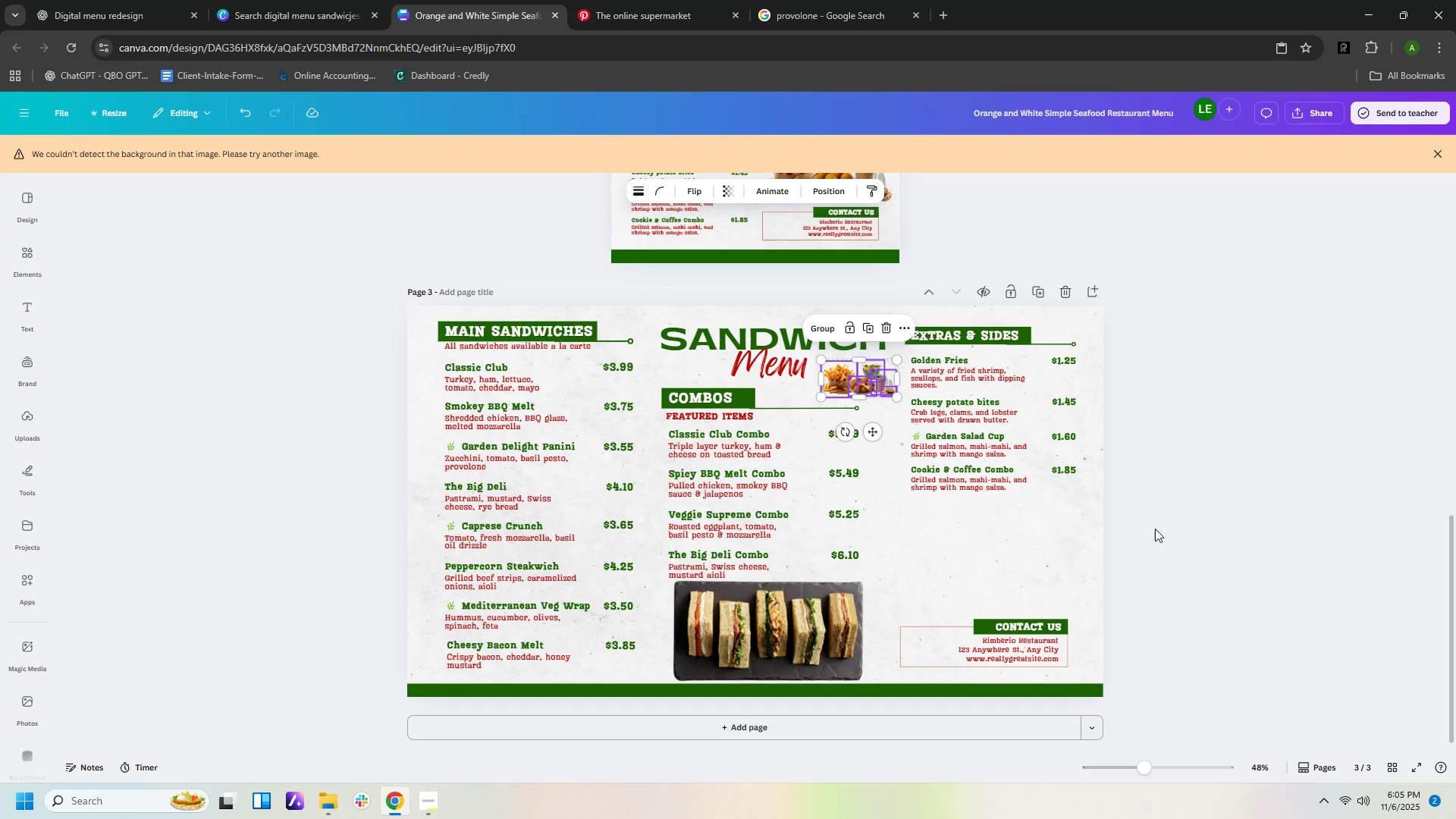 
left_click_drag(start_coordinate=[1091, 516], to_coordinate=[920, 311])
 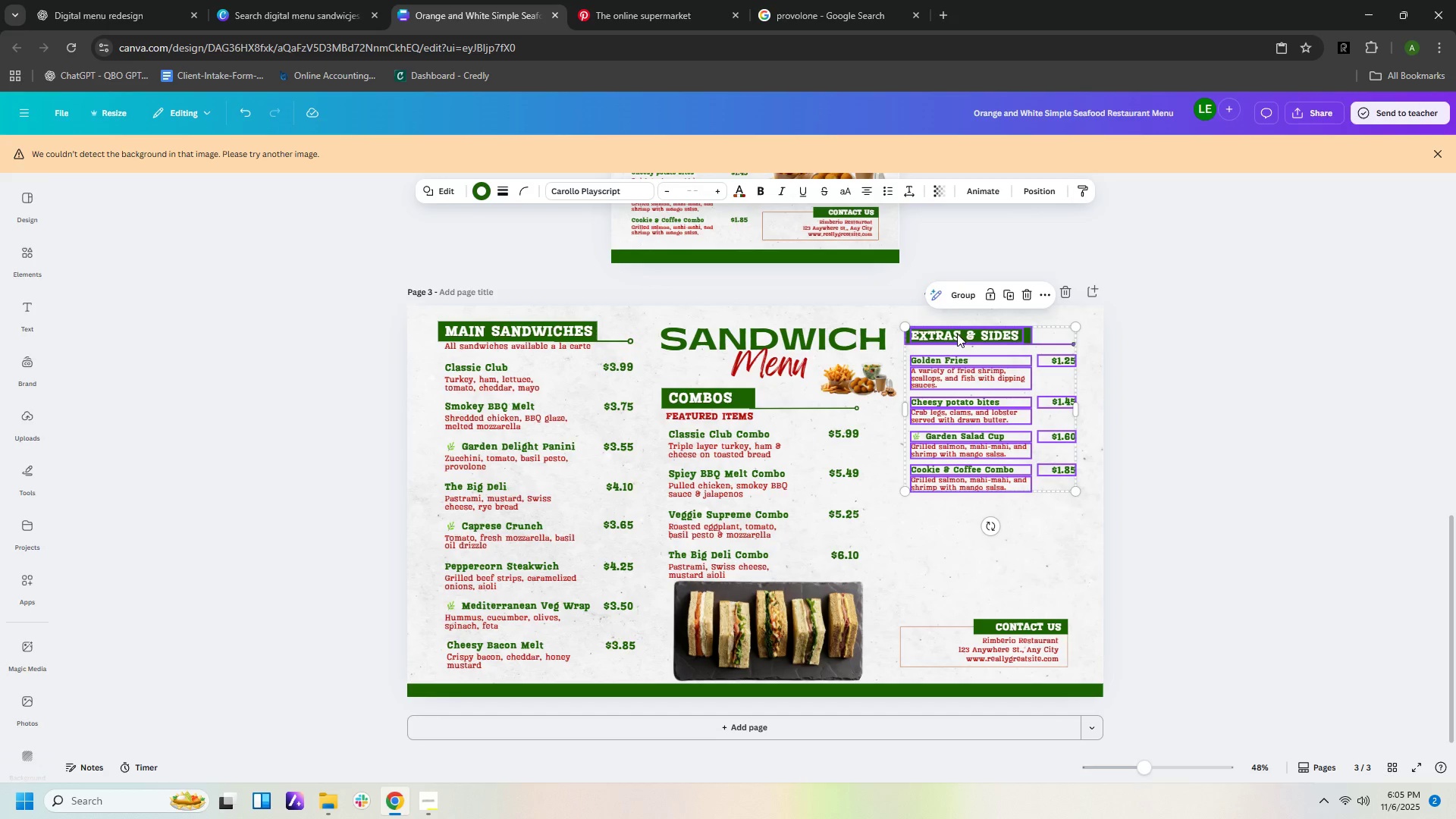 
left_click_drag(start_coordinate=[957, 334], to_coordinate=[957, 441])
 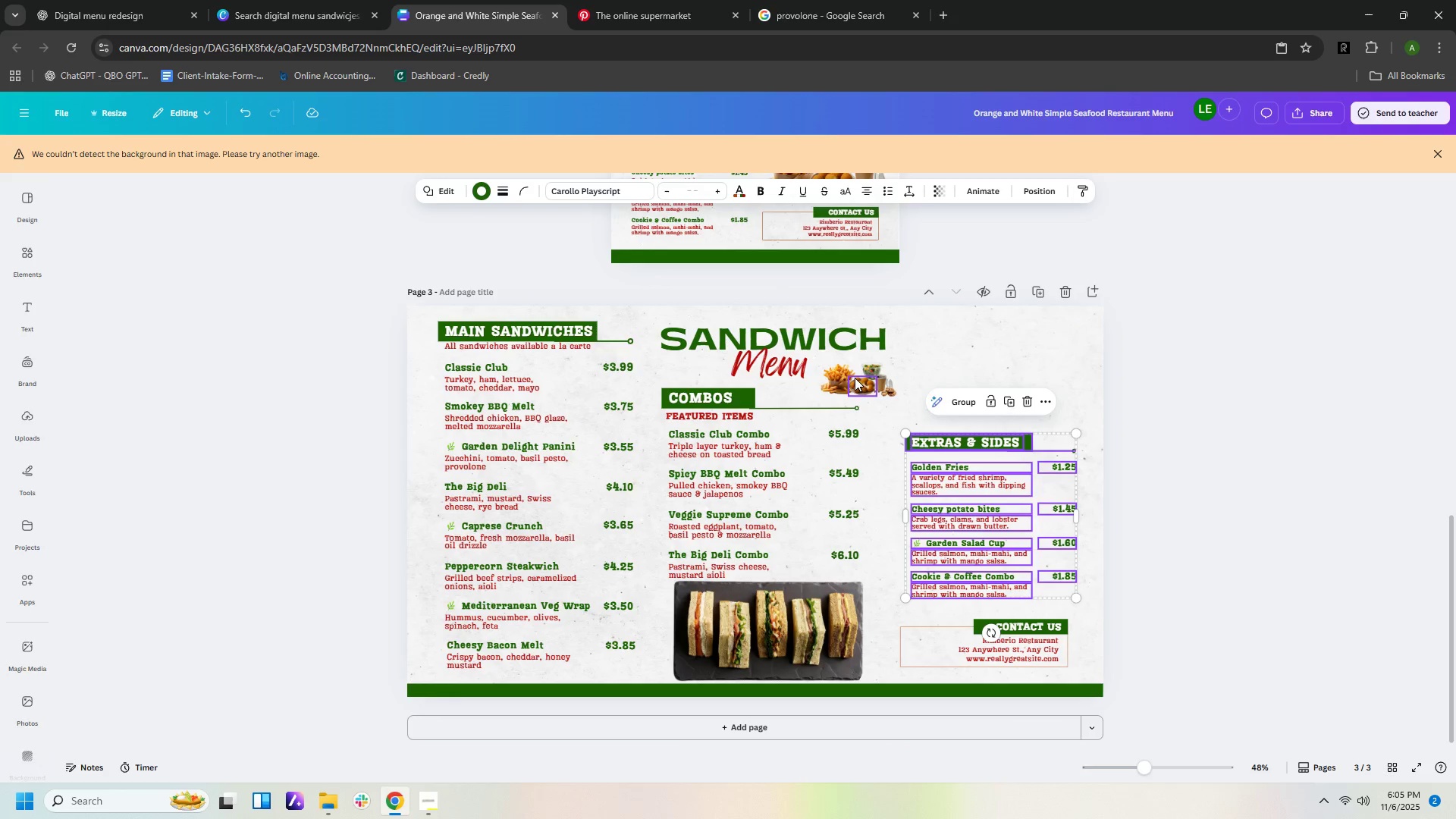 
left_click_drag(start_coordinate=[851, 378], to_coordinate=[944, 347])
 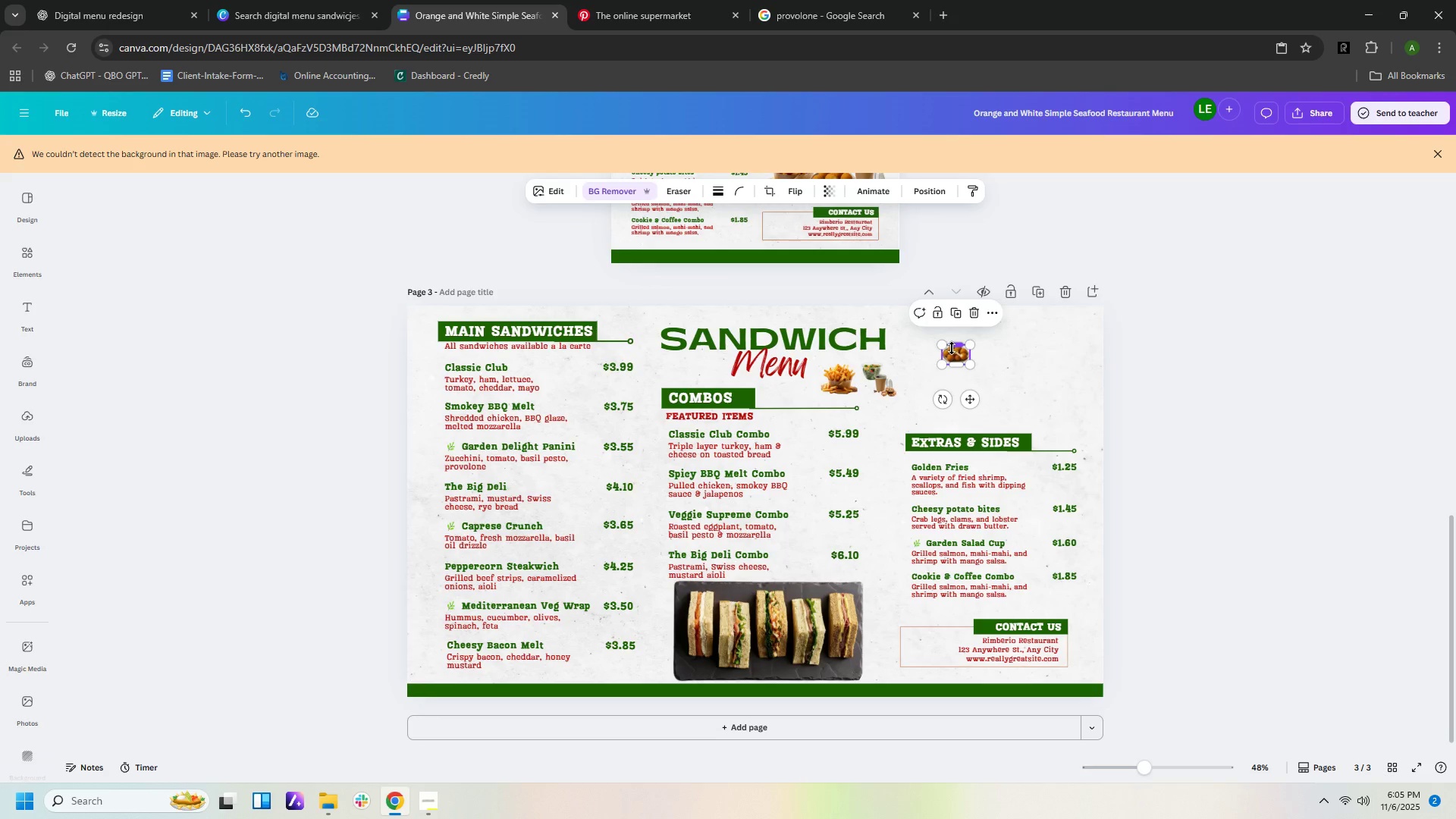 
key(Control+Z)
 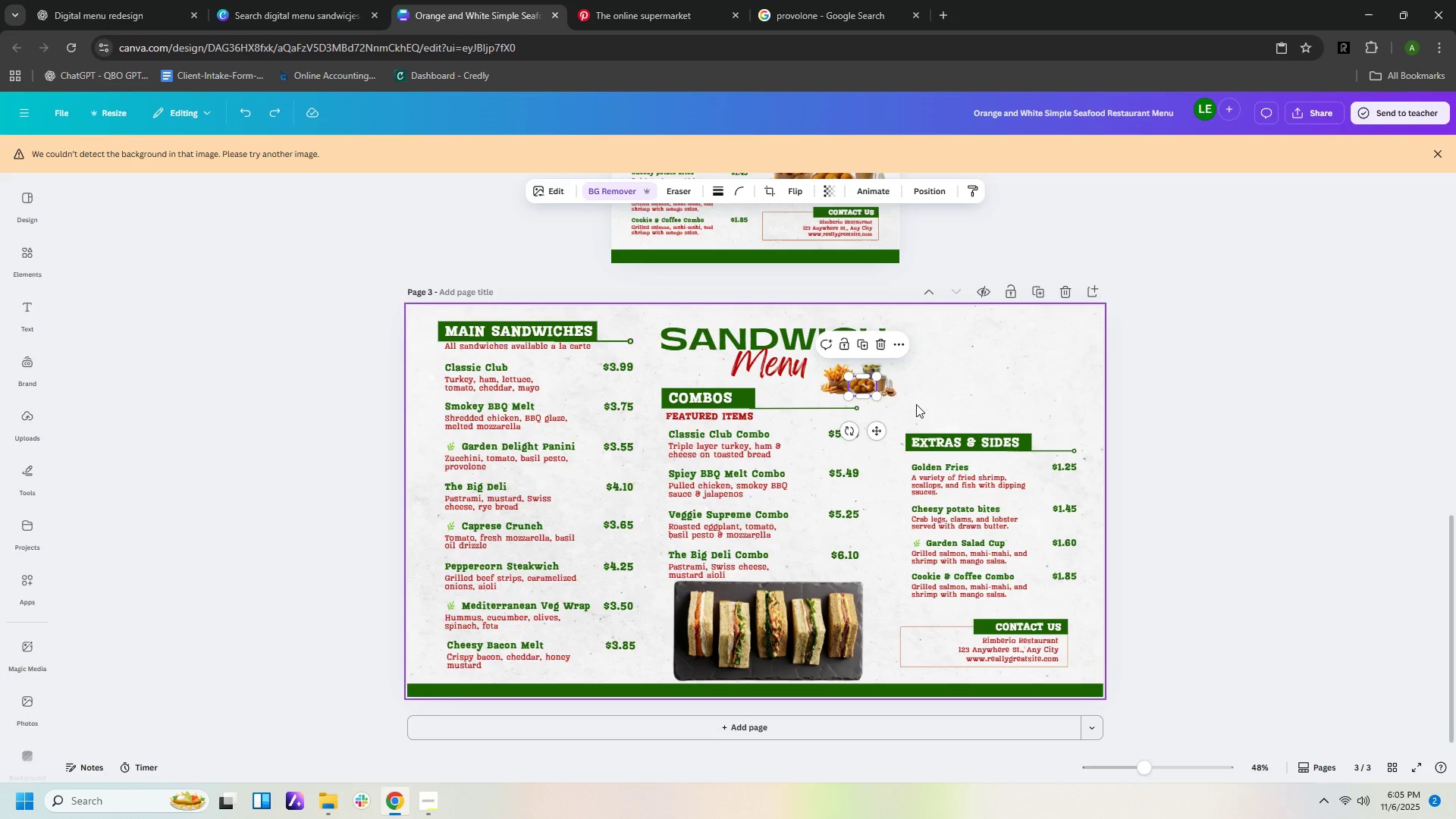 
left_click_drag(start_coordinate=[915, 404], to_coordinate=[832, 368])
 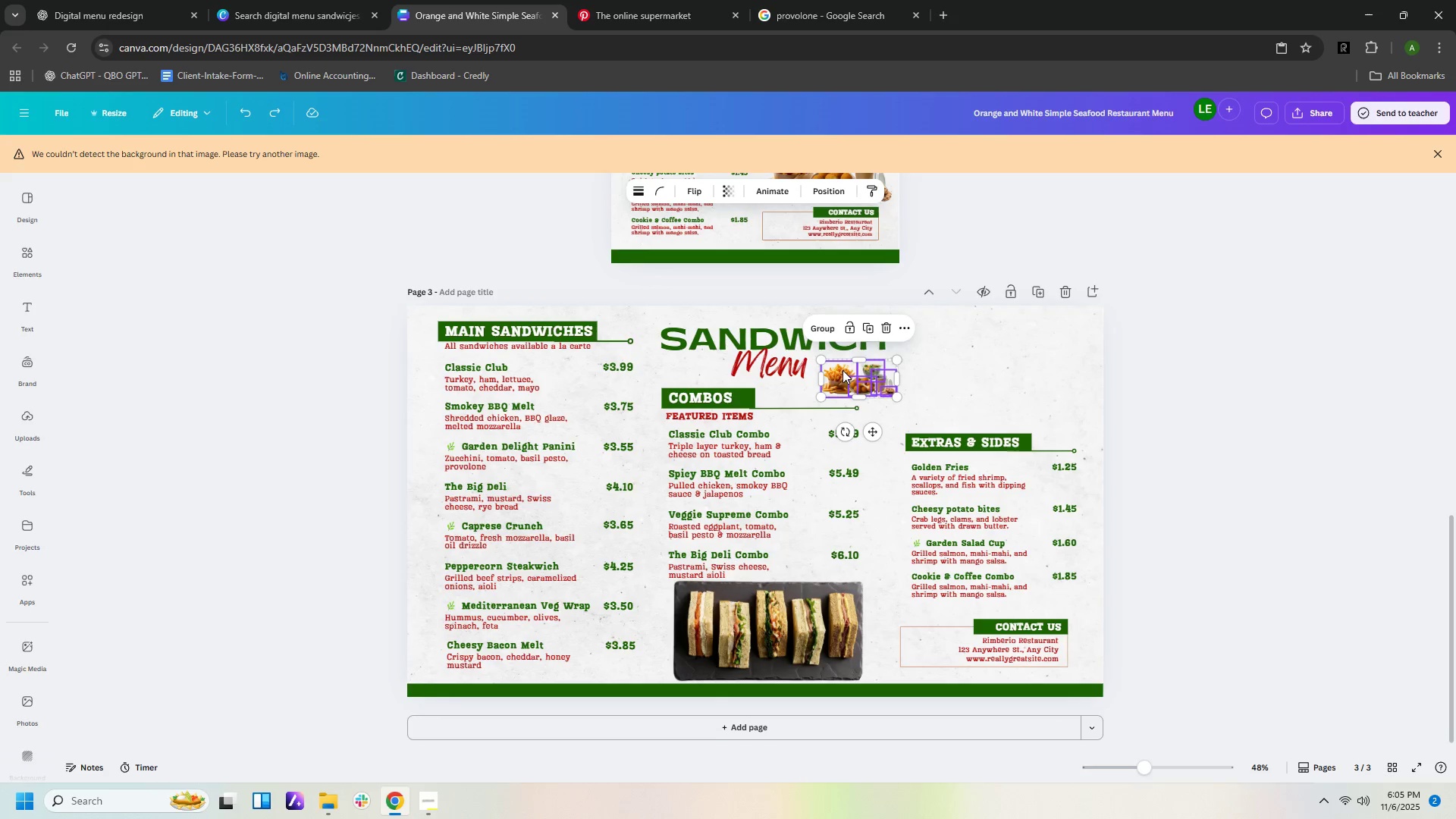 
left_click_drag(start_coordinate=[838, 369], to_coordinate=[931, 340])
 